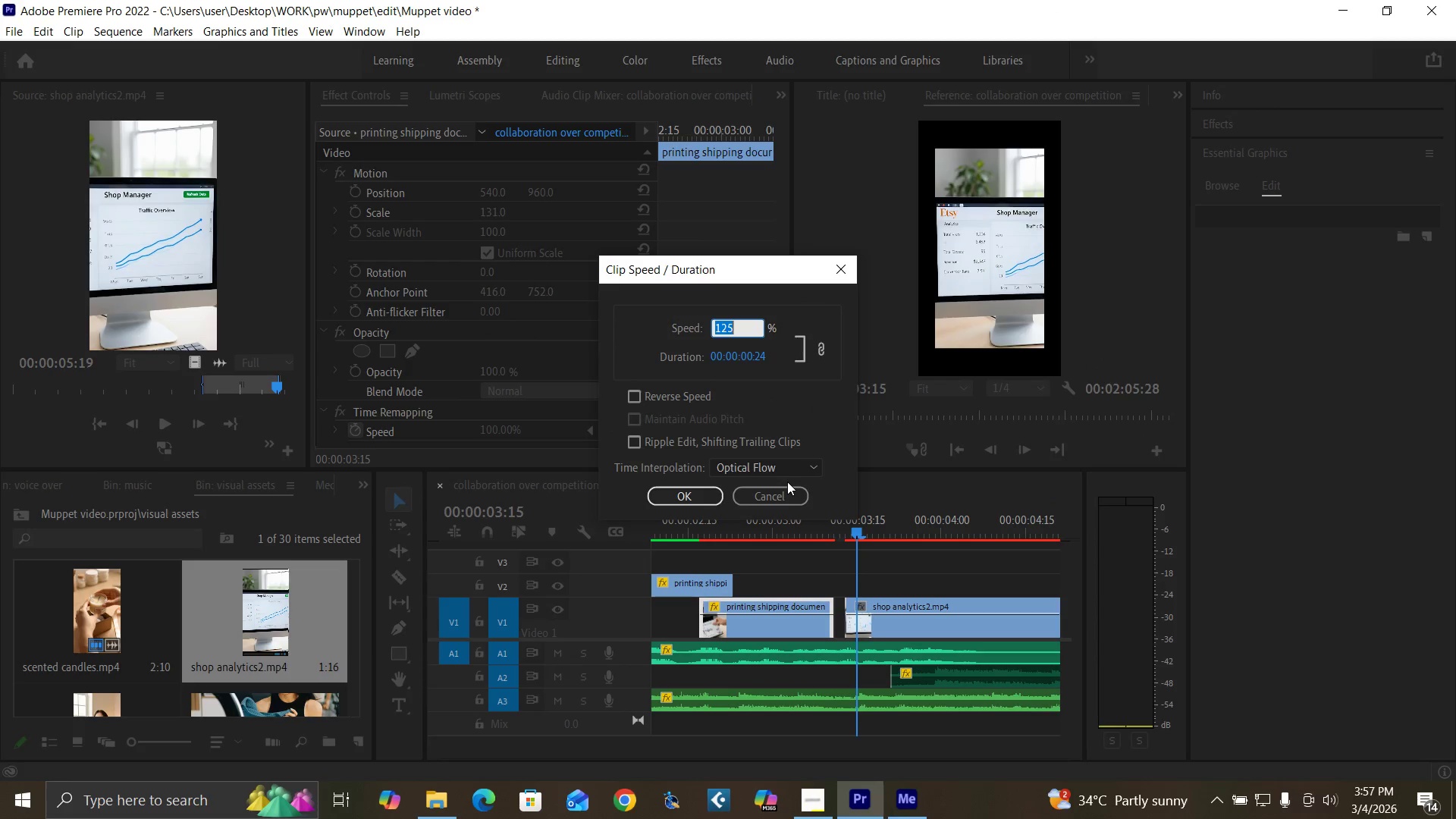 
type(124)
 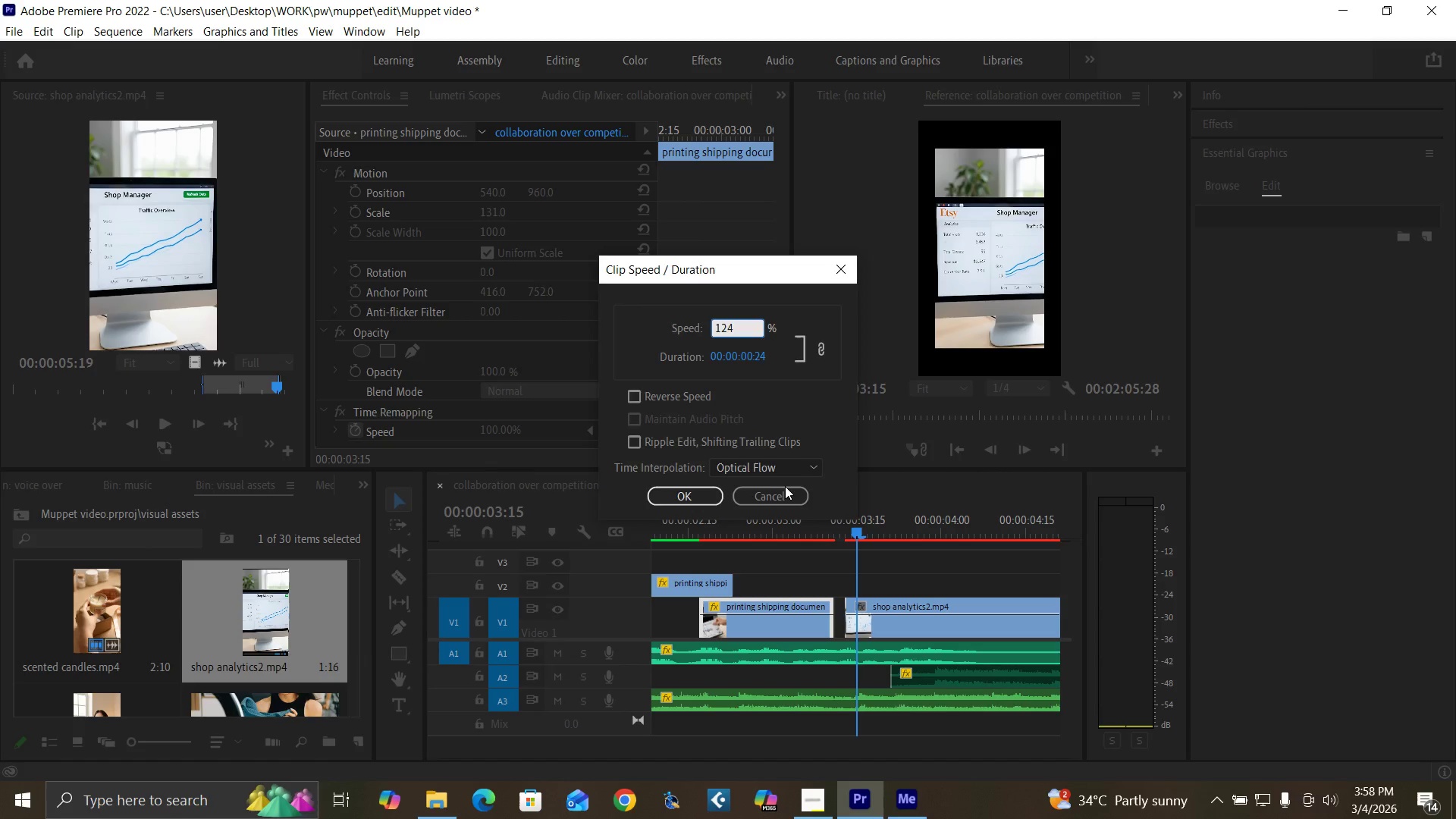 
key(Enter)
 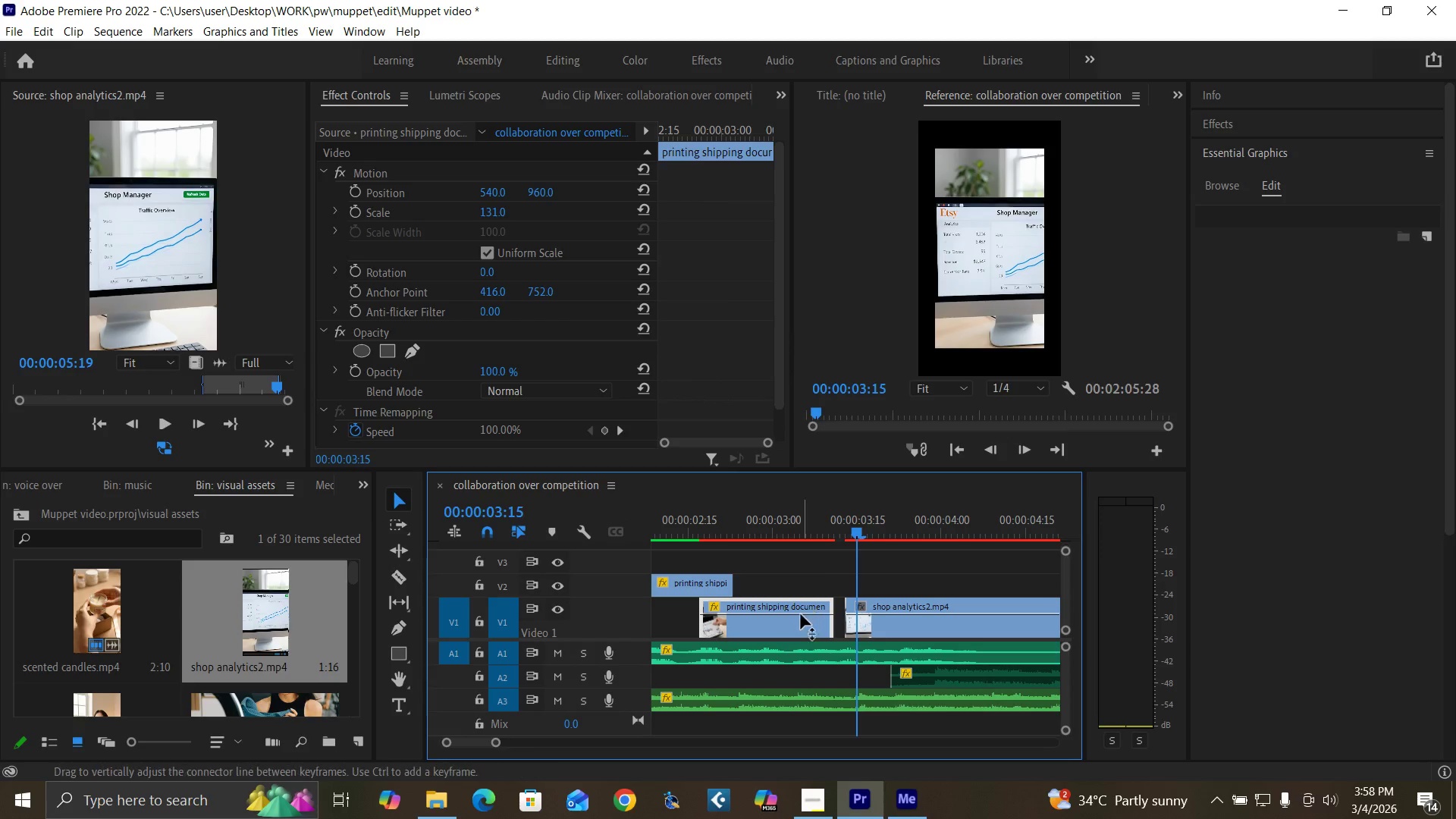 
right_click([800, 614])
 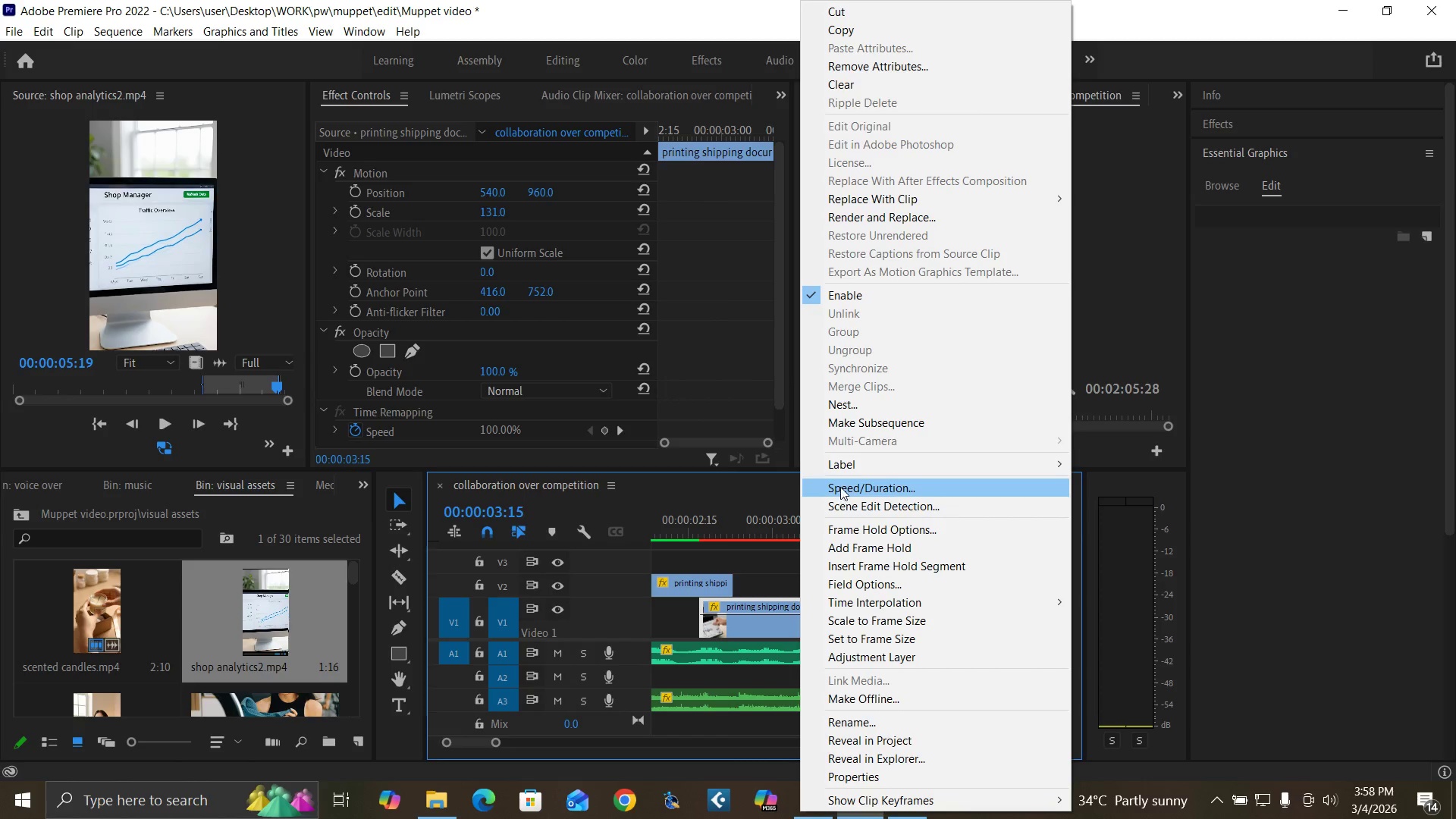 
left_click([841, 487])
 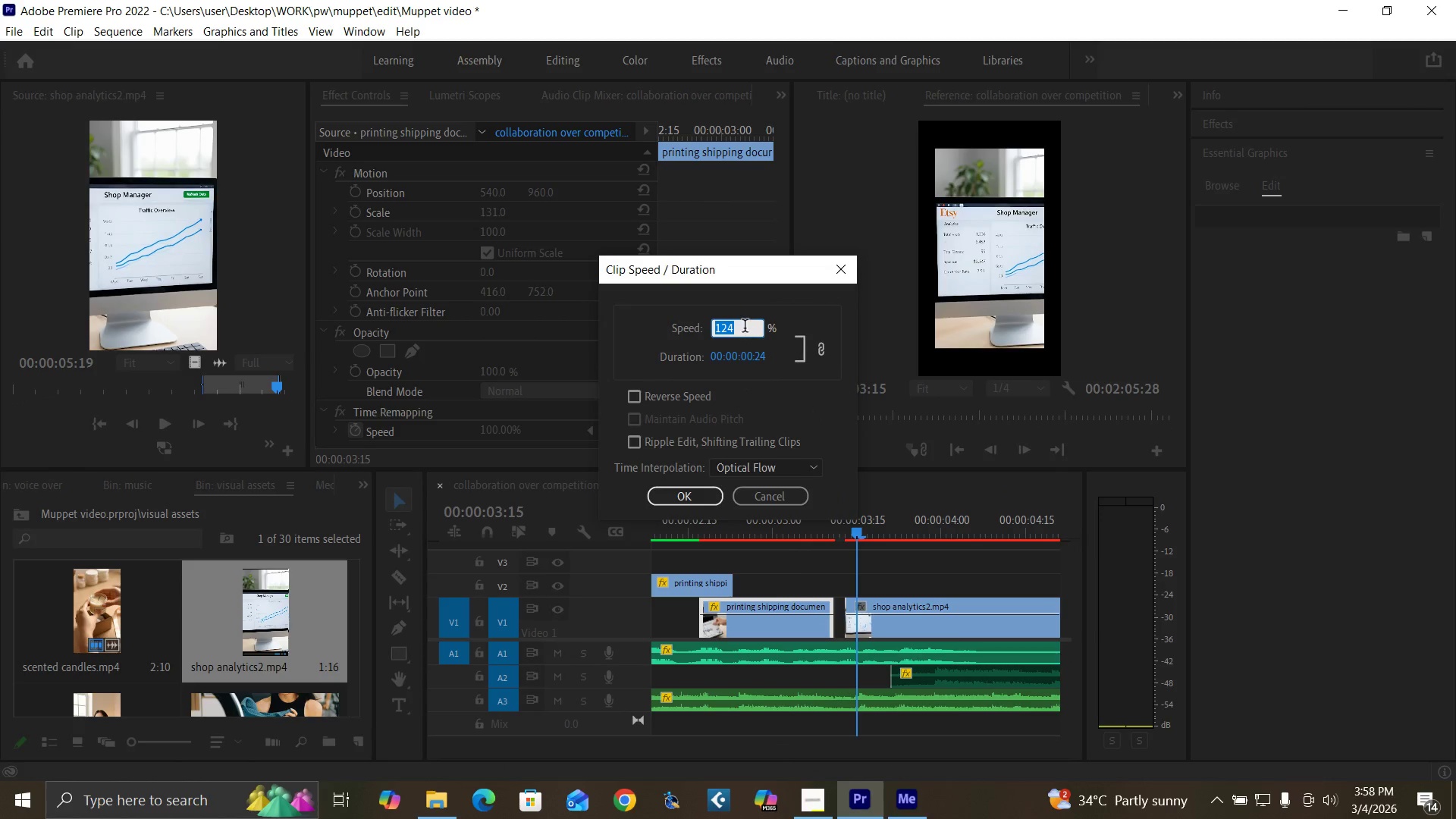 
left_click([745, 327])
 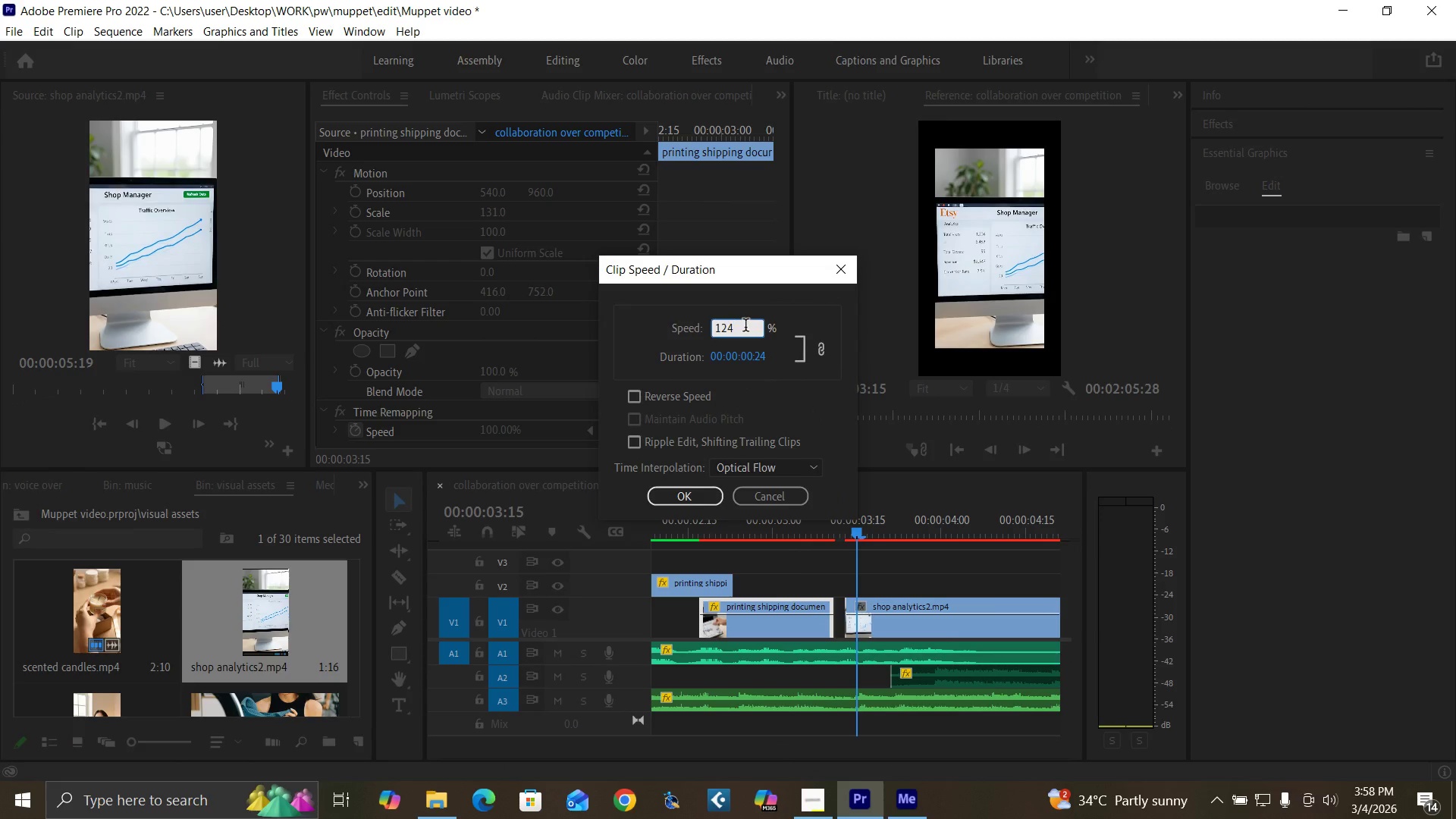 
key(Backspace)
 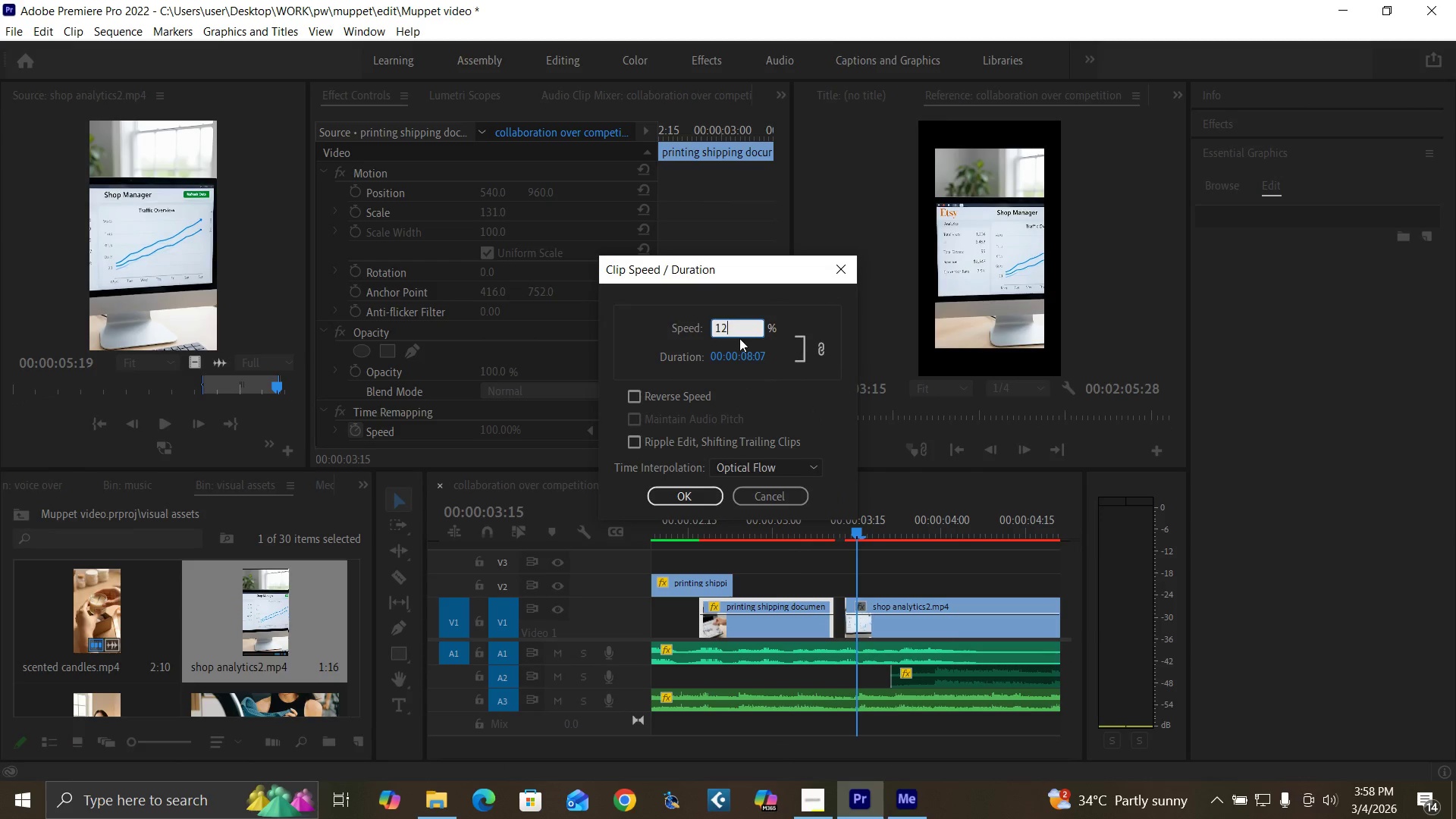 
key(0)
 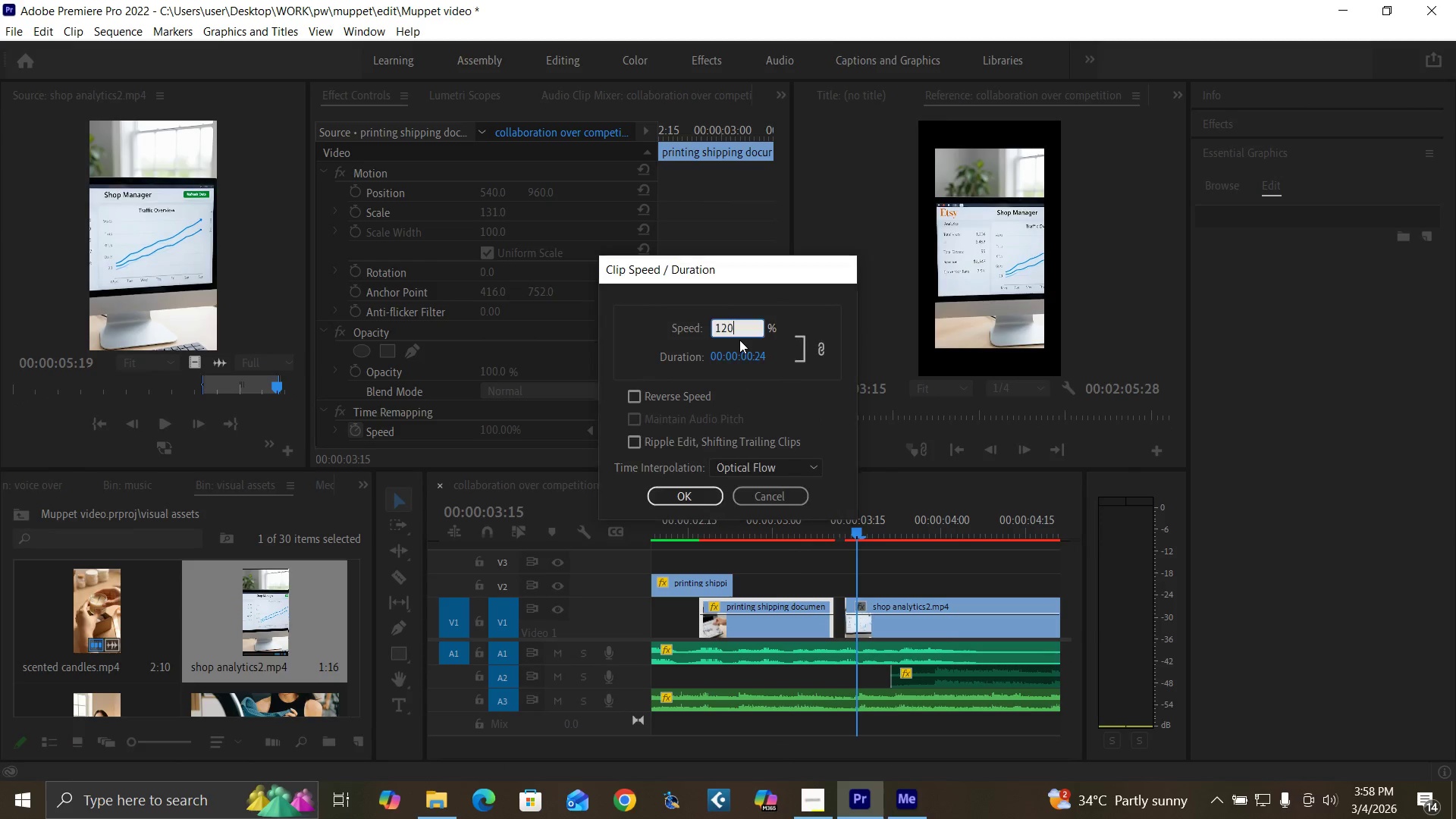 
key(Enter)
 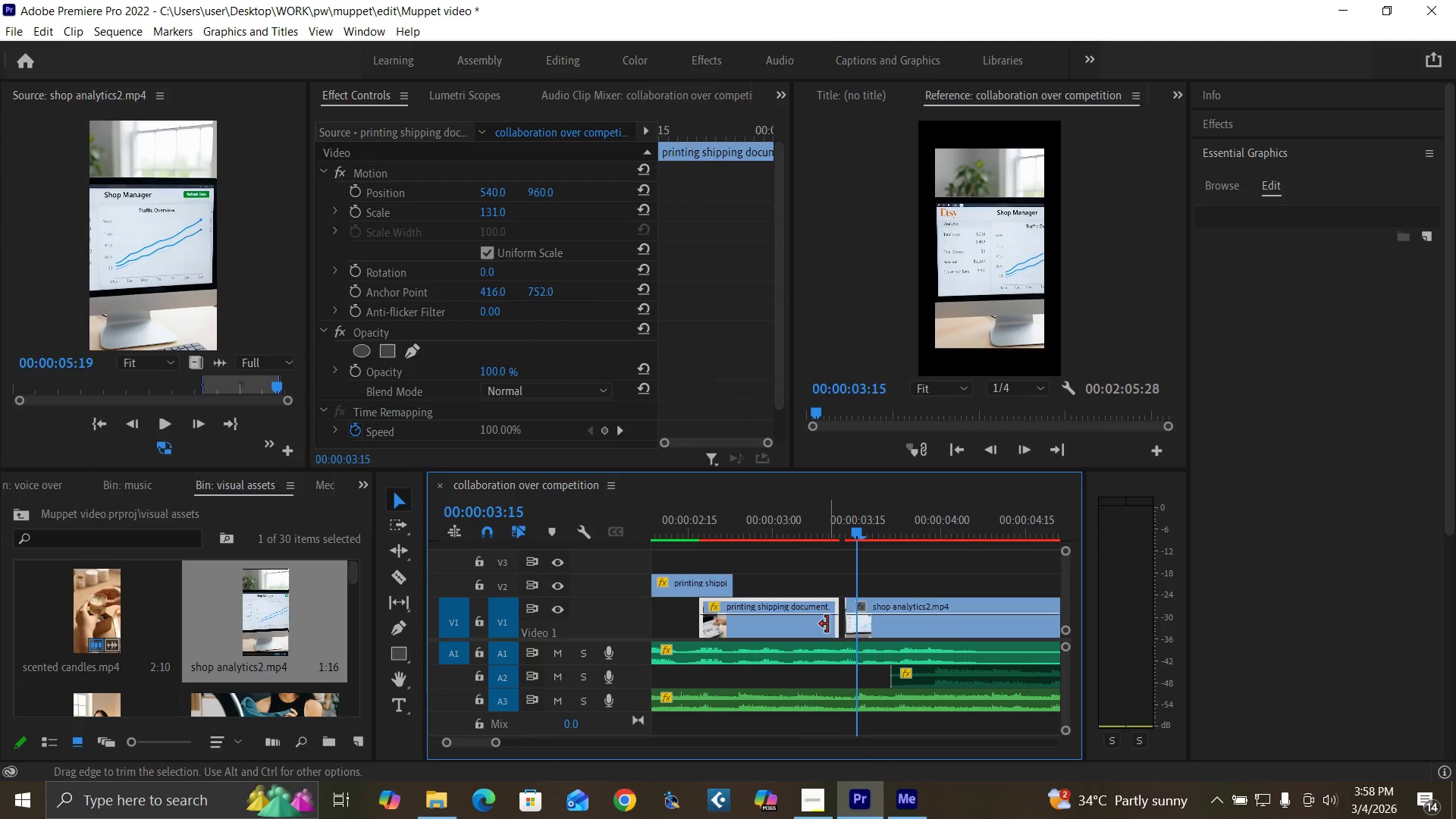 
left_click_drag(start_coordinate=[815, 626], to_coordinate=[820, 626])
 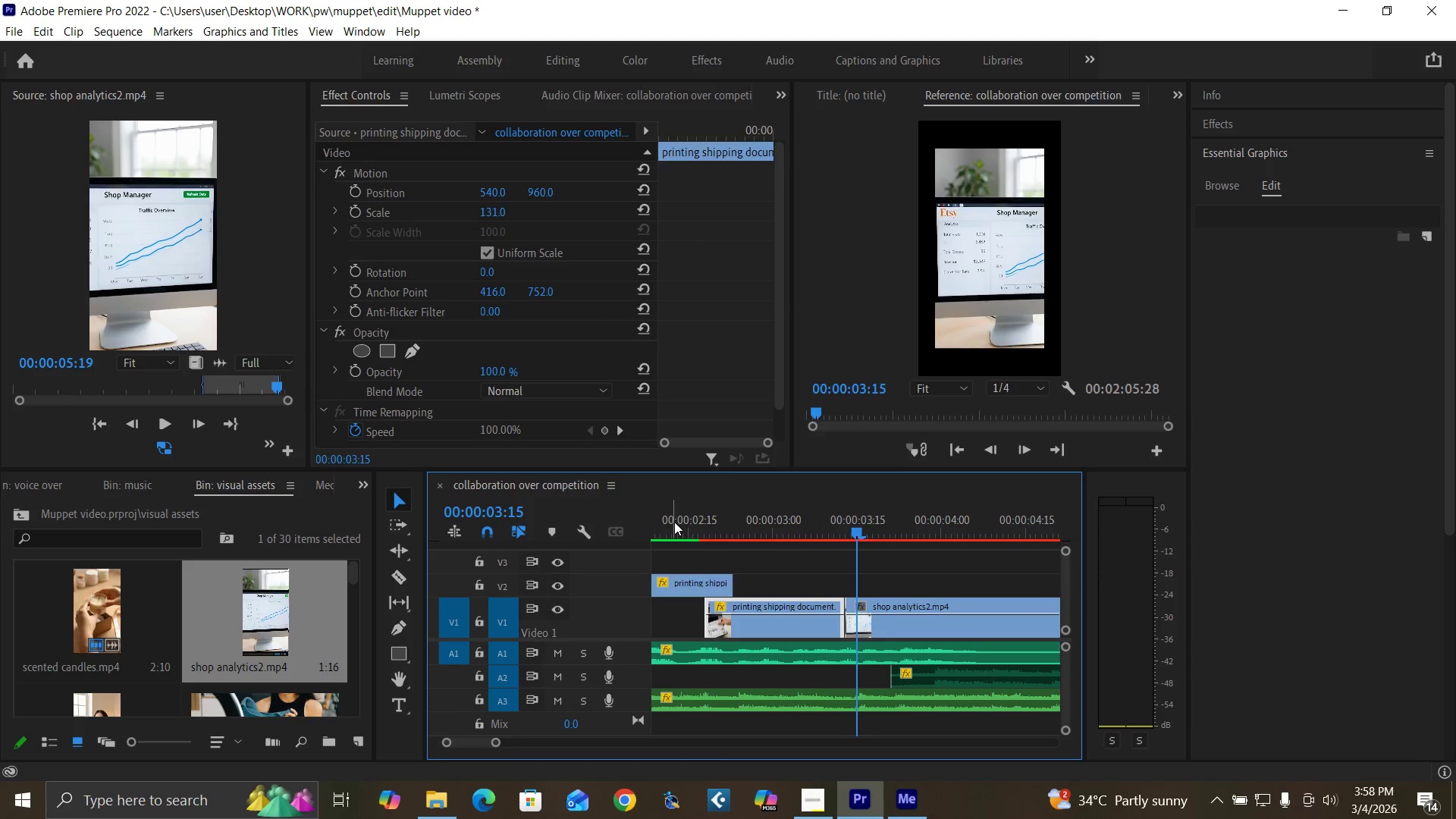 
left_click([674, 522])
 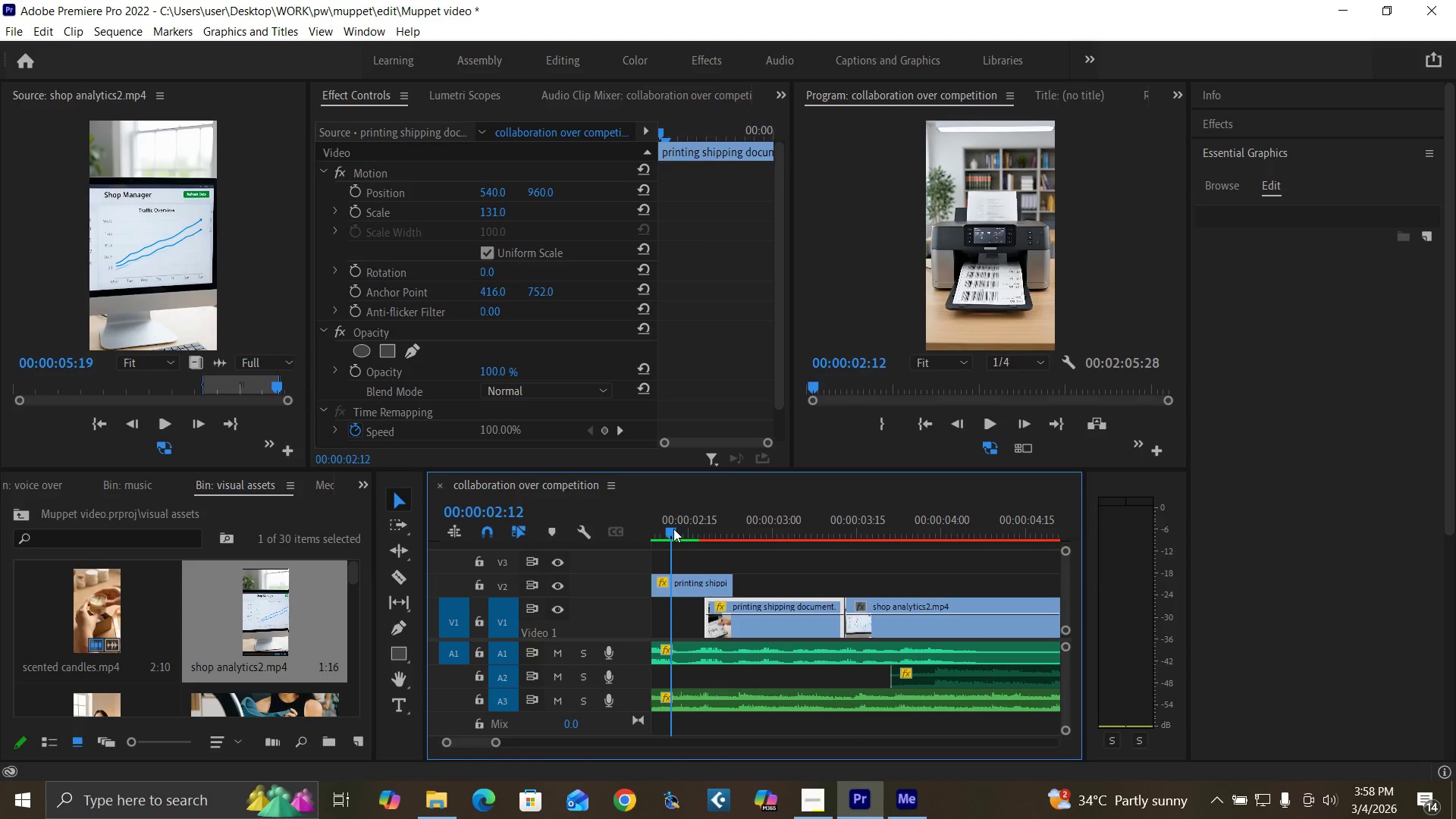 
key(Space)
 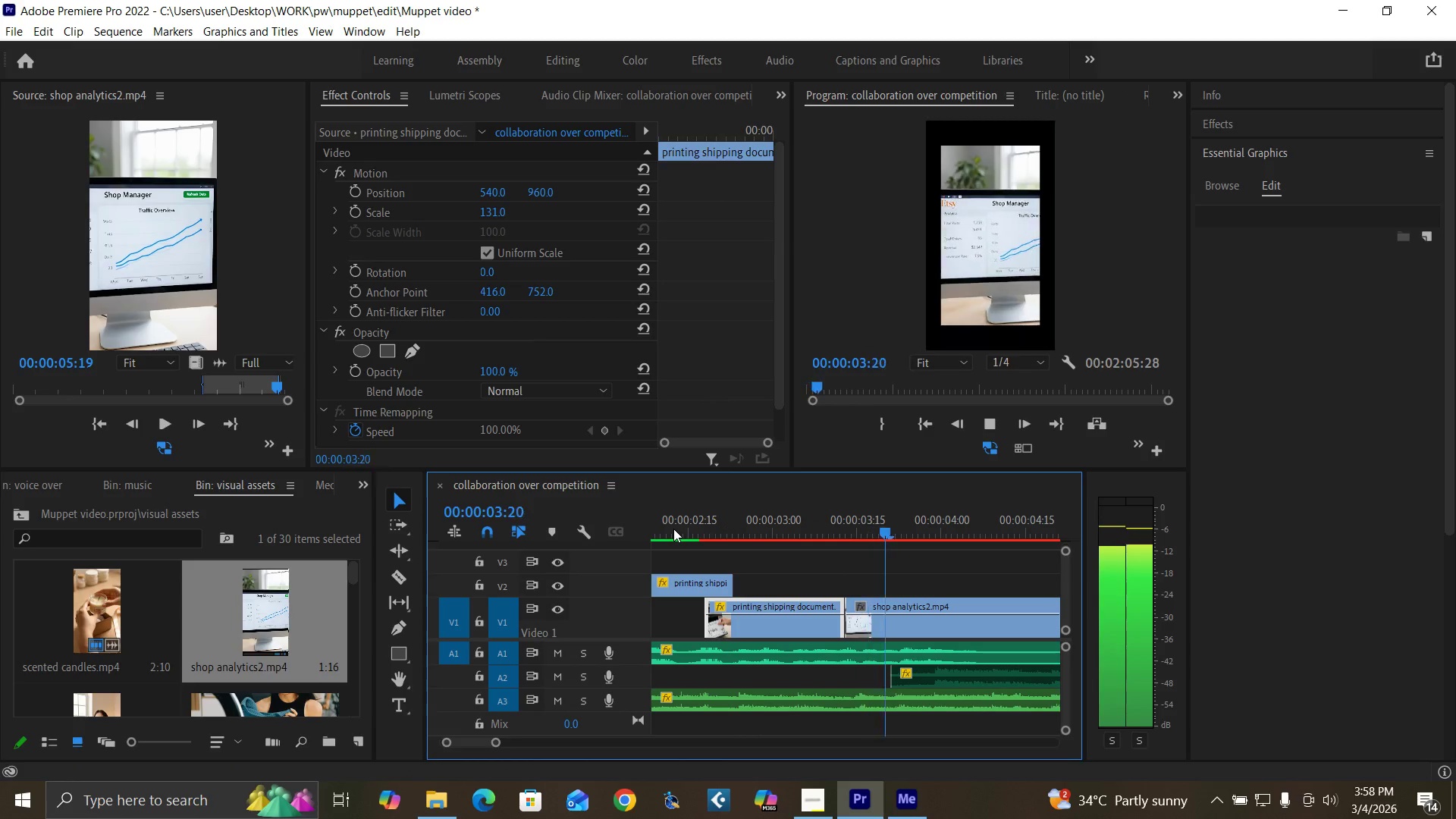 
key(Space)
 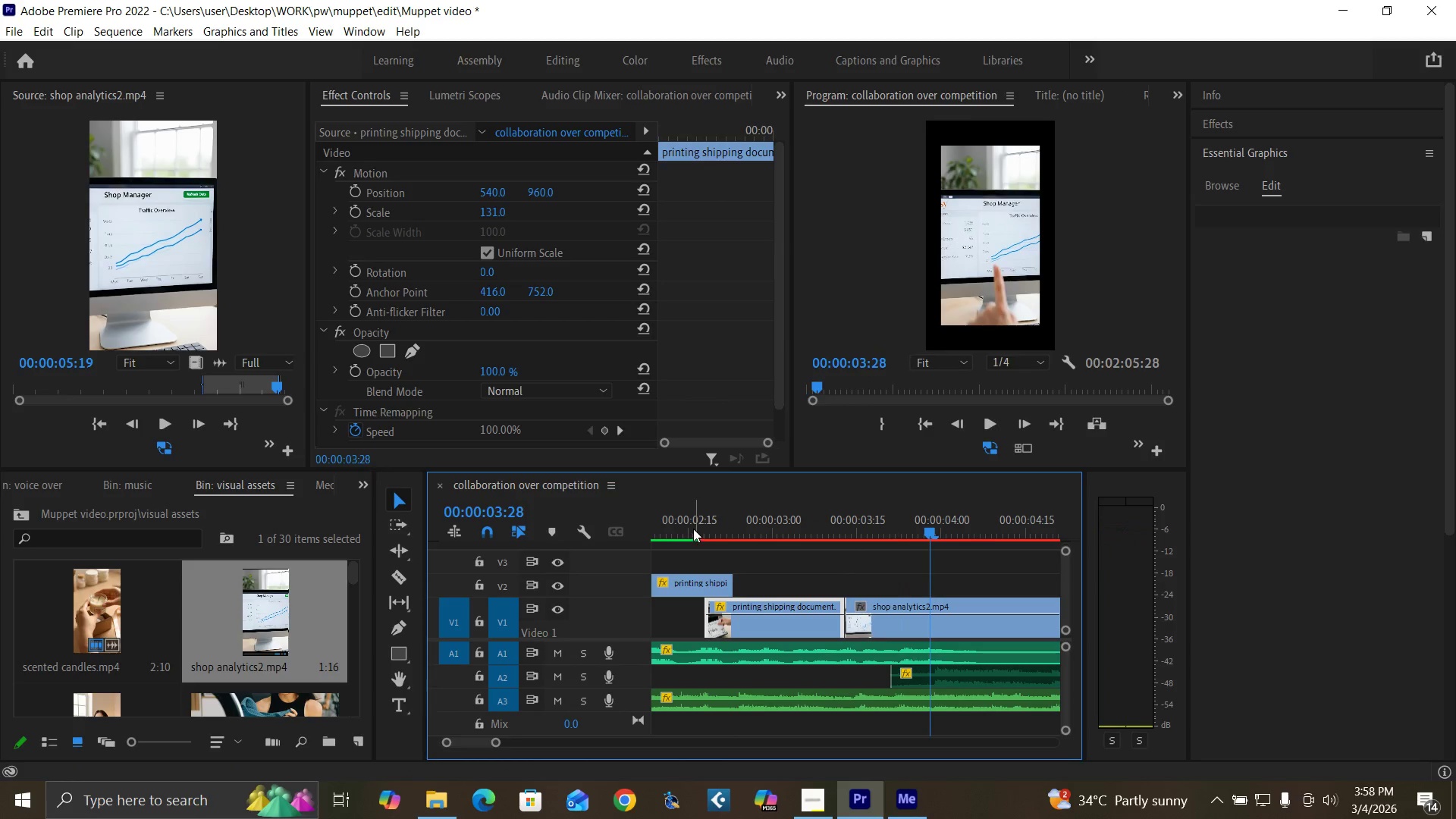 
left_click([685, 528])
 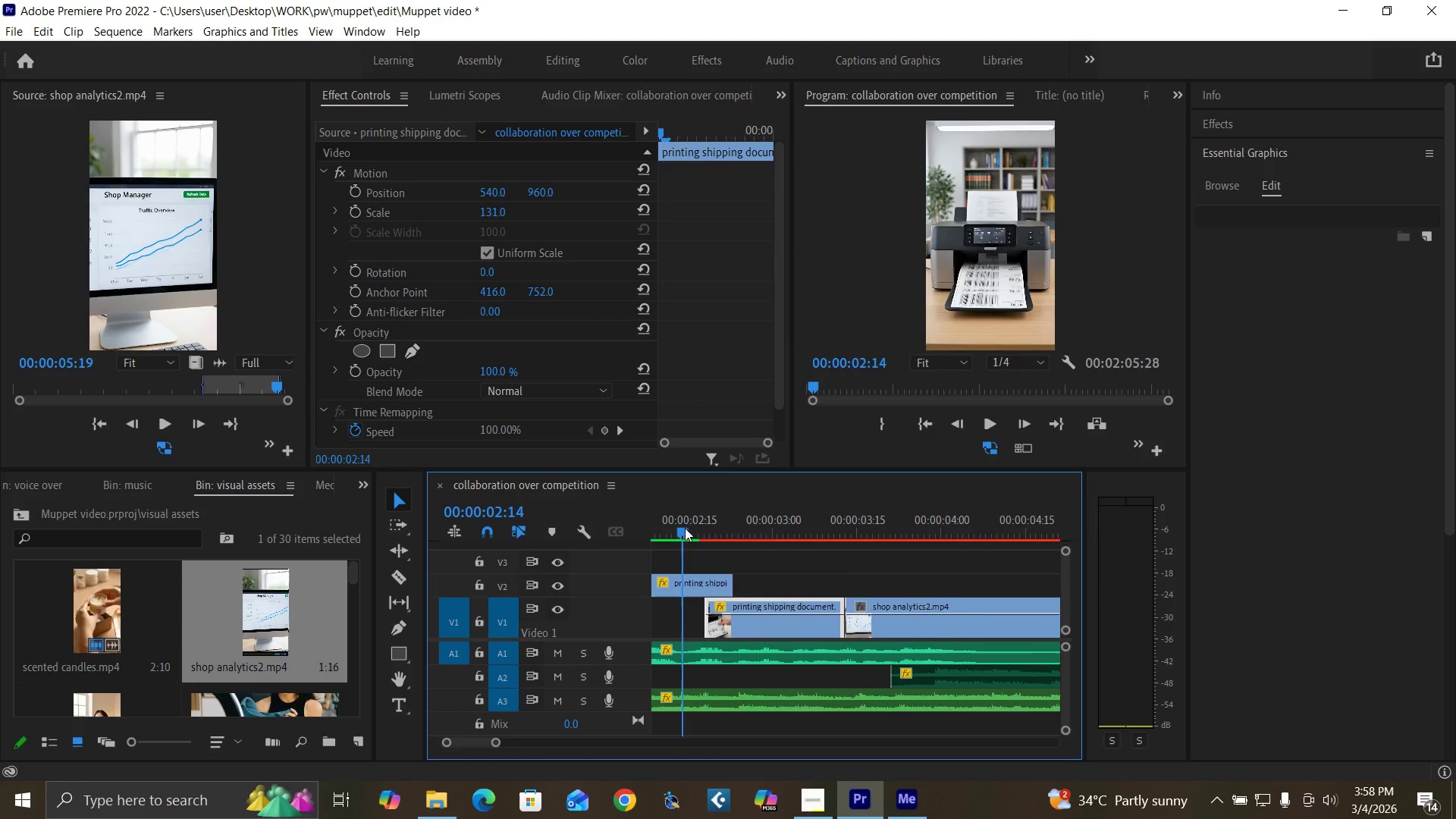 
key(Minus)
 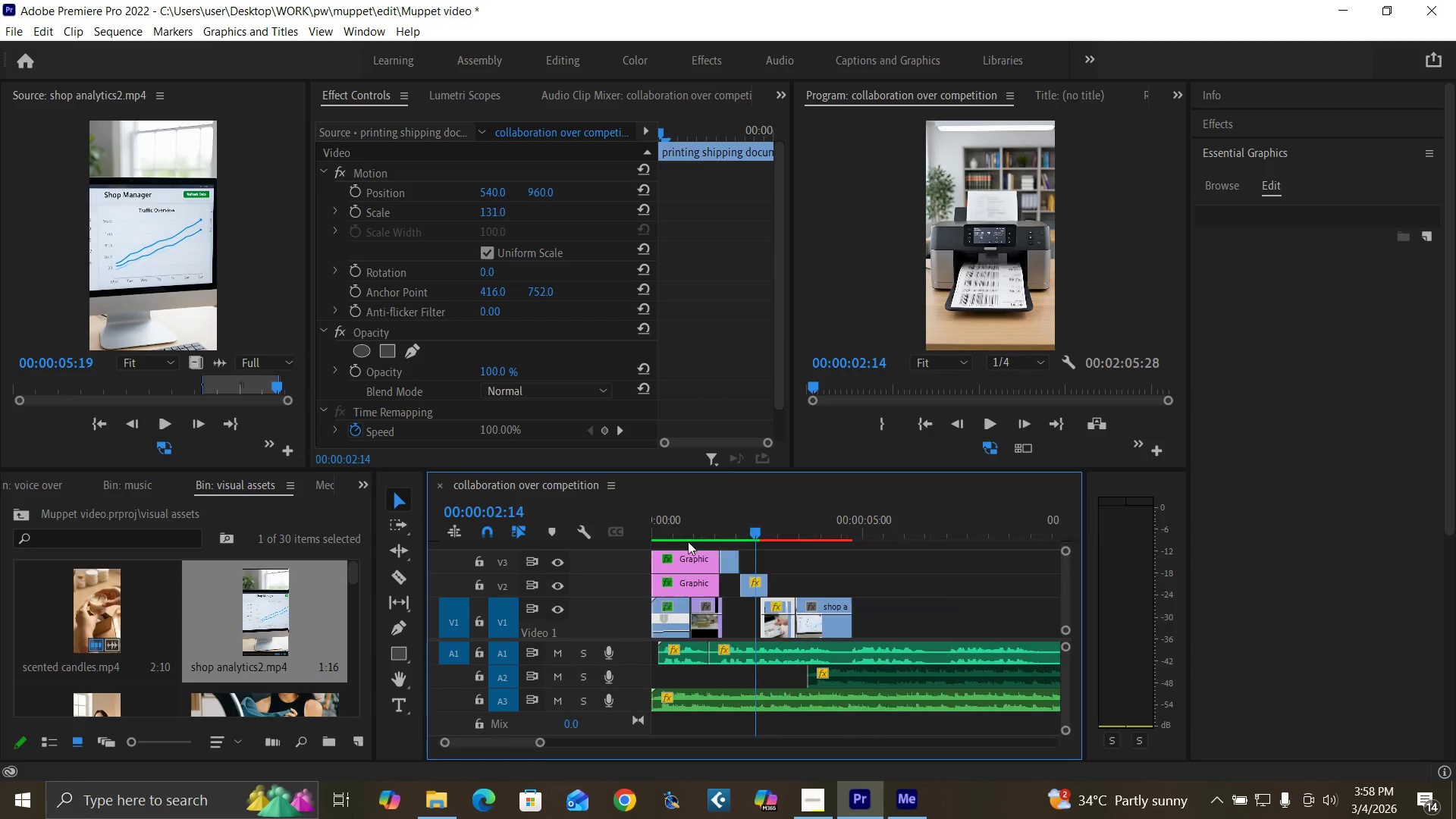 
key(Minus)
 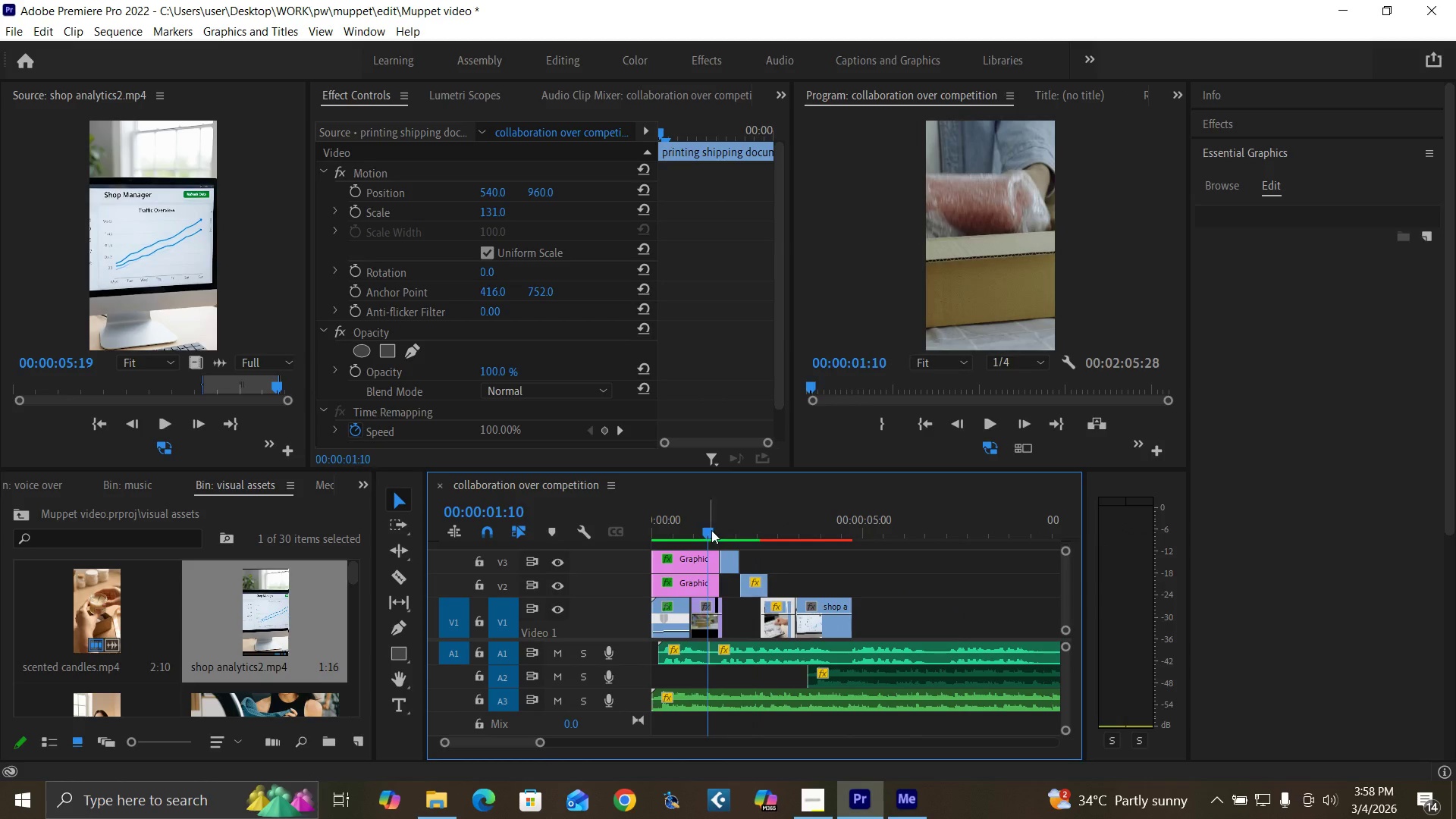 
key(Space)
 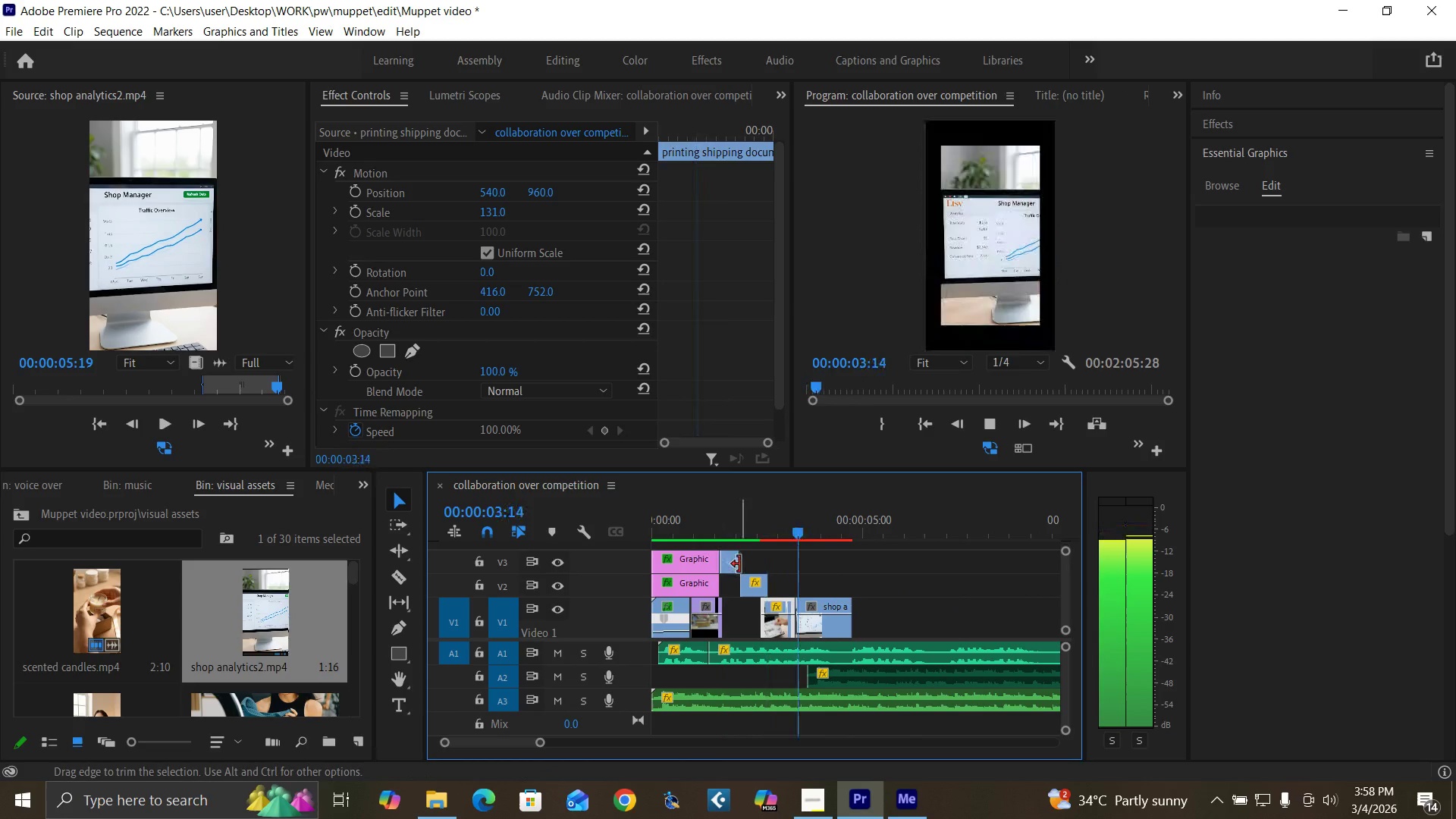 
key(Space)
 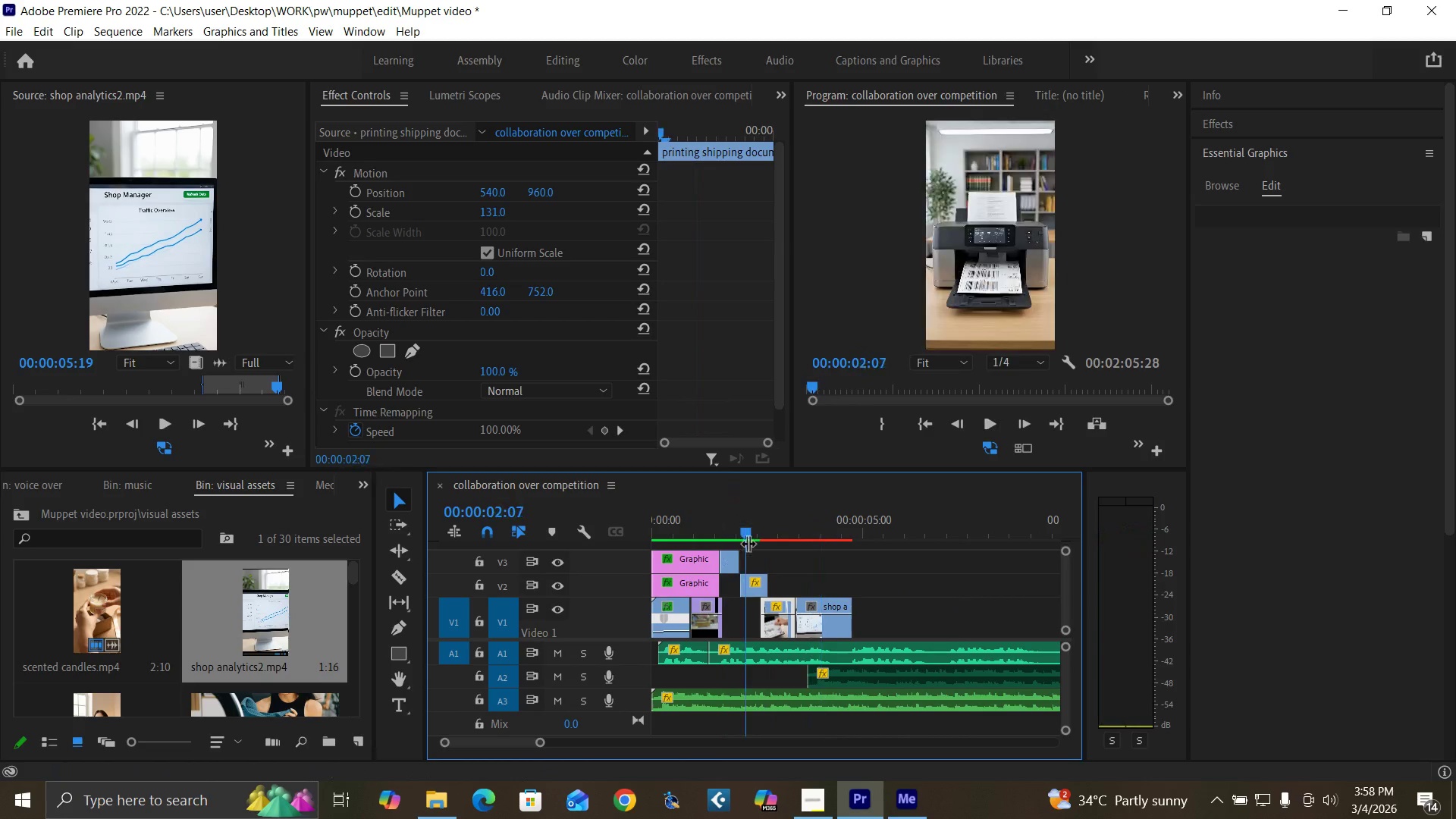 
key(Space)
 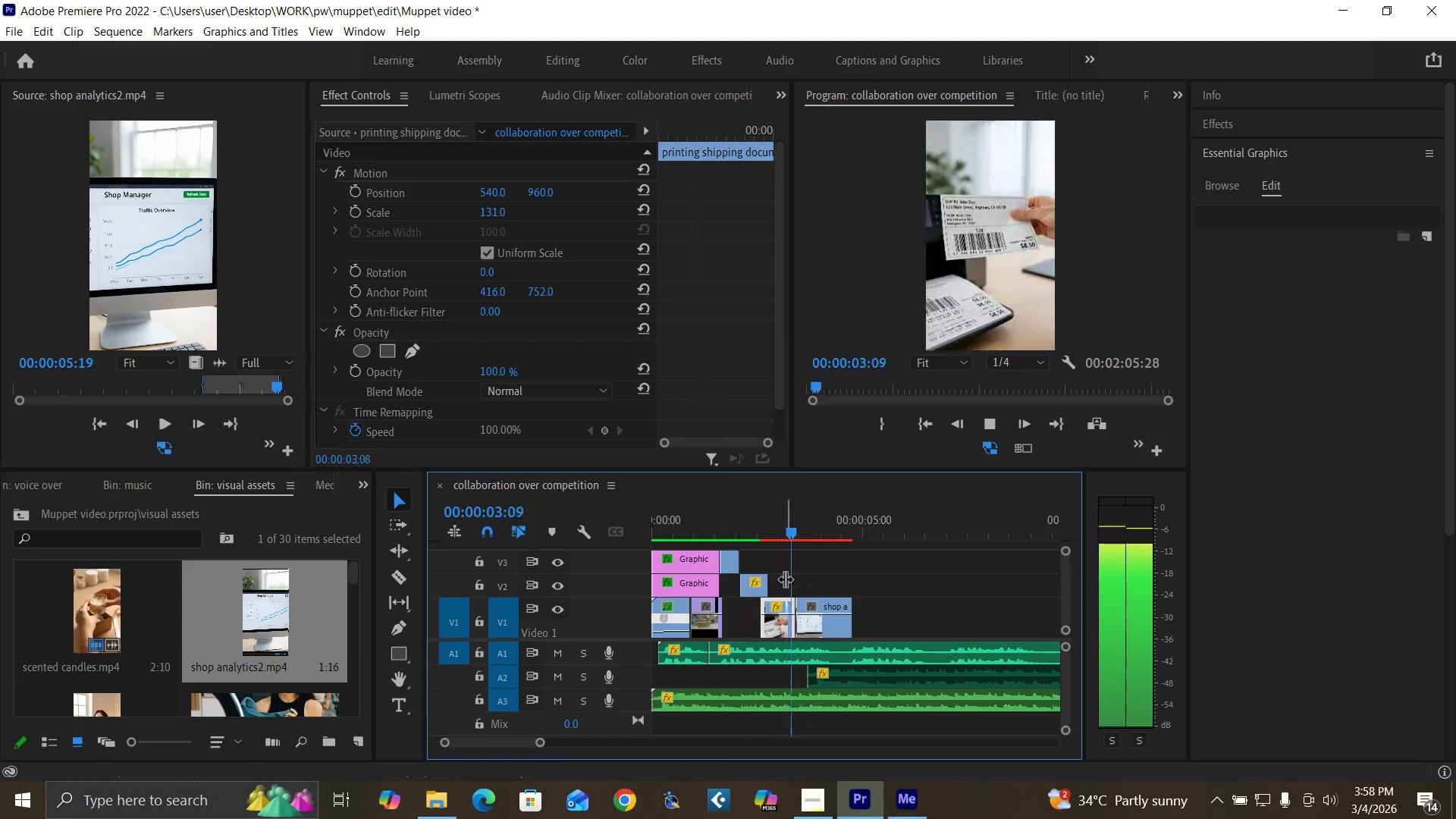 
key(Space)
 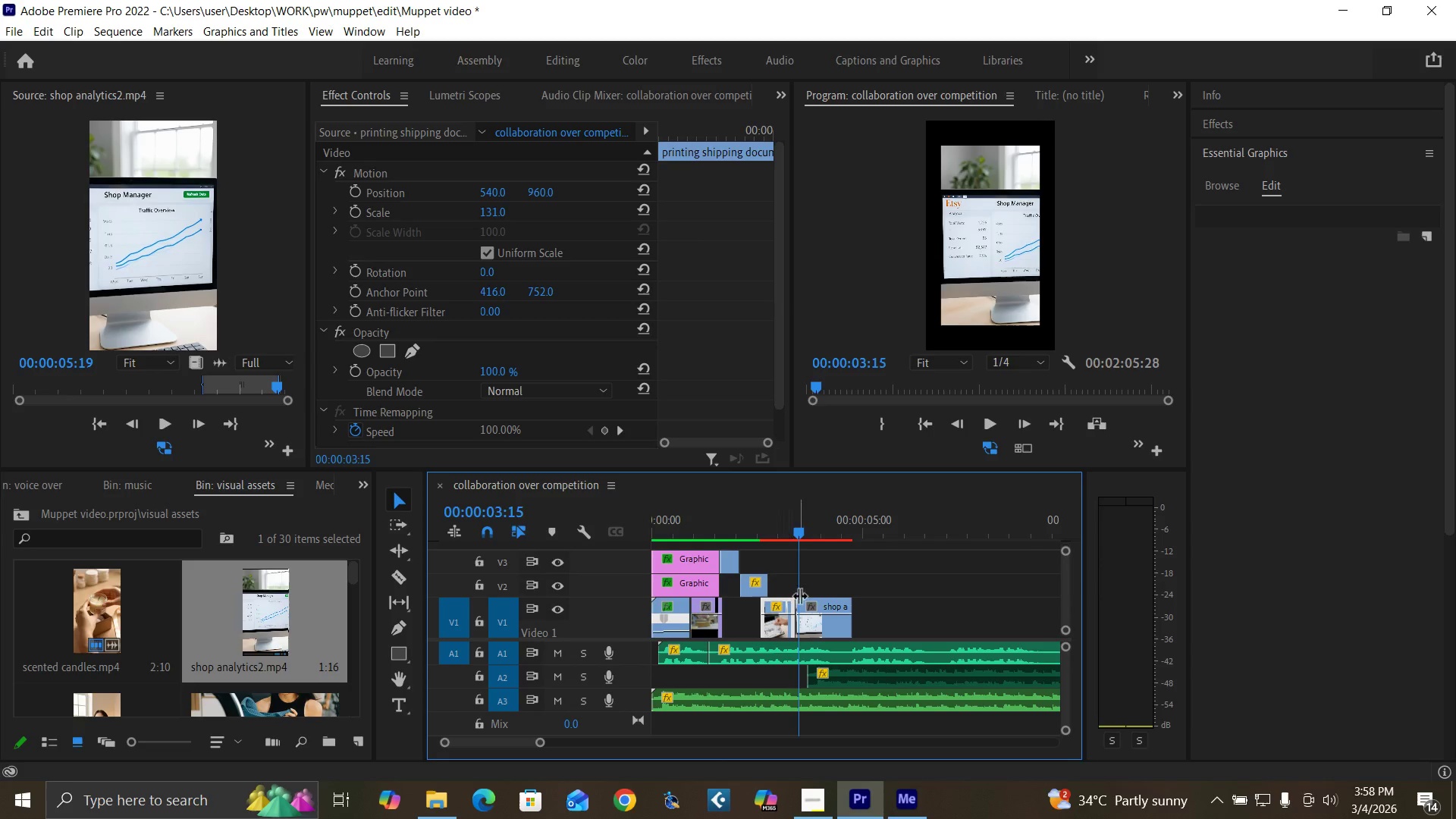 
mouse_move([783, 601])
 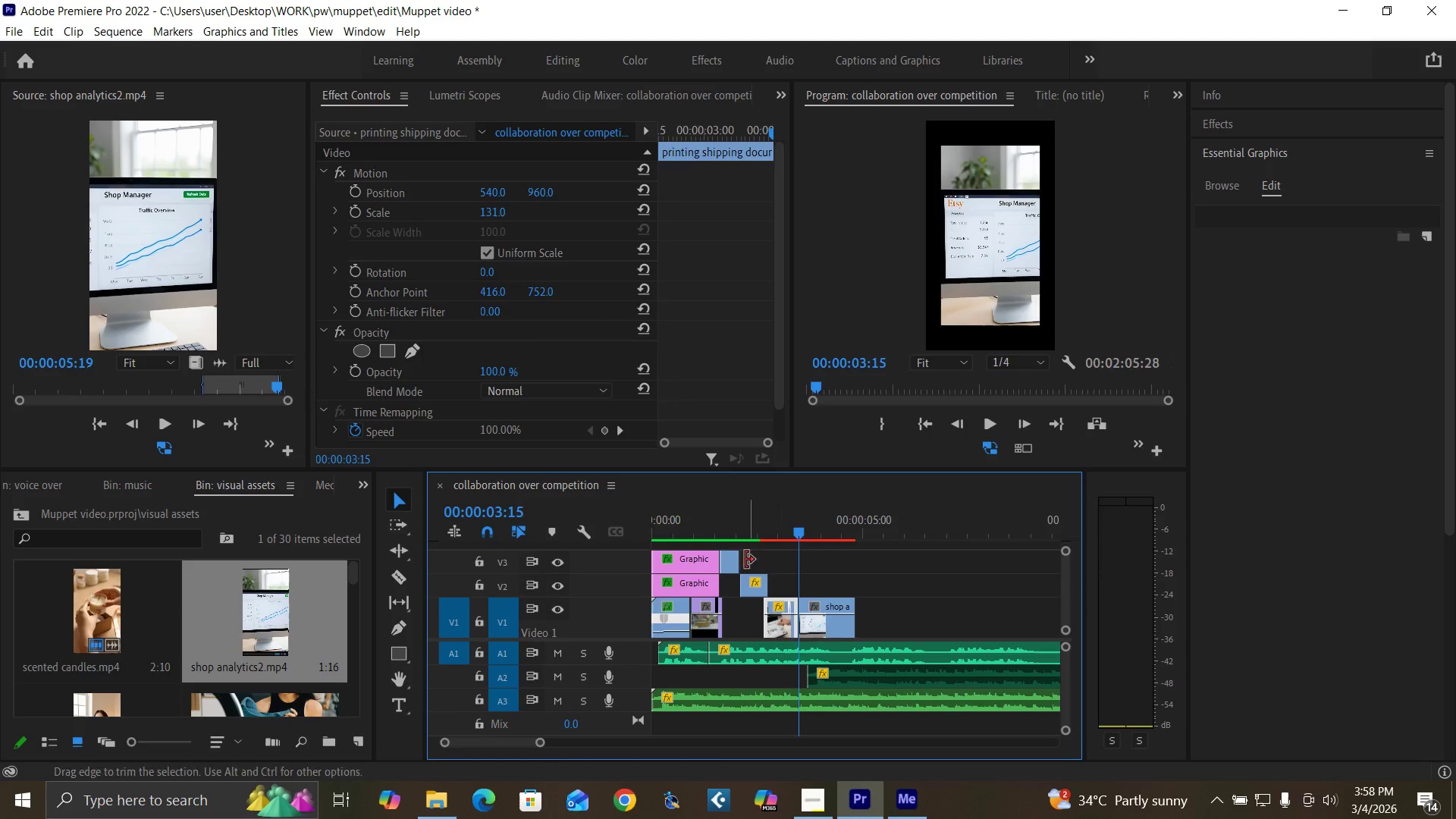 
left_click([735, 525])
 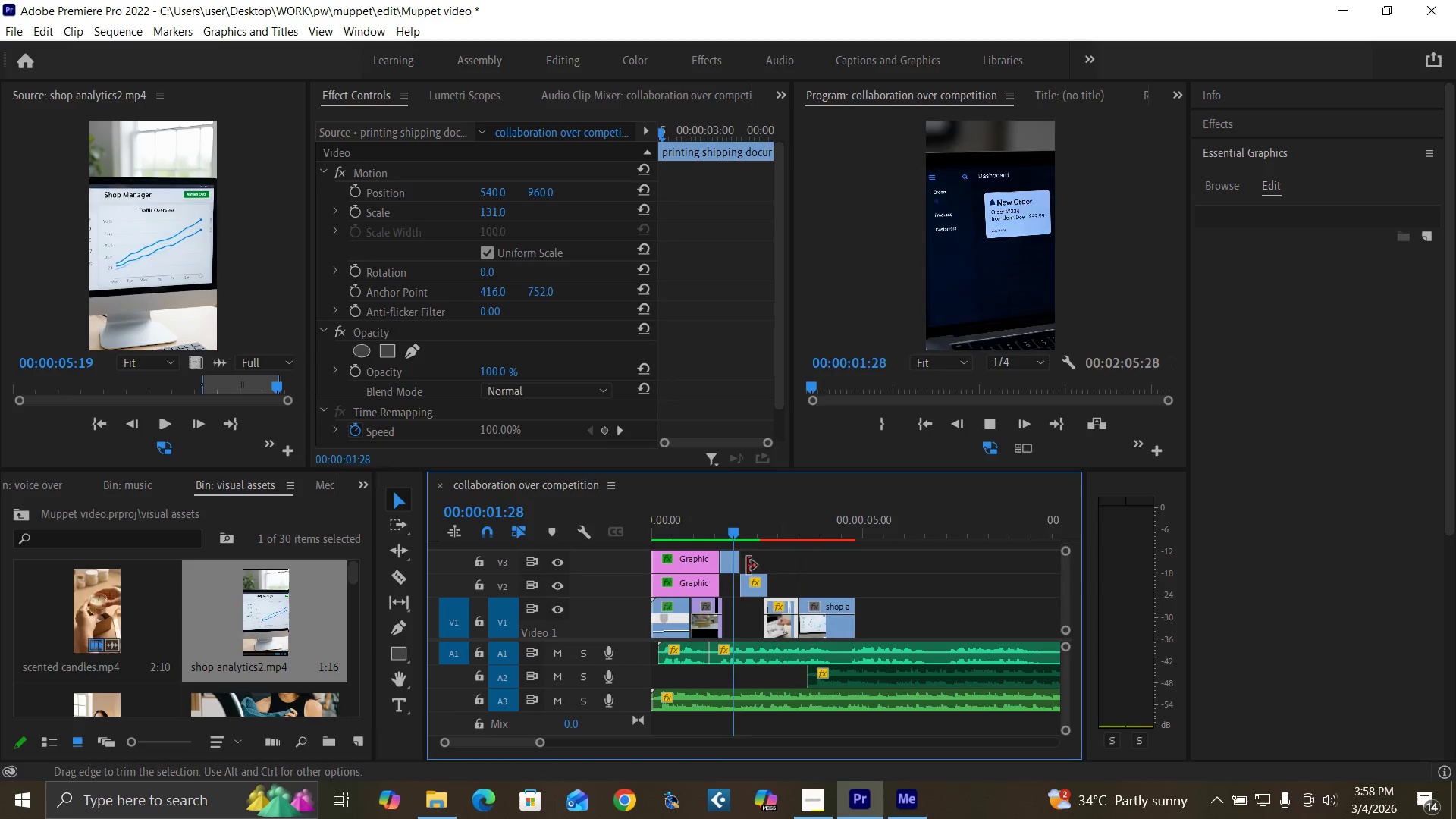 
key(Space)
 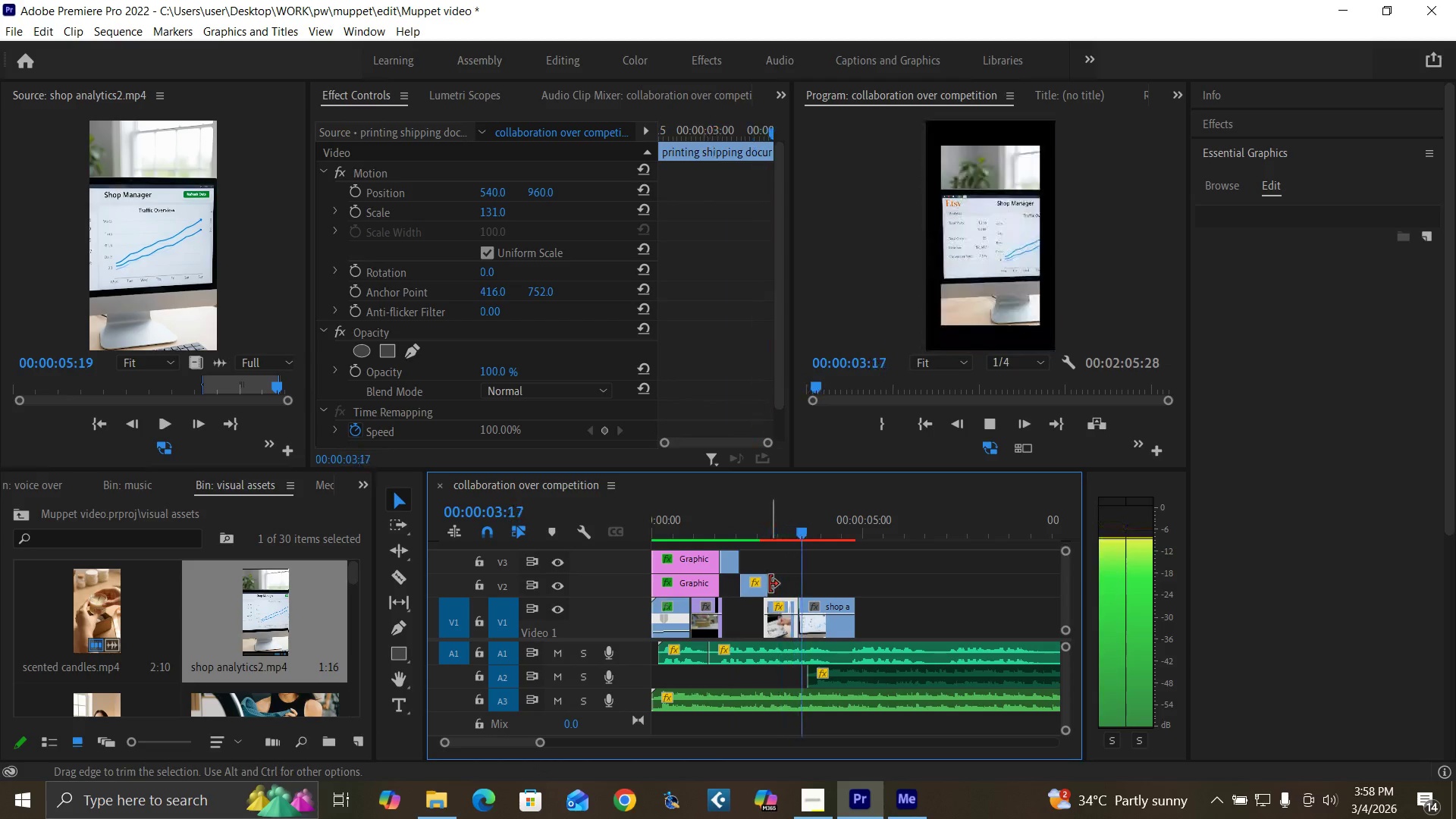 
key(Space)
 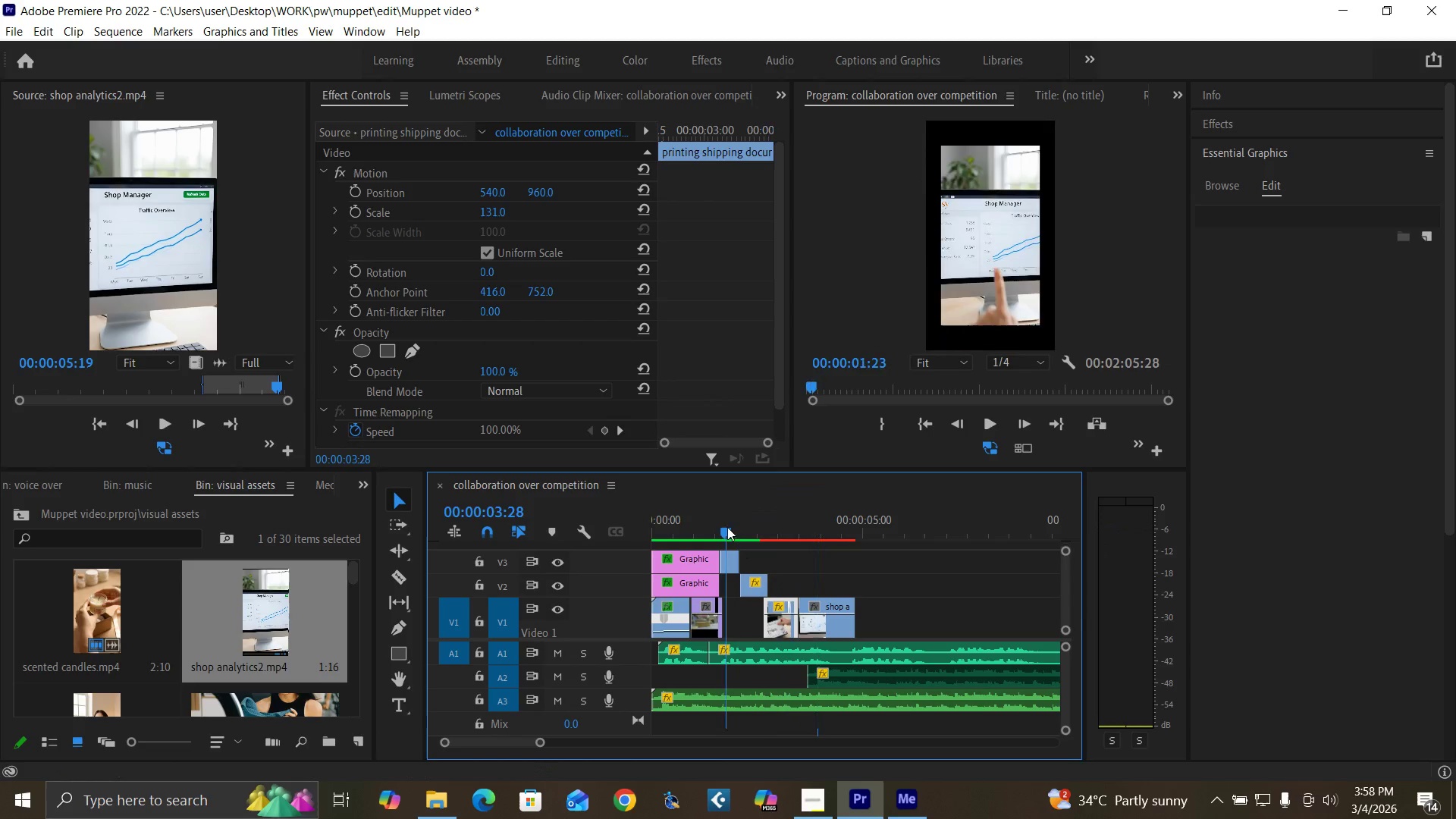 
left_click([727, 527])
 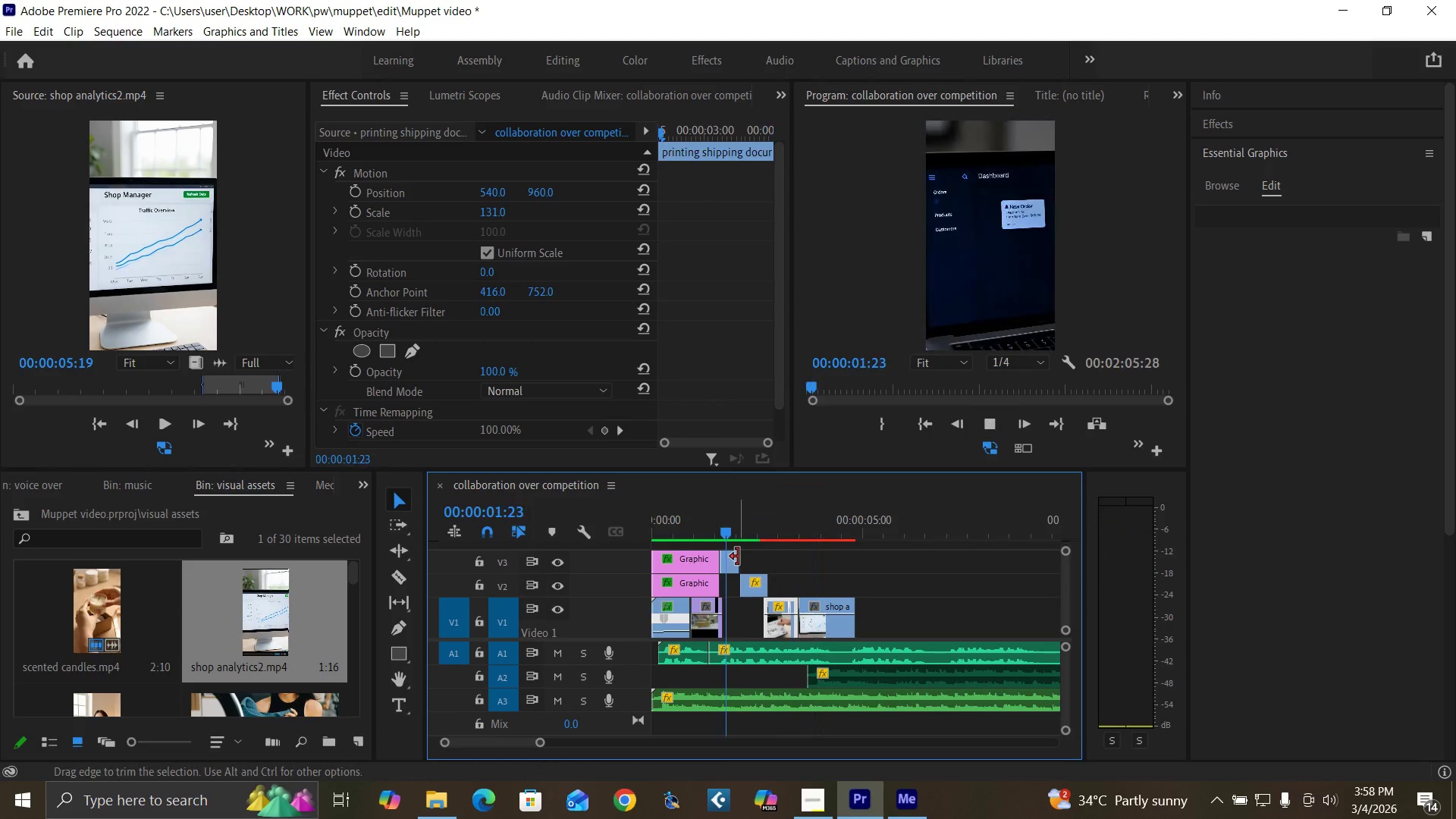 
key(Space)
 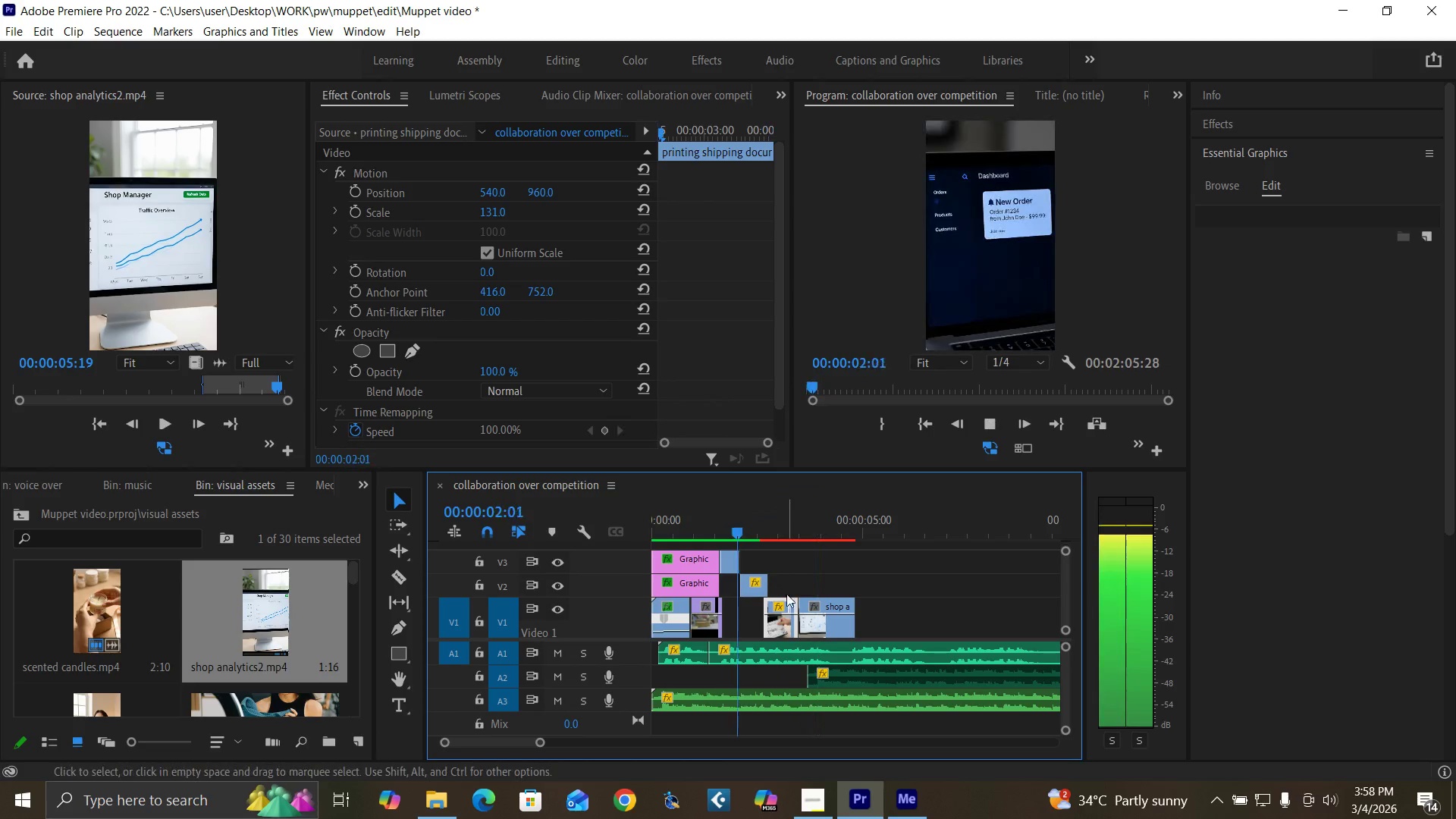 
mouse_move([770, 576])
 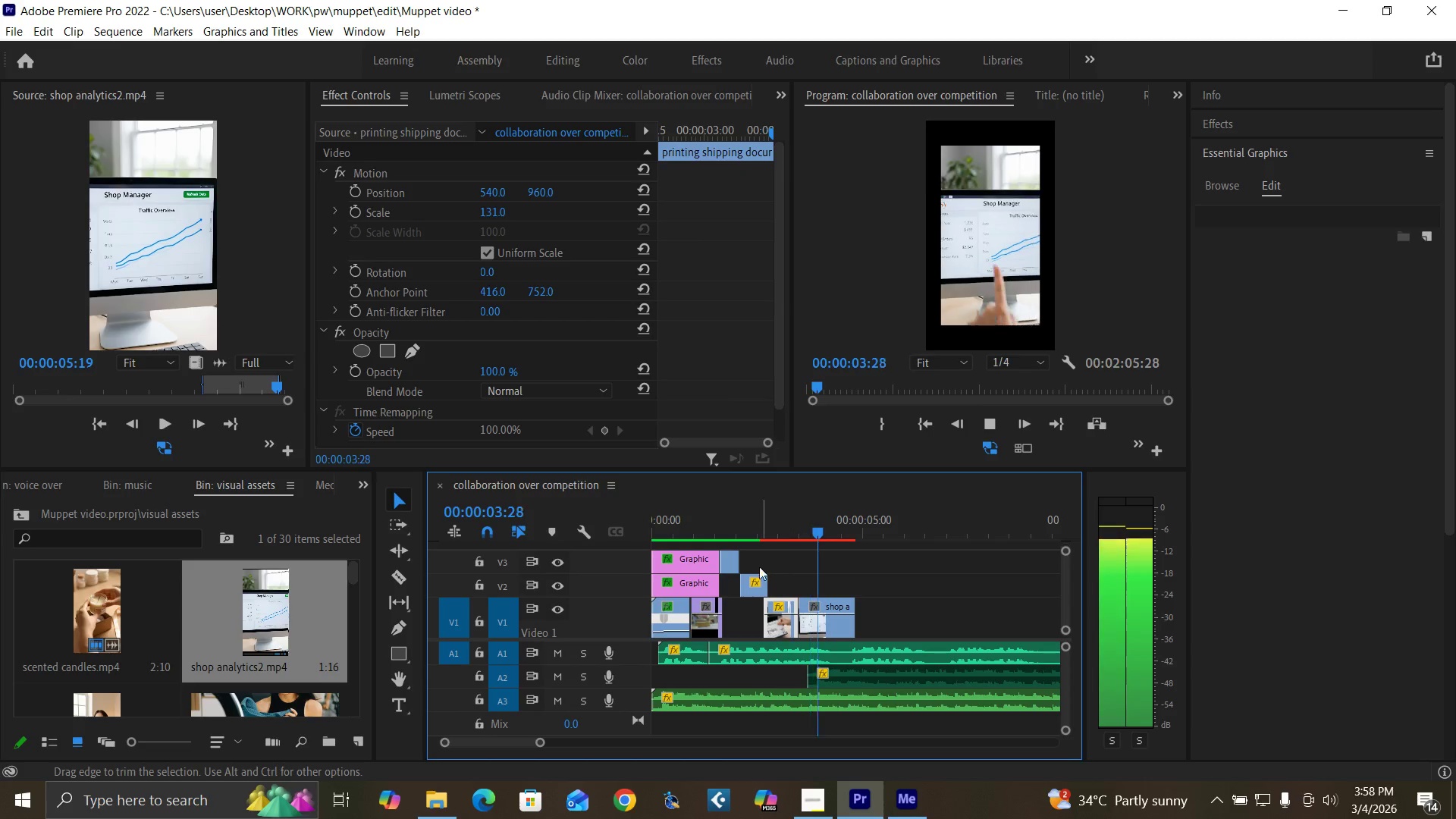 
key(Space)
 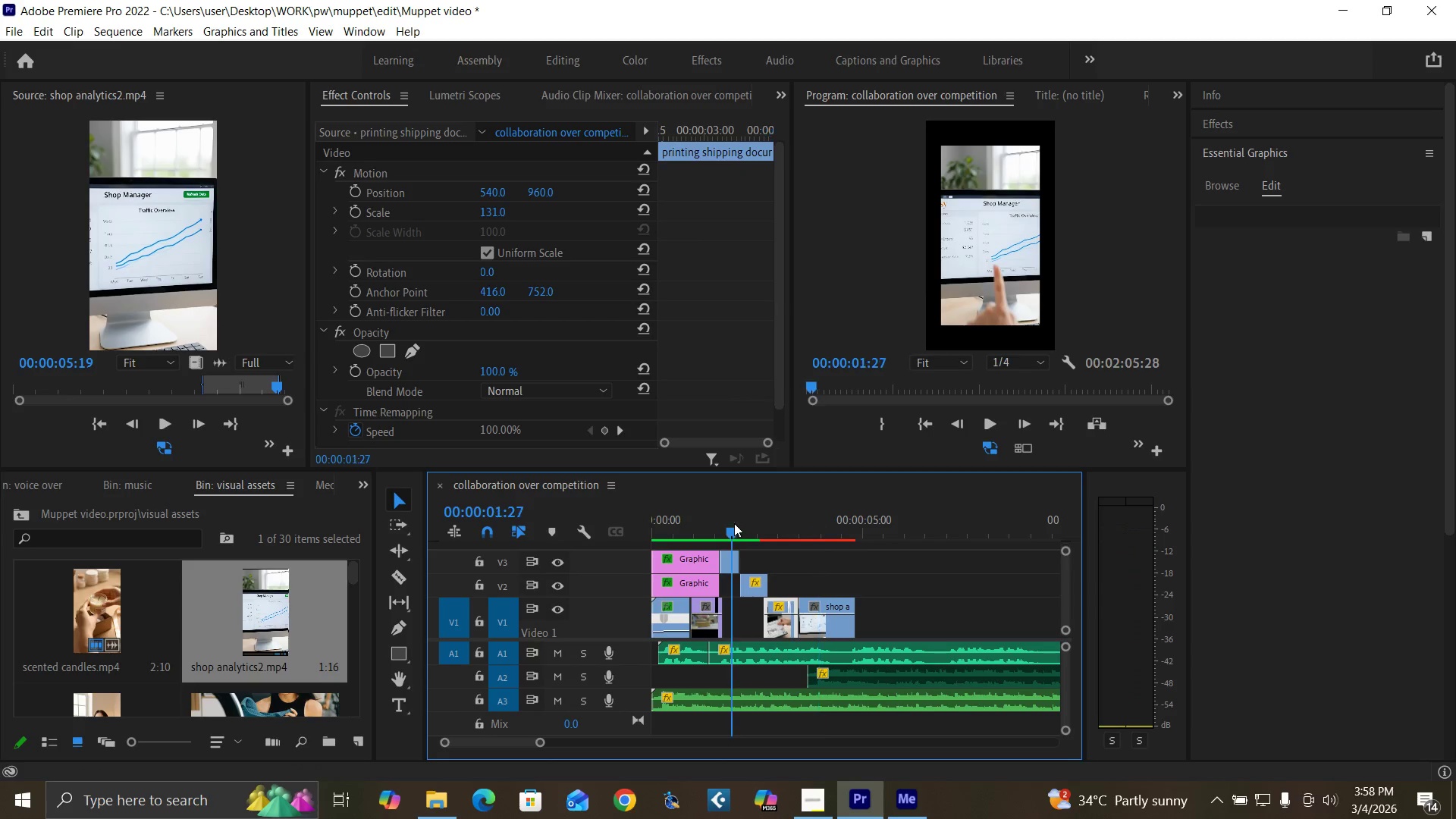 
key(Space)
 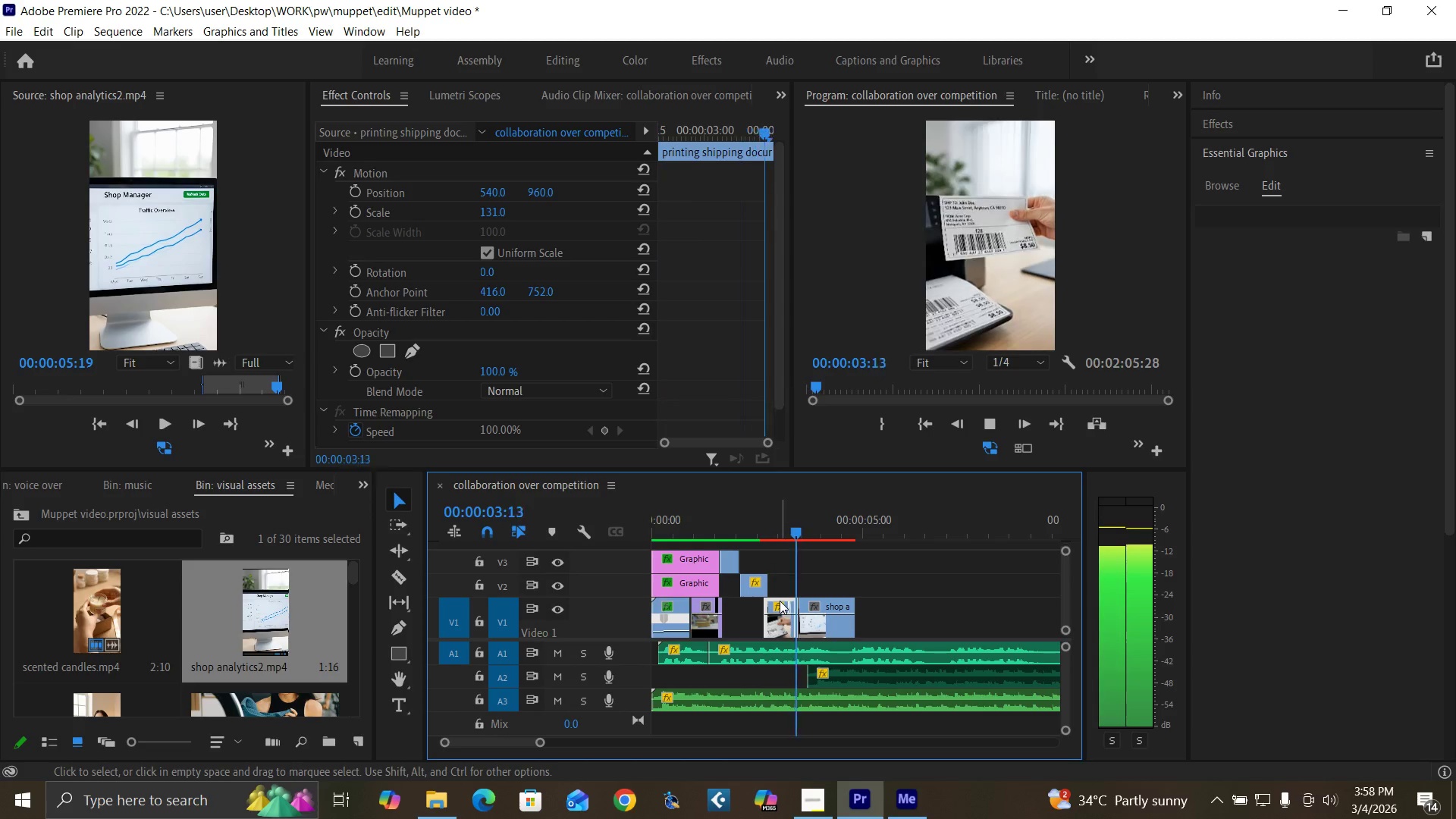 
key(Space)
 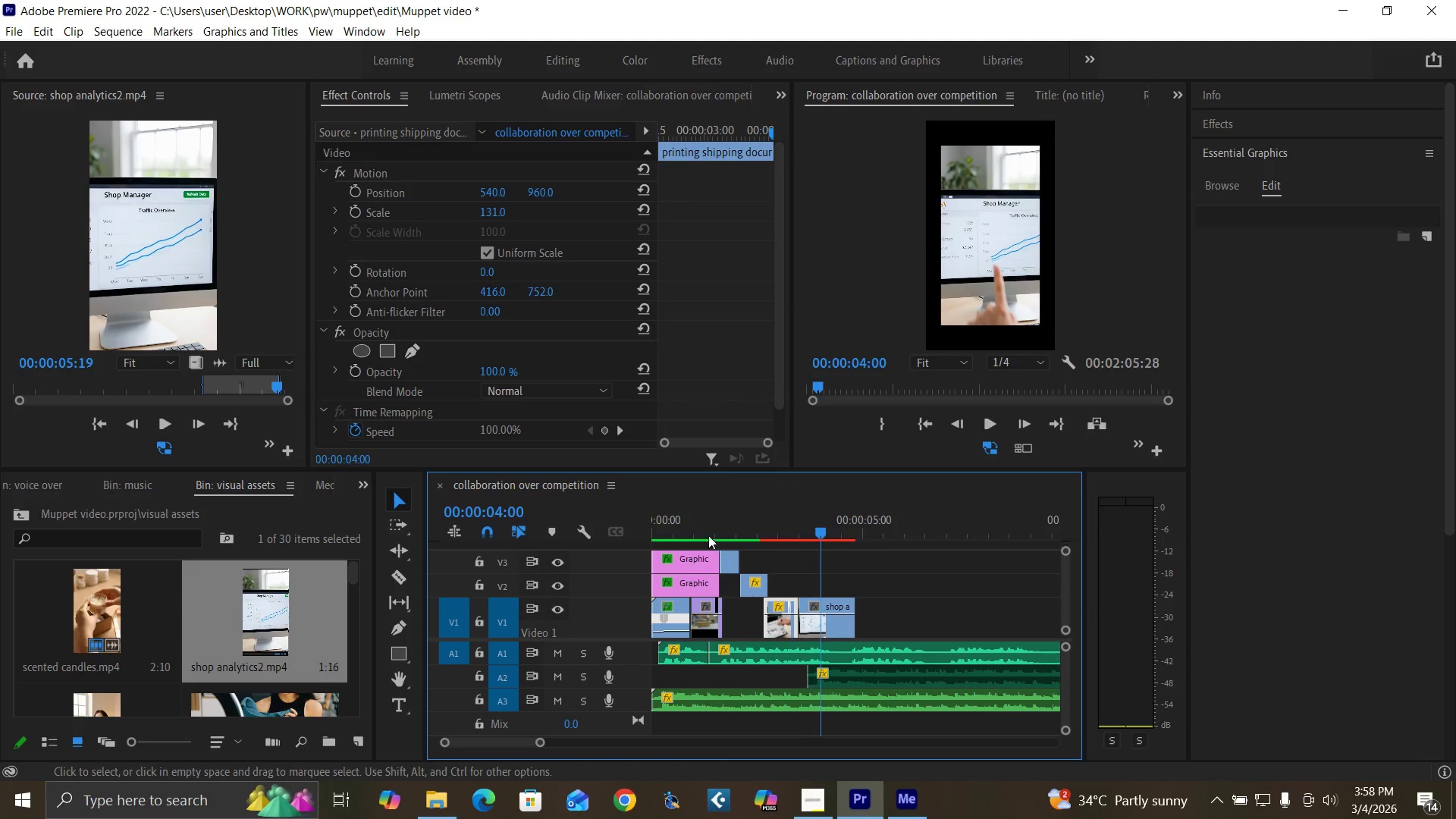 
left_click([702, 527])
 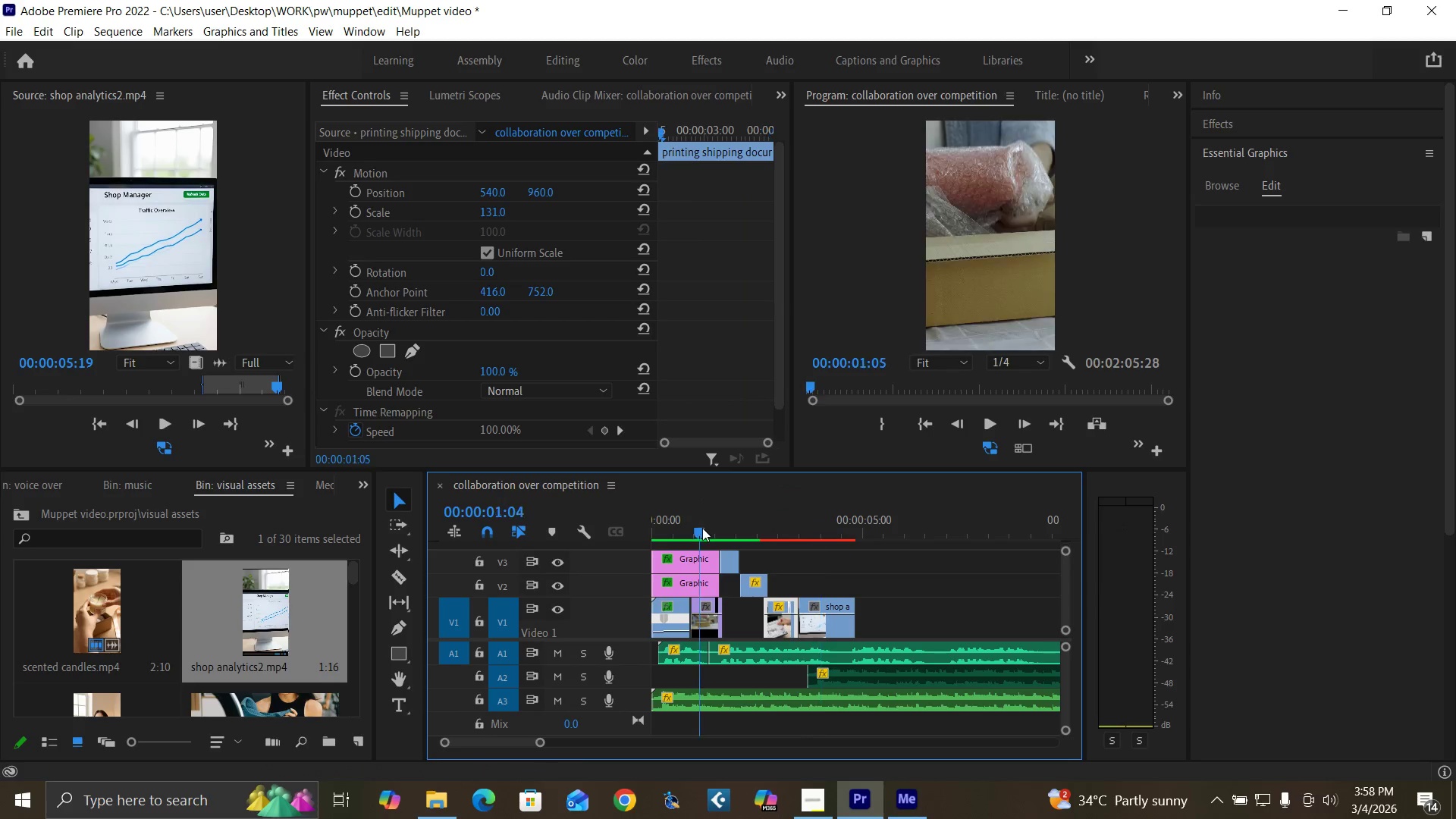 
key(Space)
 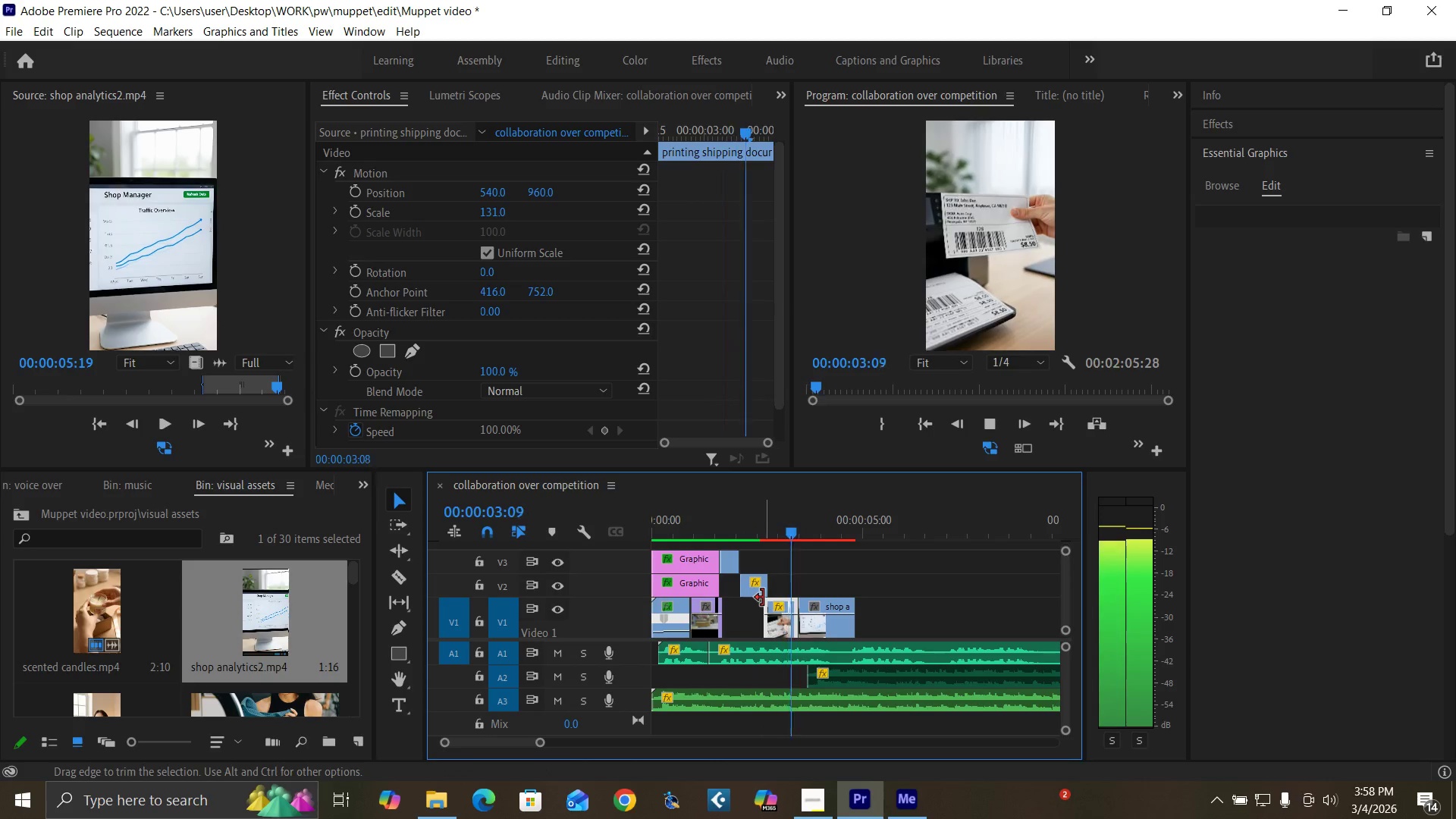 
key(Space)
 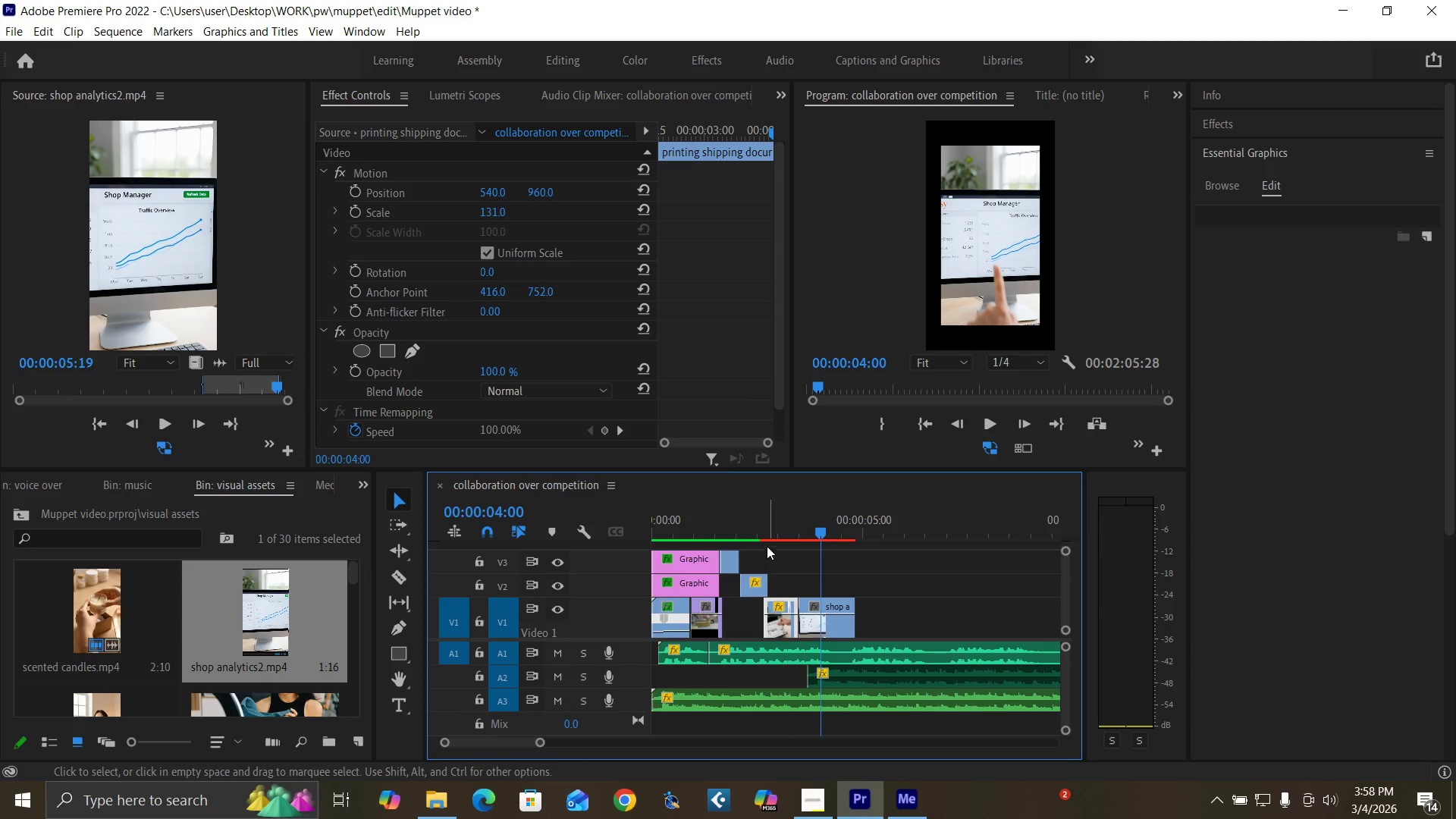 
left_click([768, 531])
 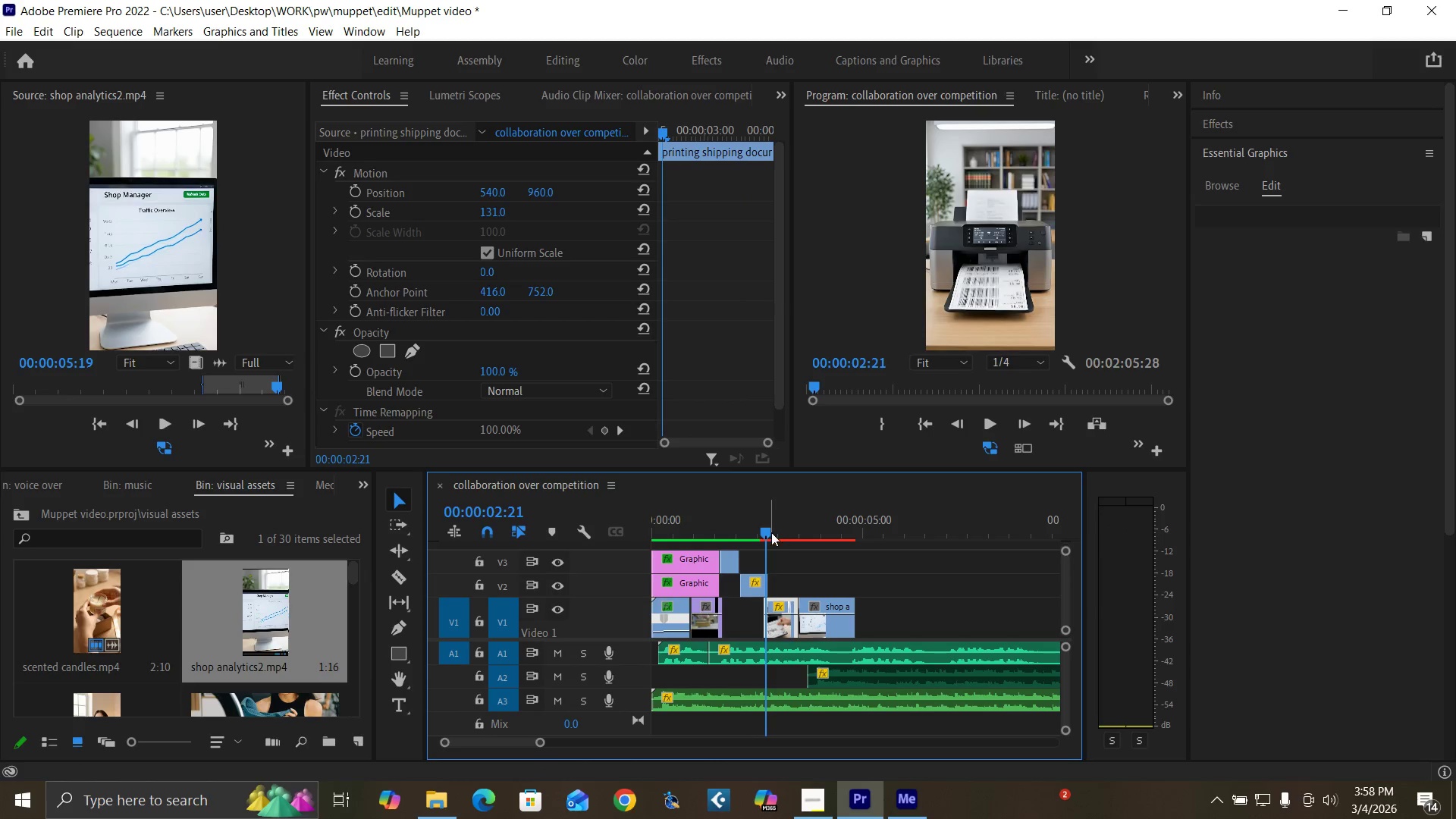 
key(Equal)
 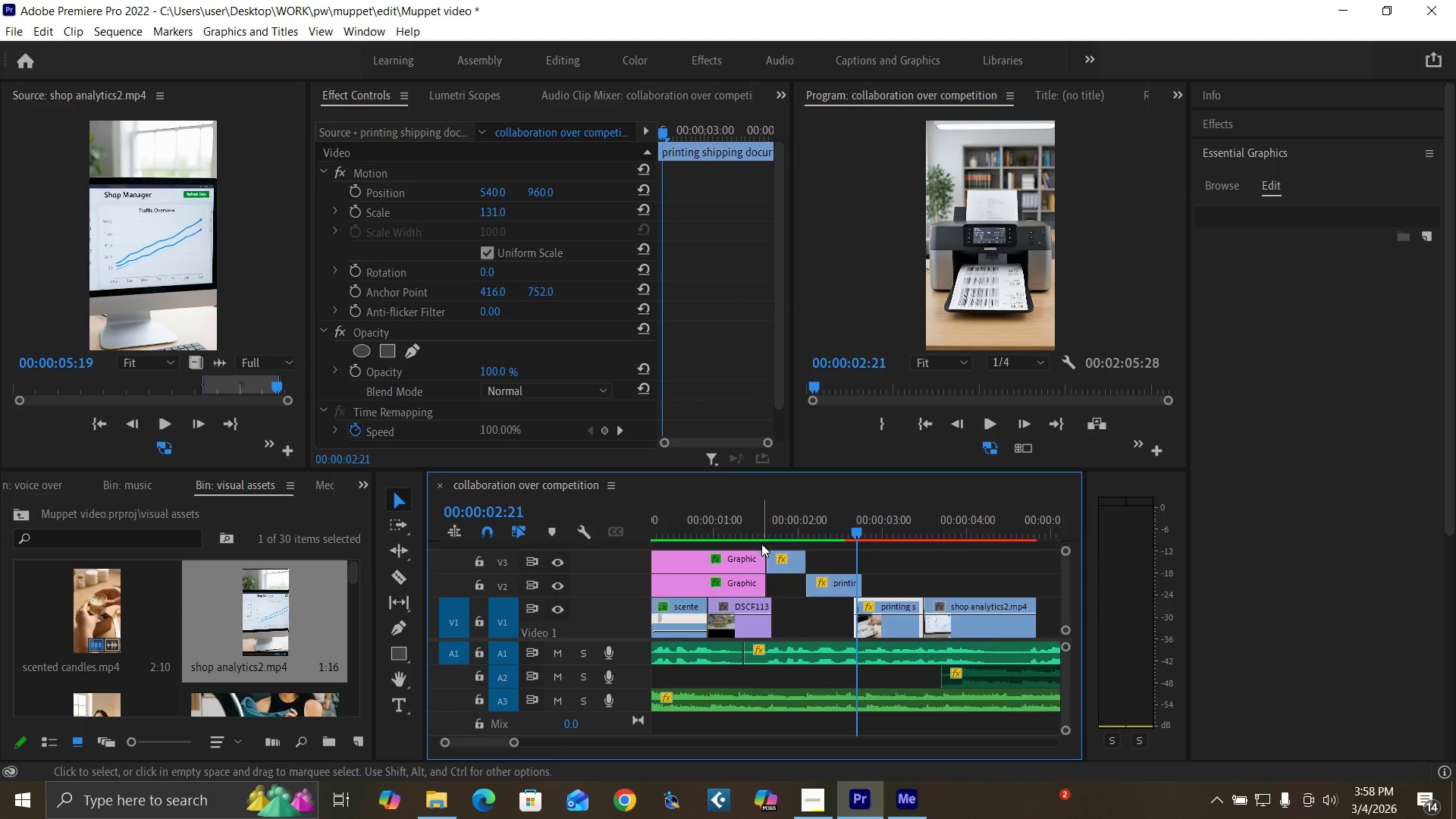 
key(Equal)
 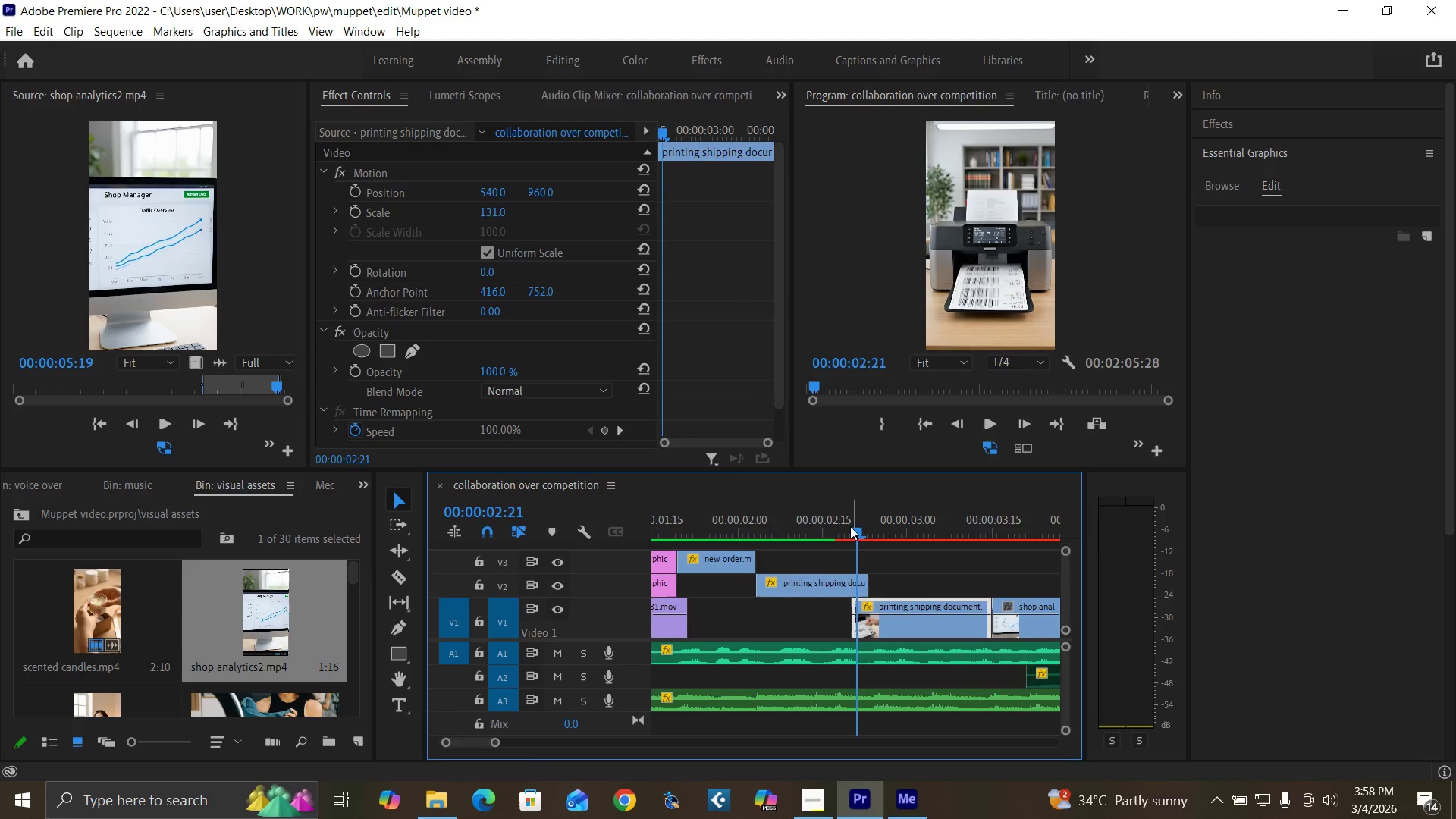 
left_click_drag(start_coordinate=[854, 528], to_coordinate=[850, 529])
 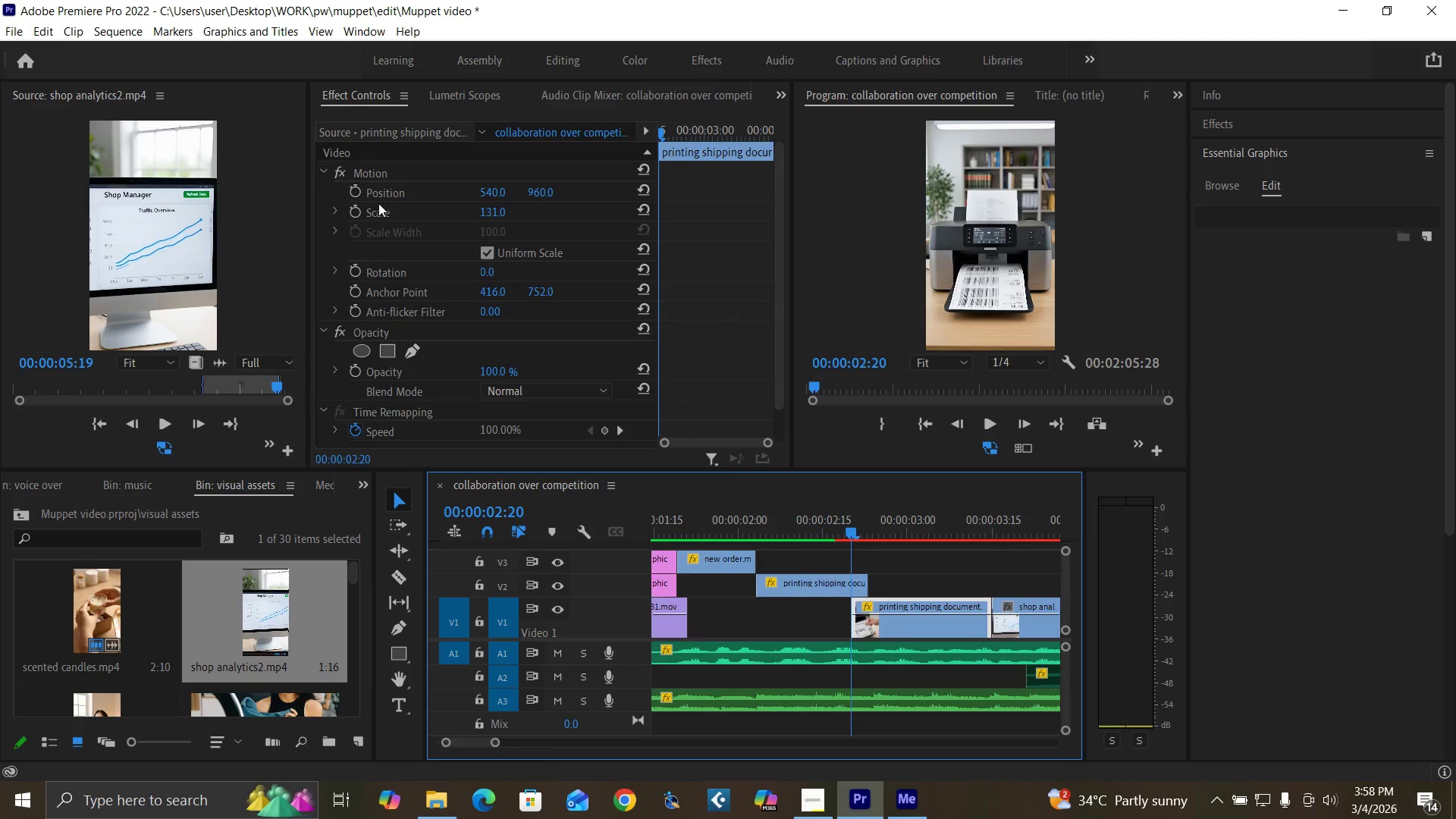 
left_click([356, 206])
 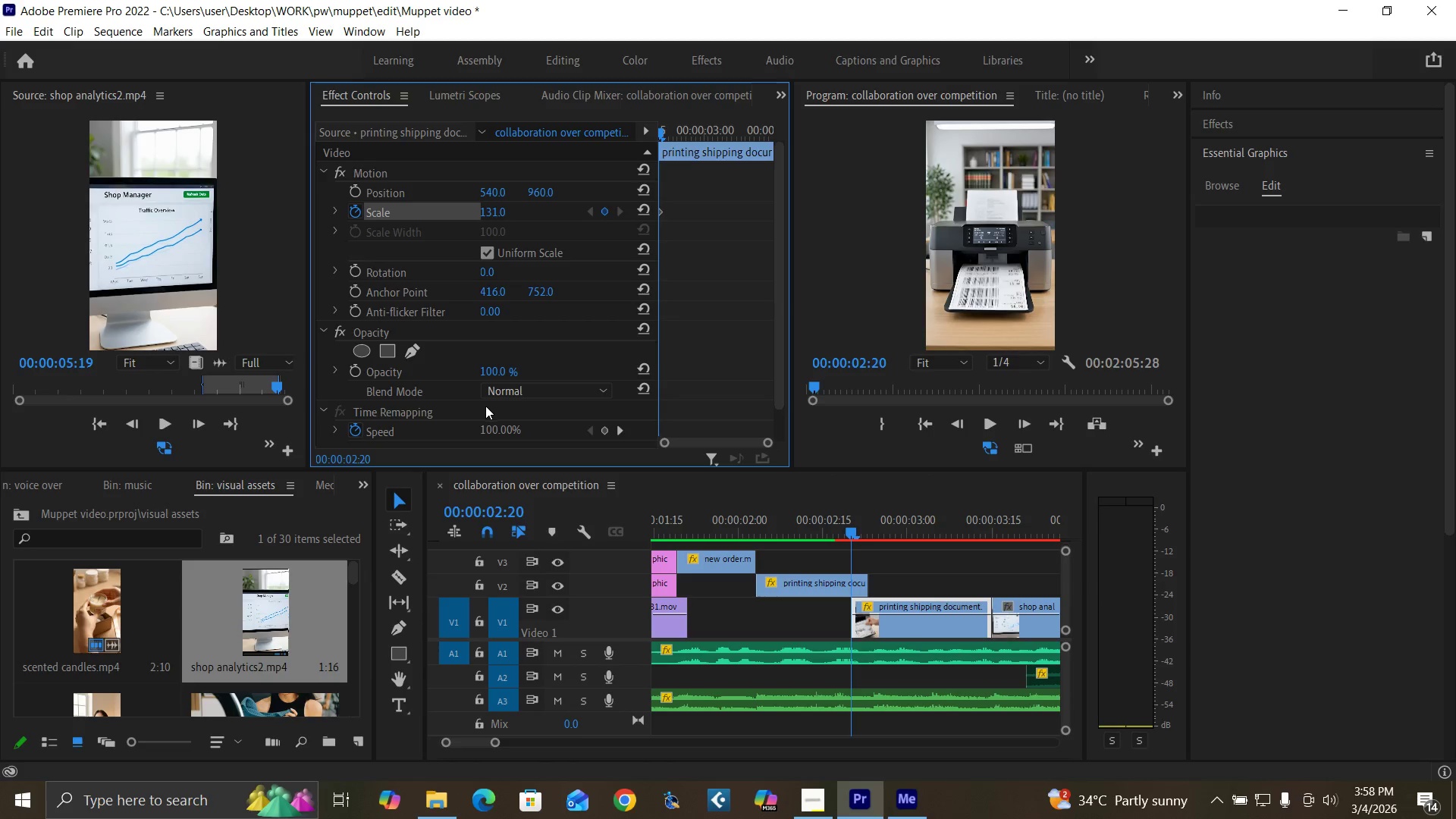 
key(Minus)
 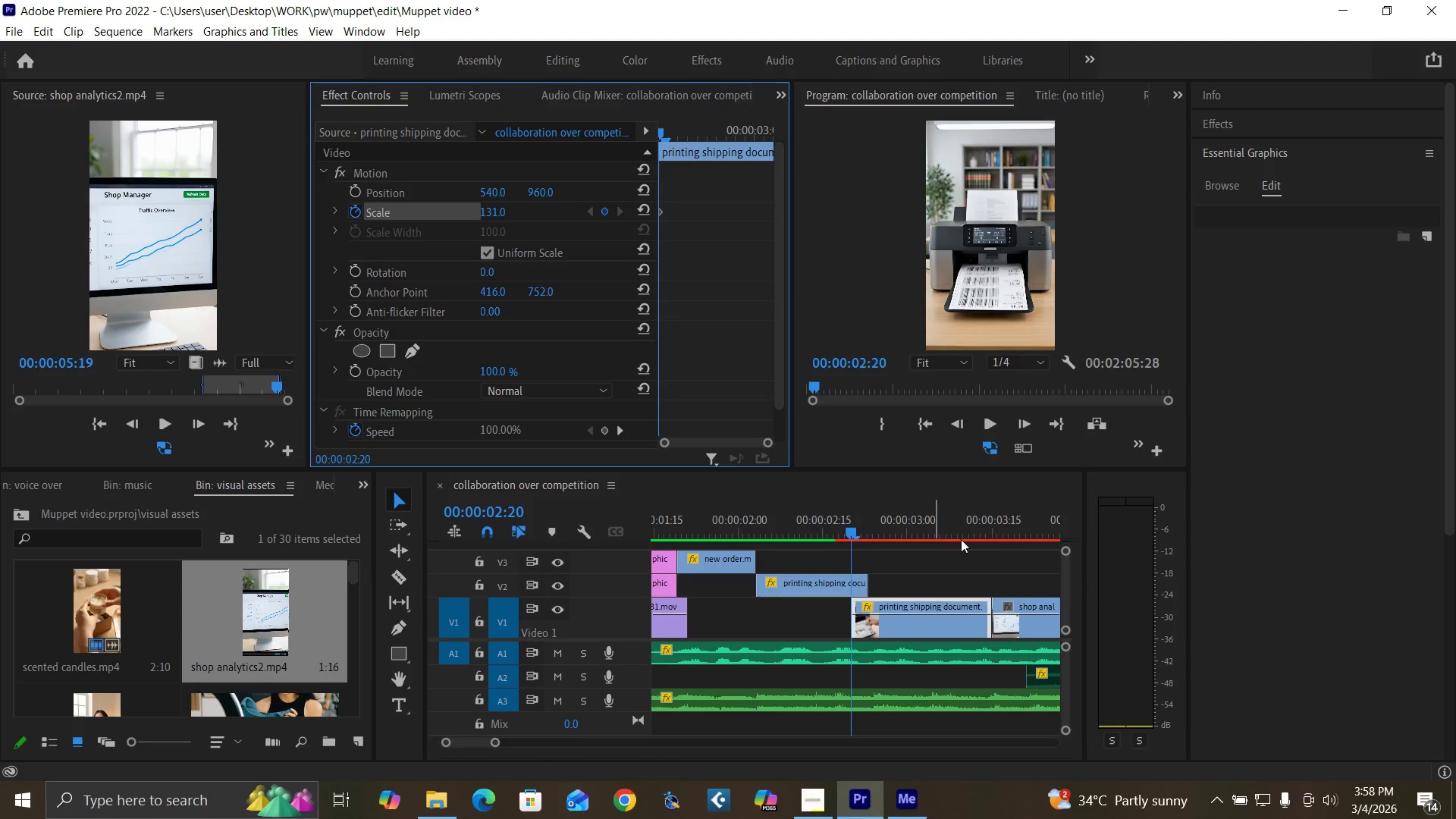 
left_click([982, 532])
 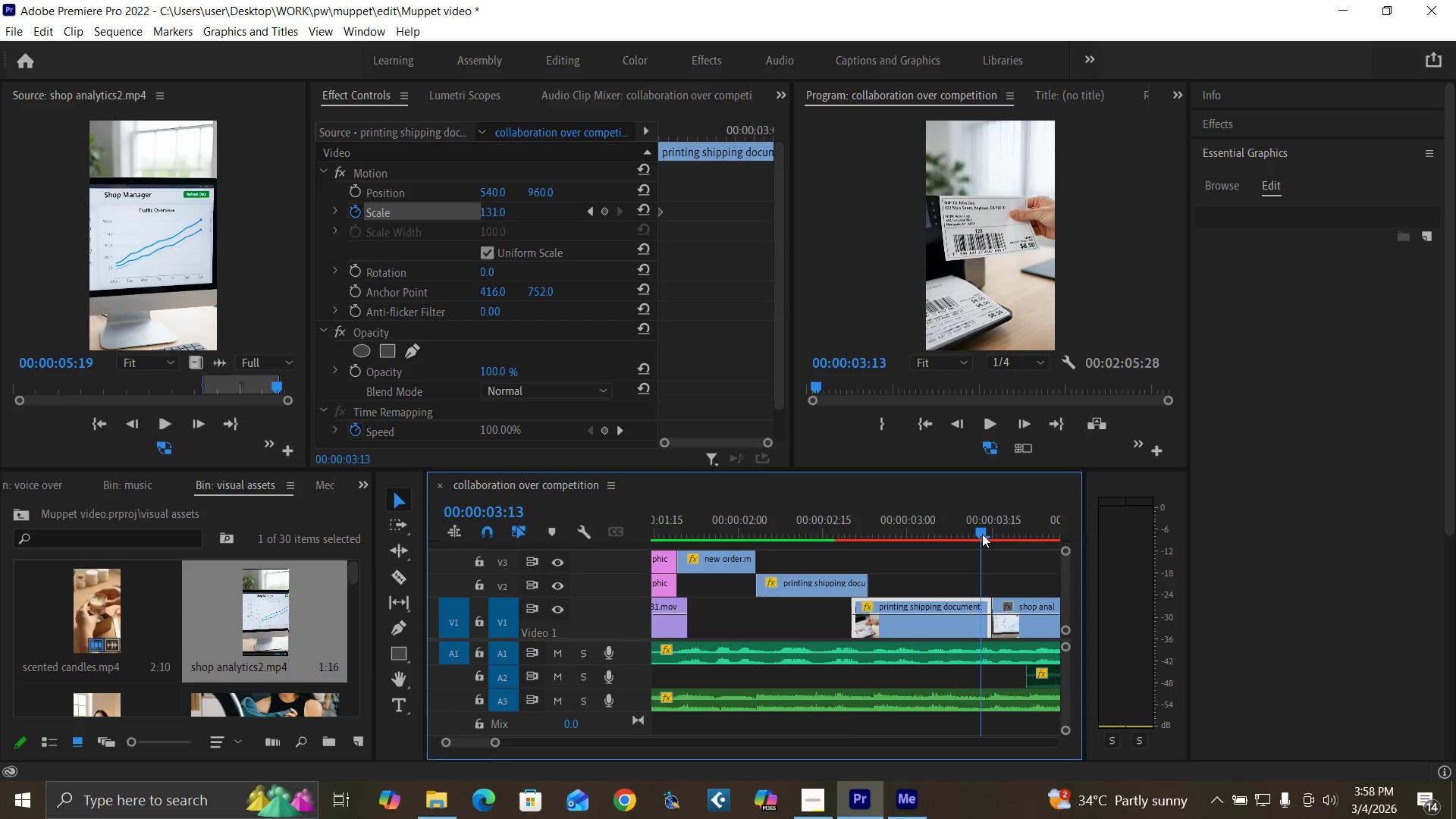 
key(ArrowRight)
 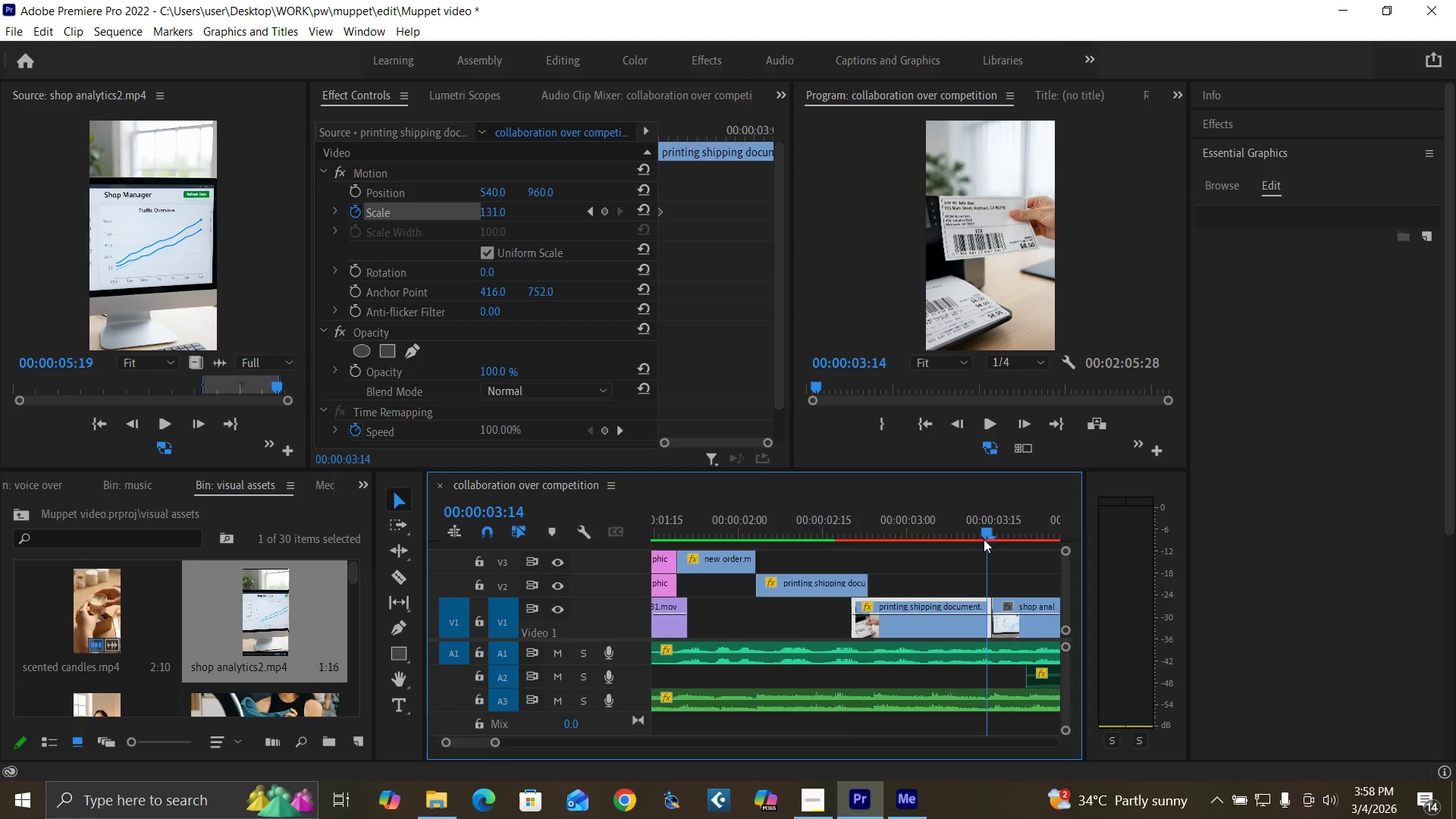 
key(ArrowRight)
 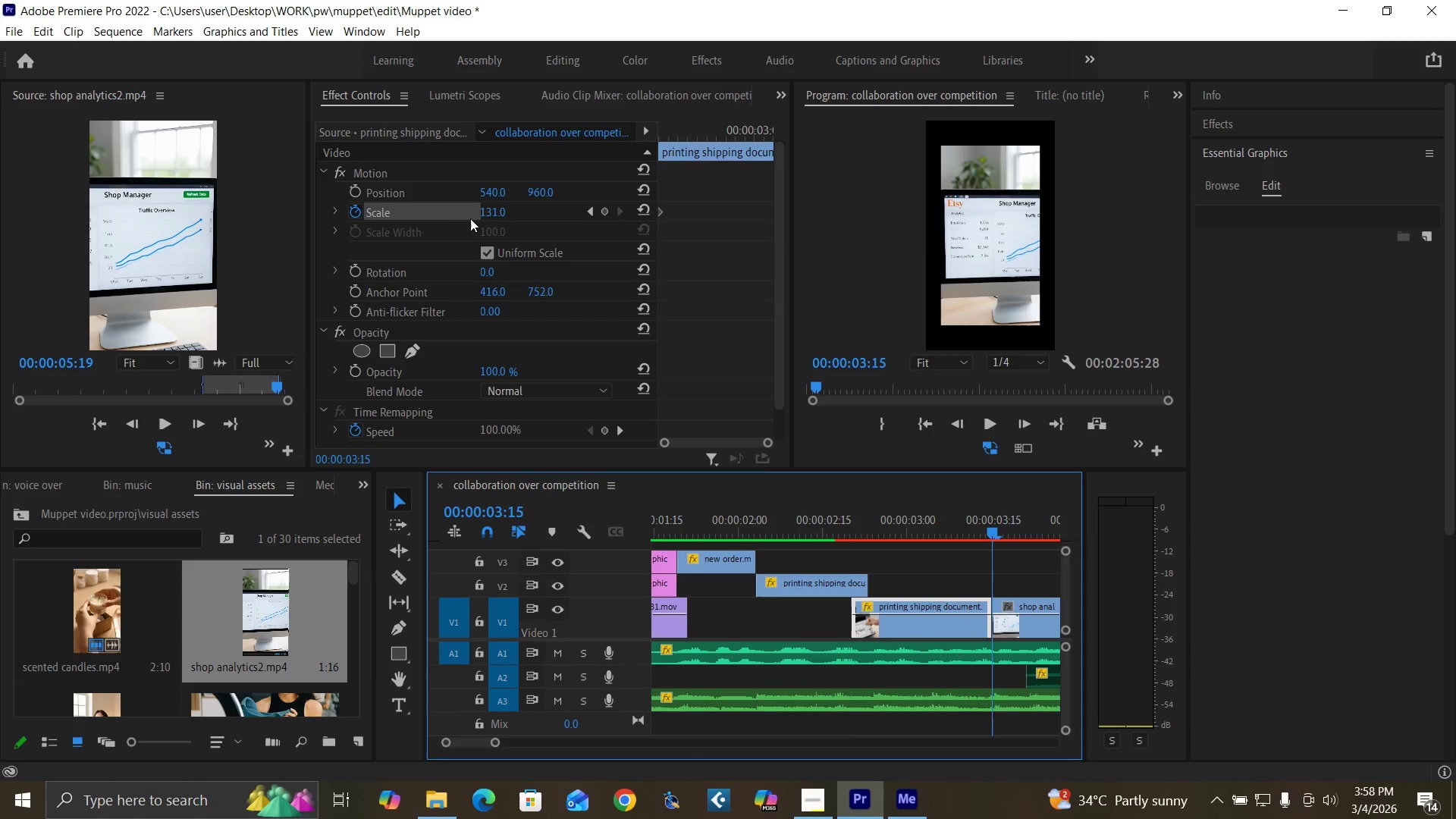 
left_click([487, 214])
 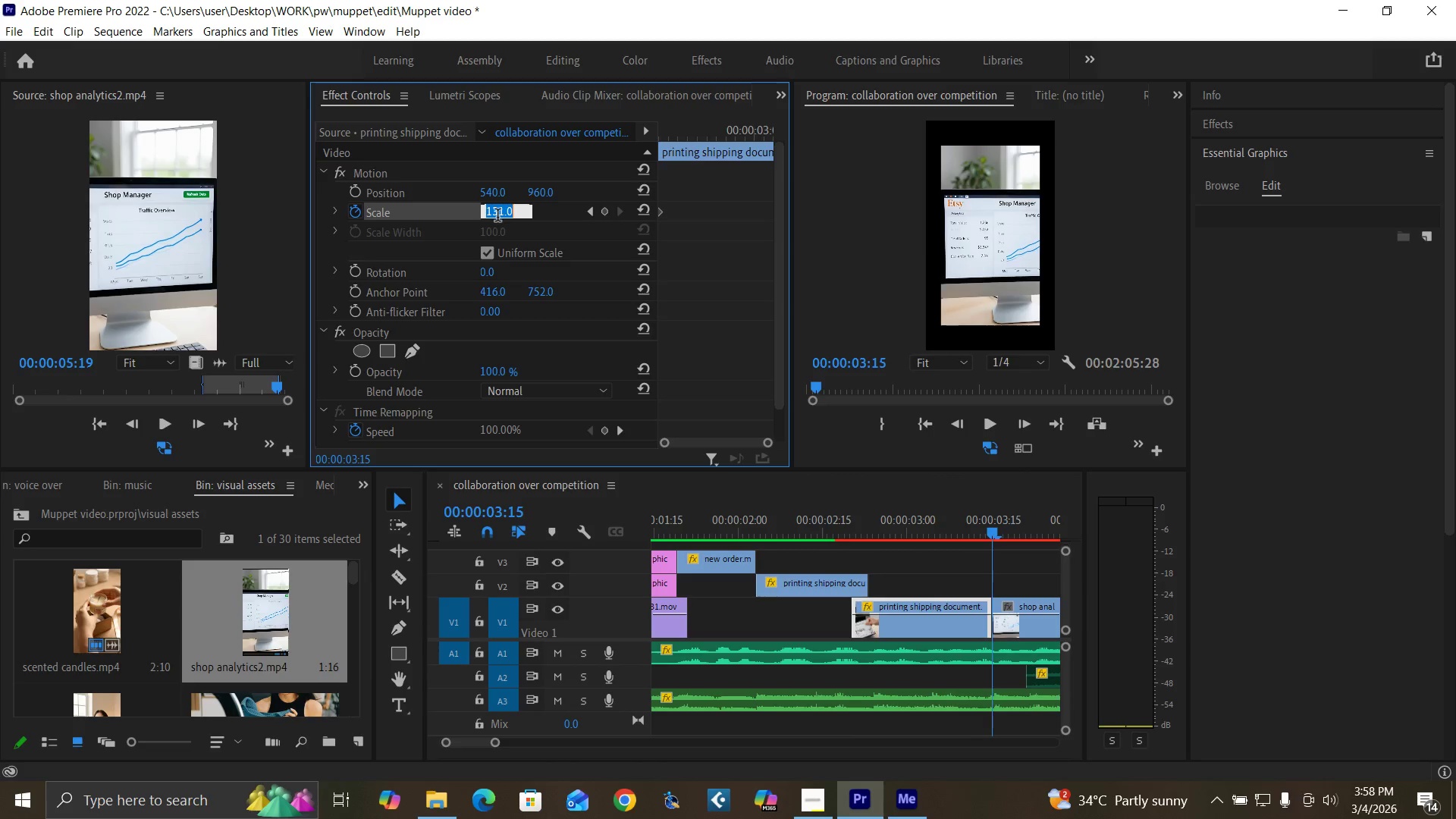 
type(141)
 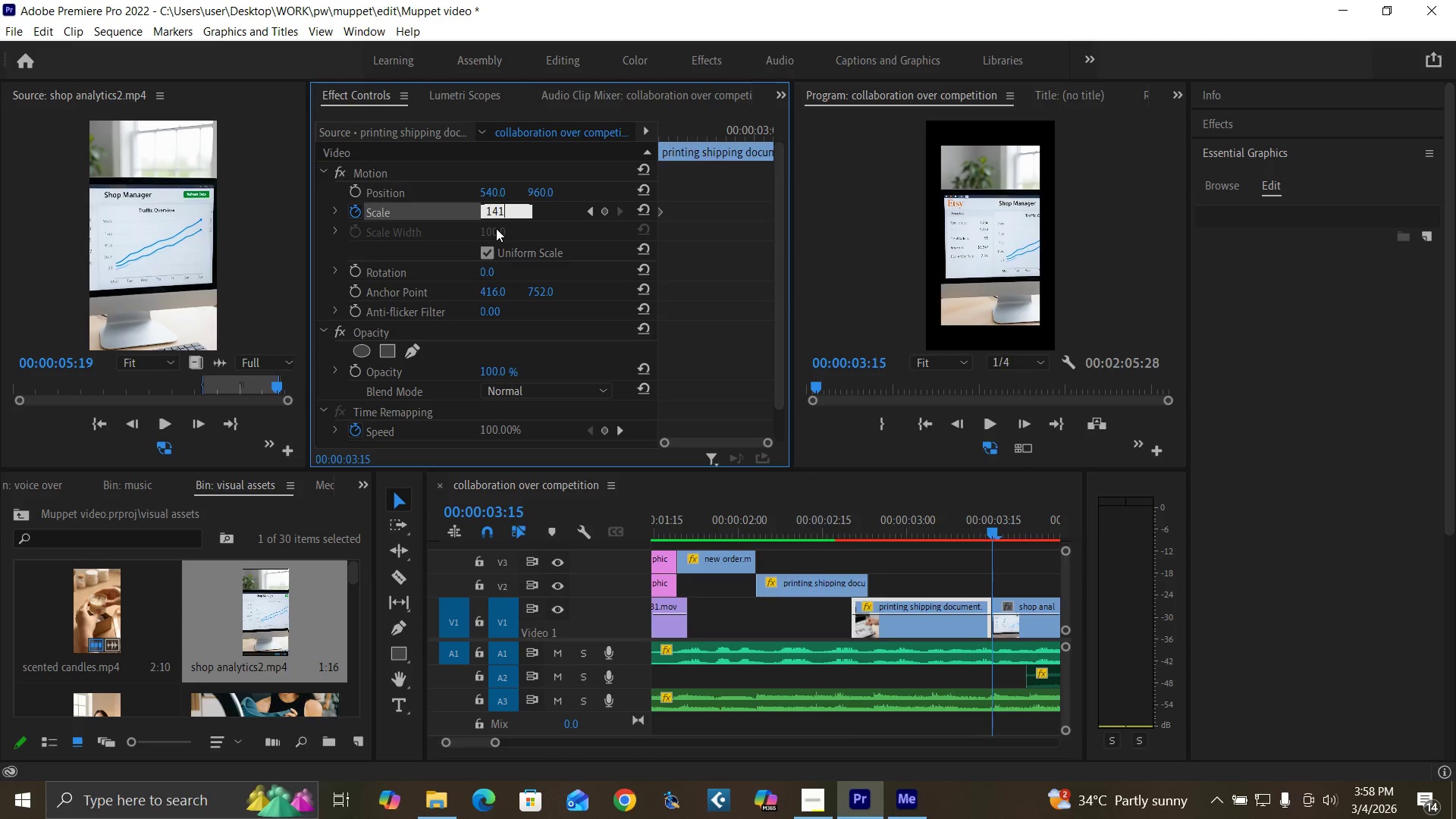 
key(Enter)
 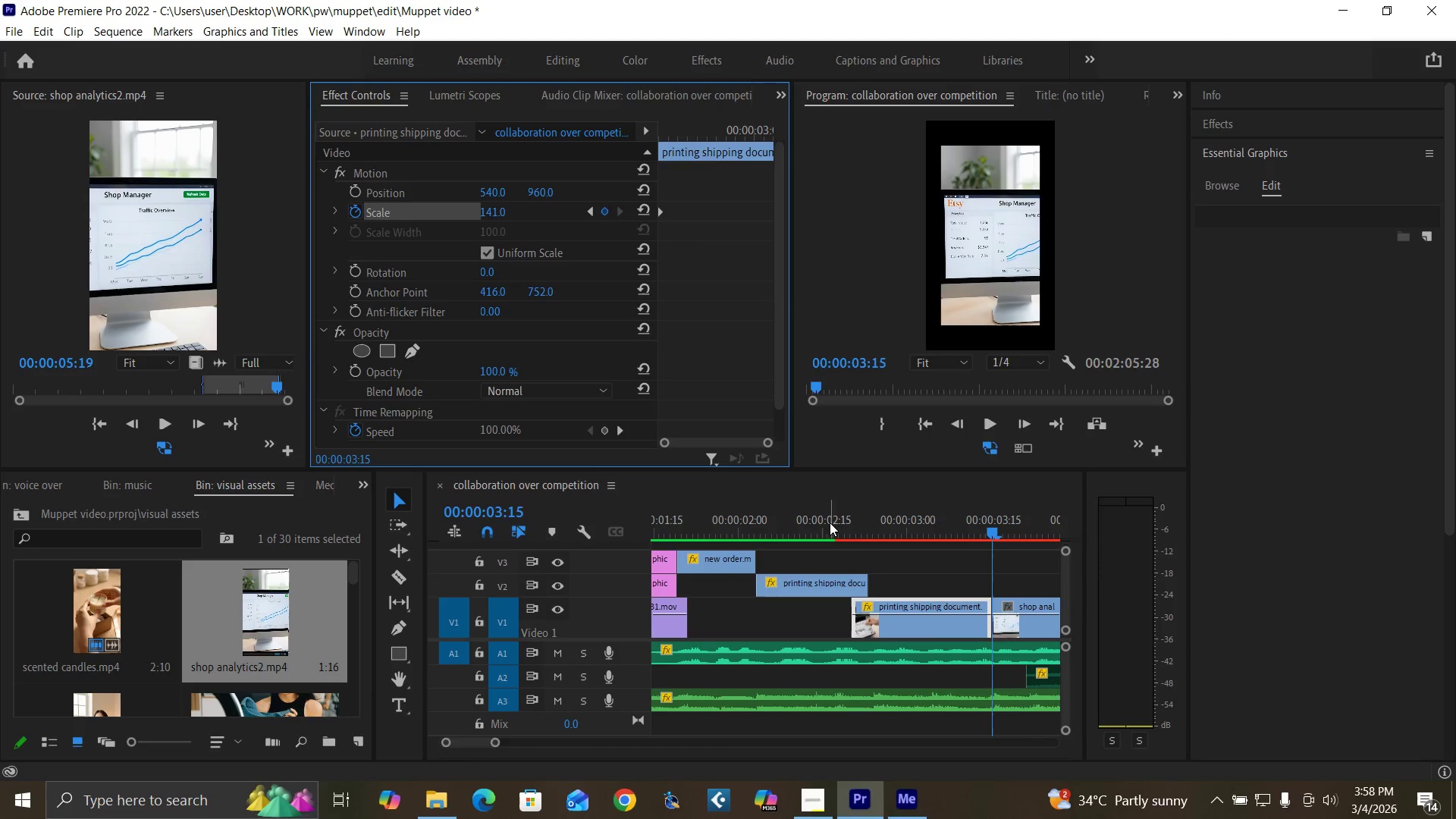 
key(Space)
 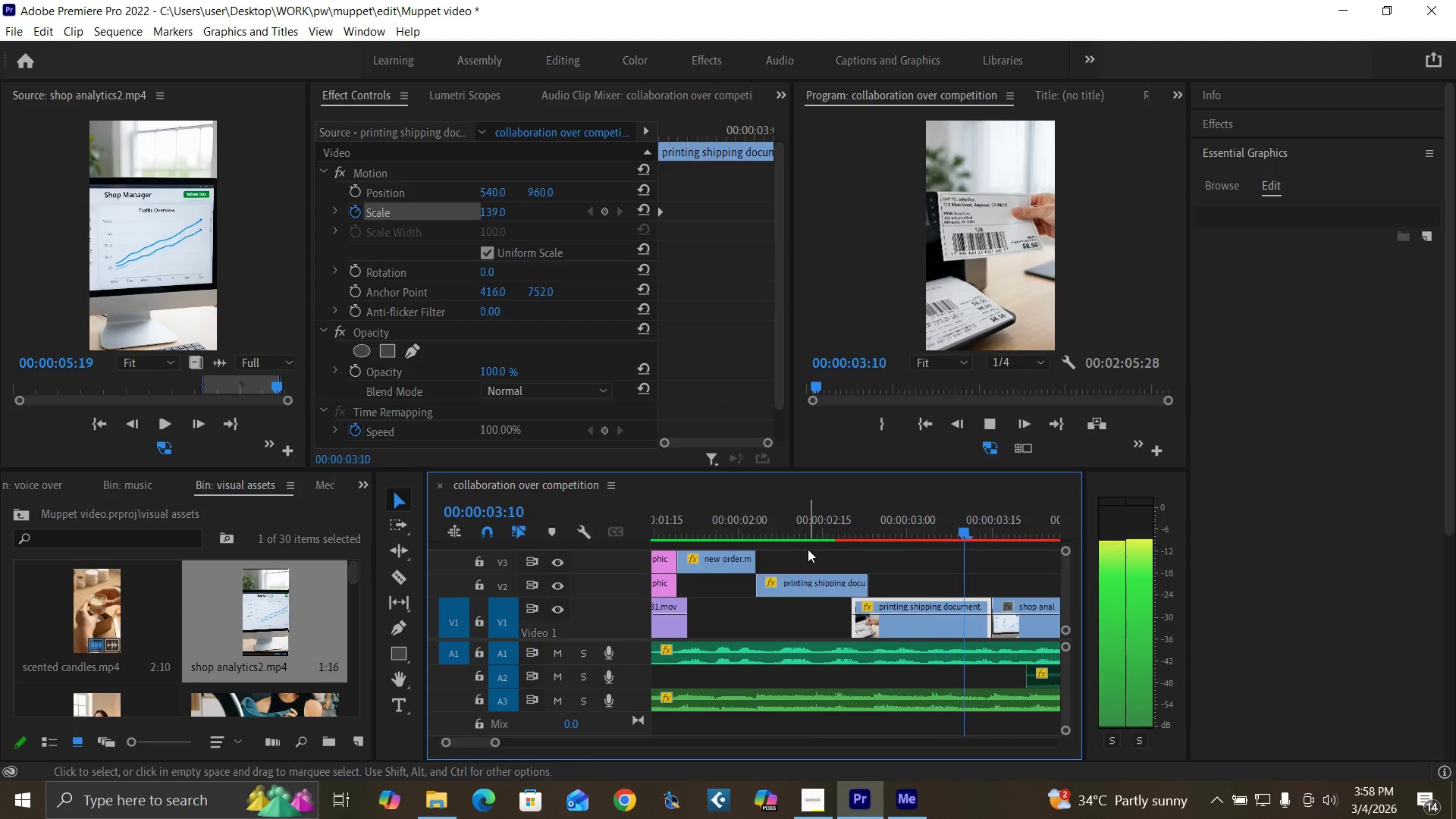 
key(Space)
 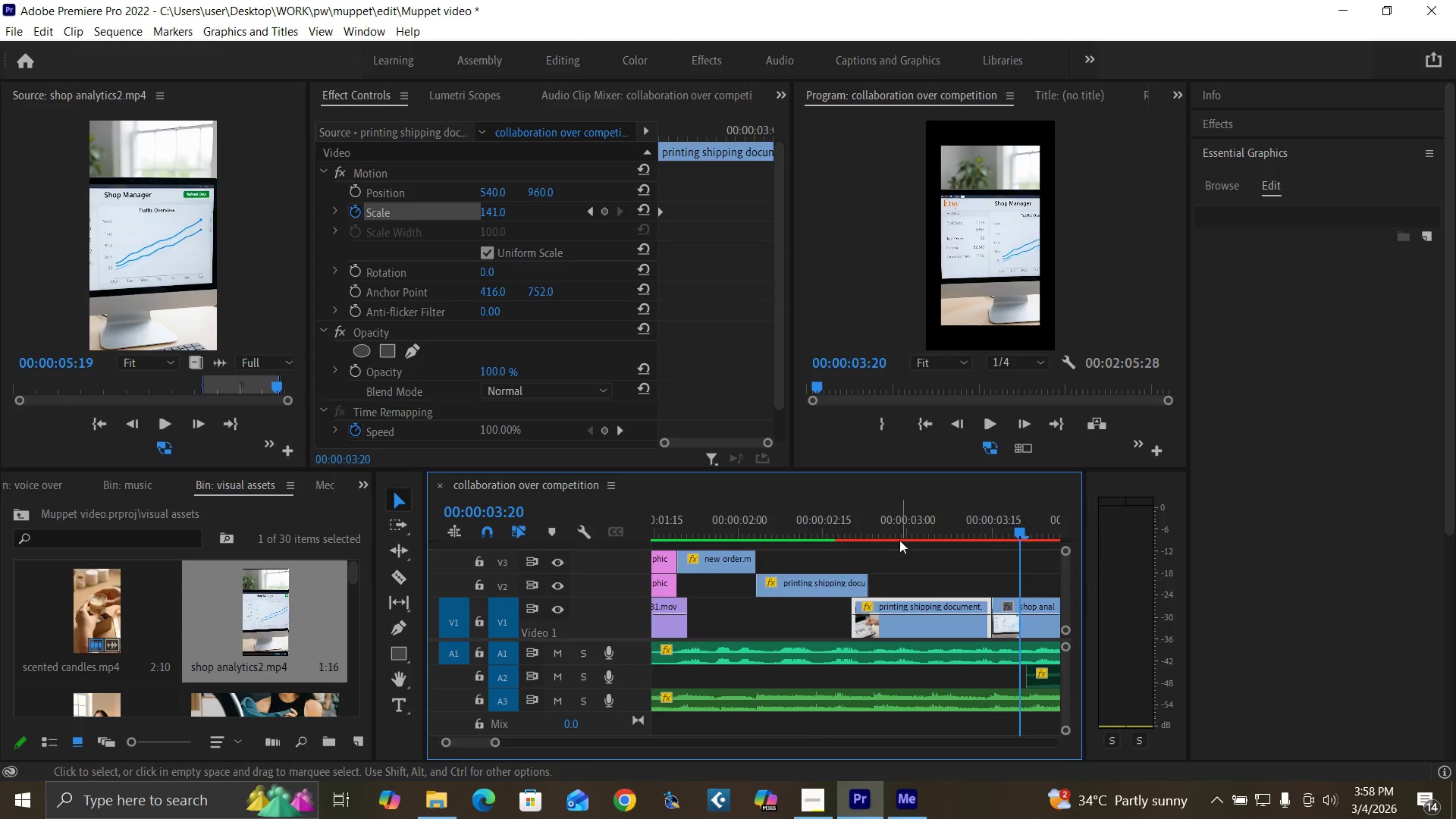 
left_click_drag(start_coordinate=[901, 537], to_coordinate=[922, 539])
 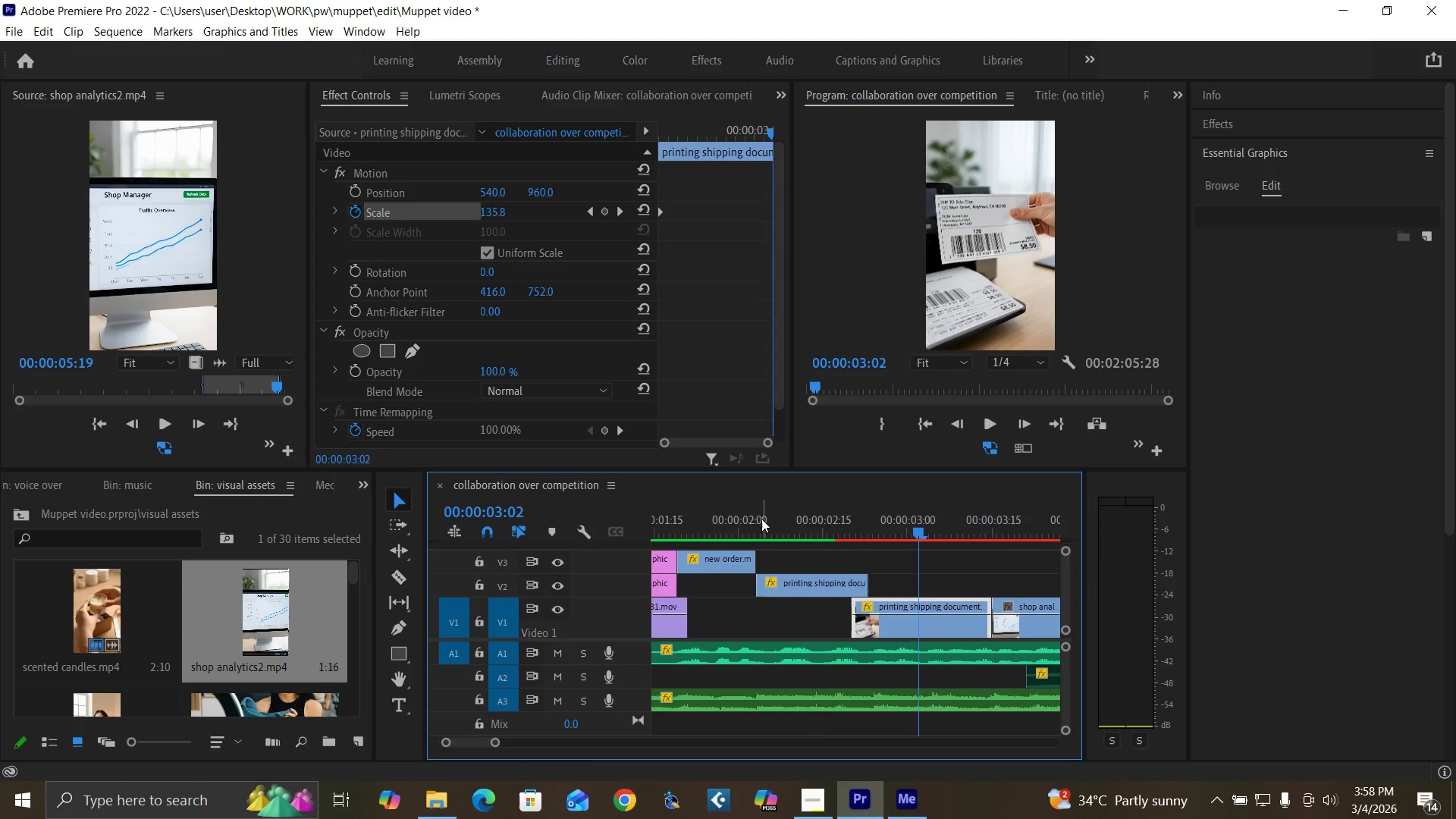 
left_click([757, 516])
 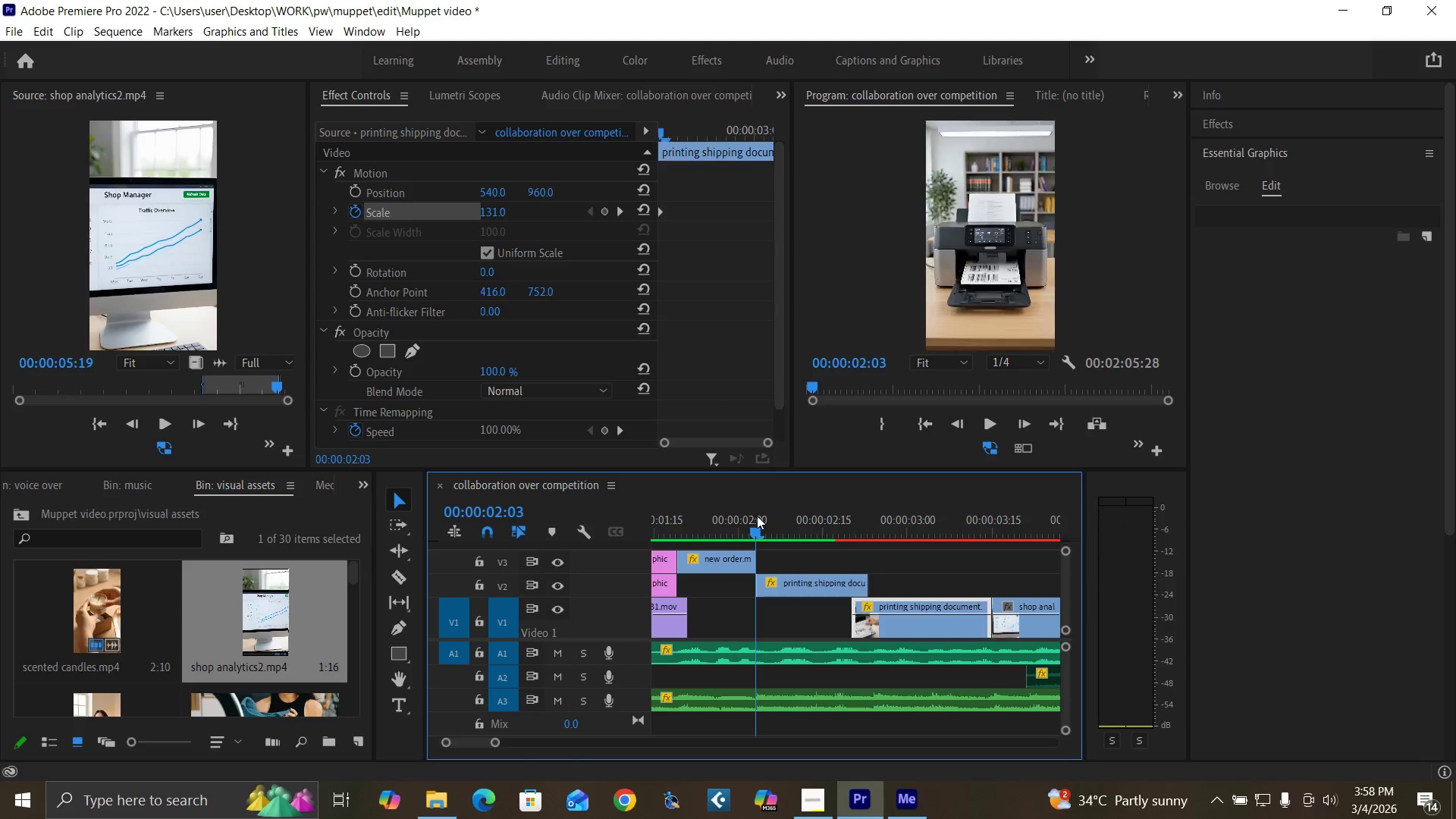 
key(Space)
 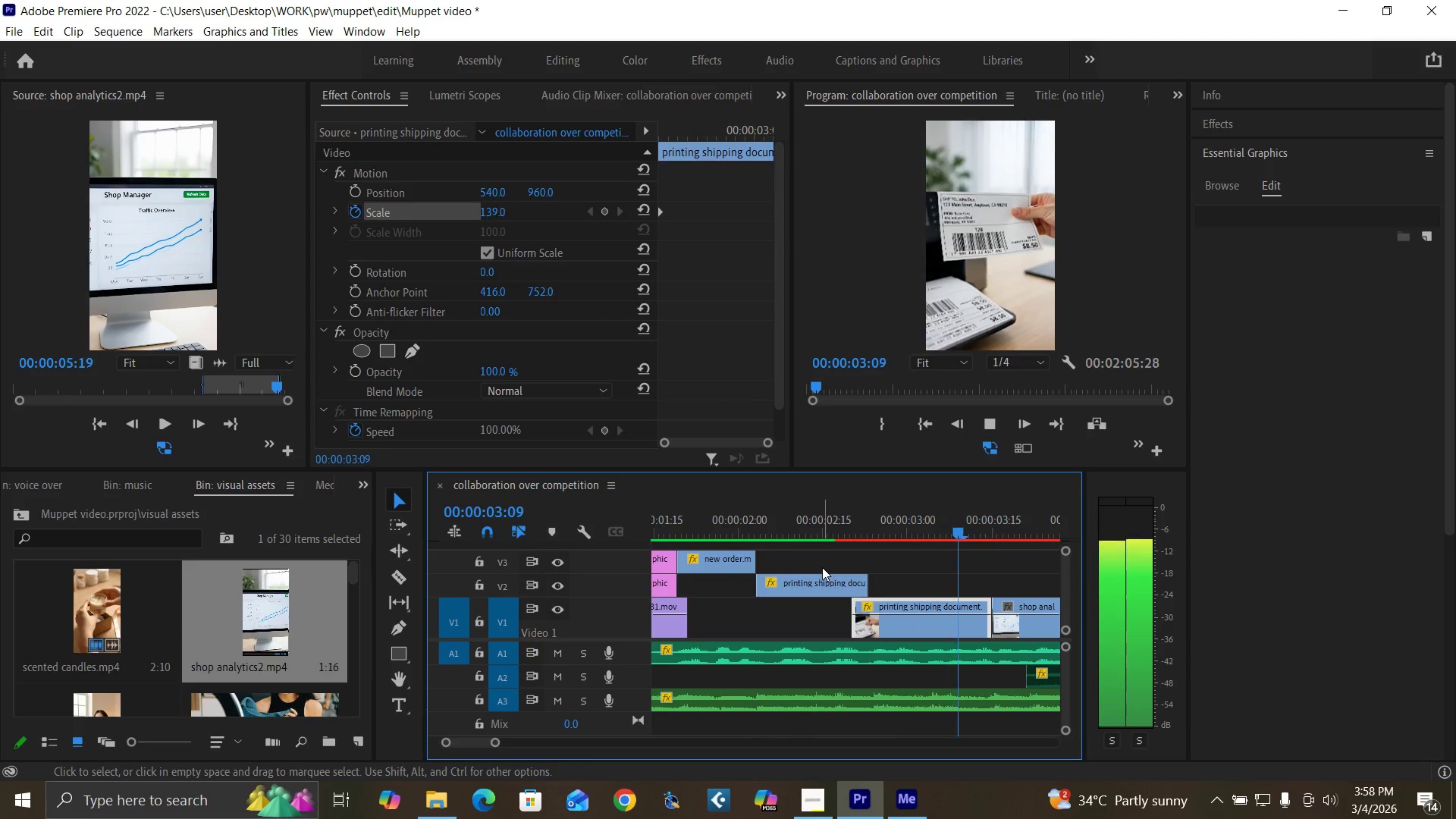 
key(Space)
 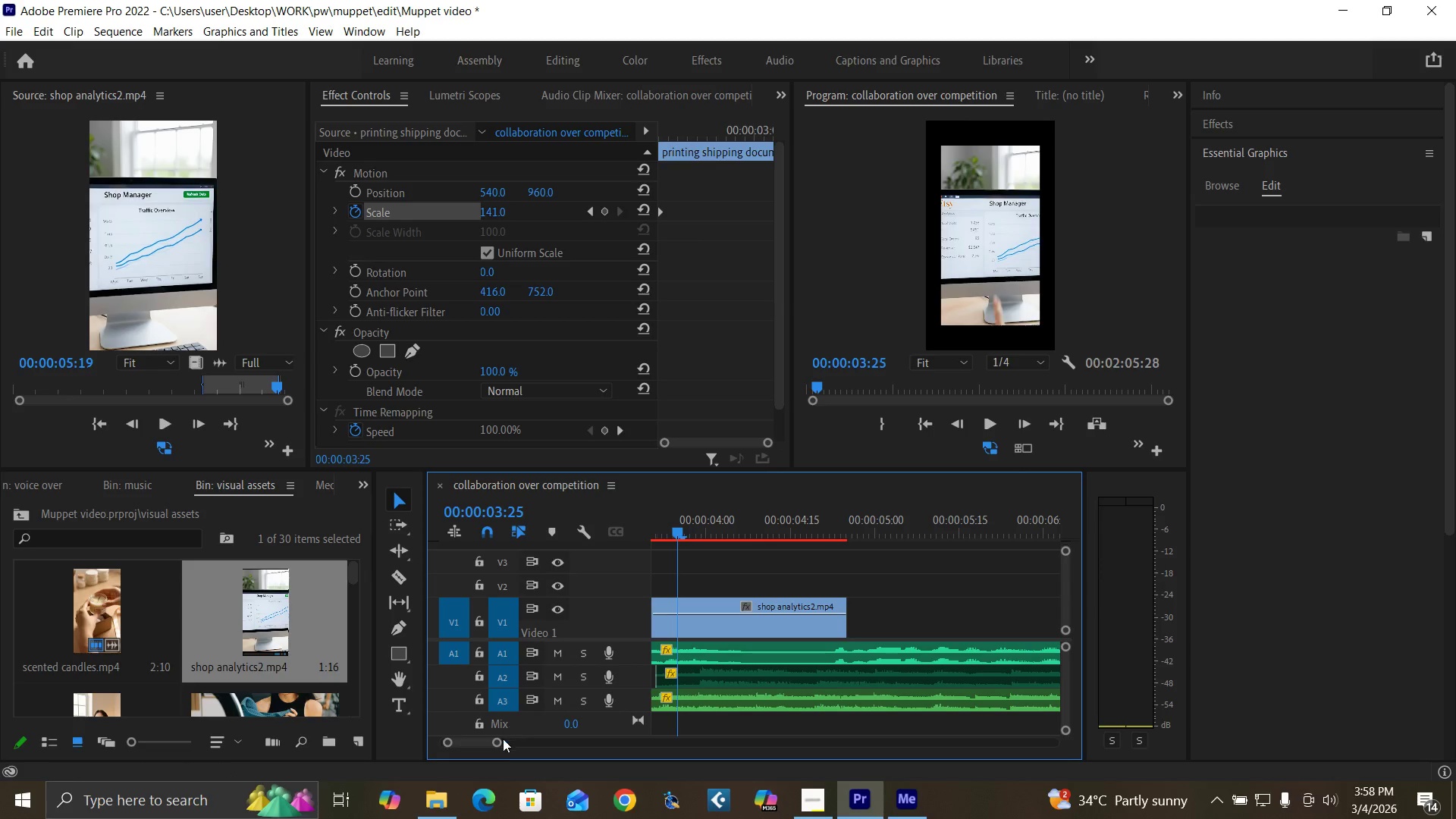 
left_click_drag(start_coordinate=[499, 742], to_coordinate=[511, 750])
 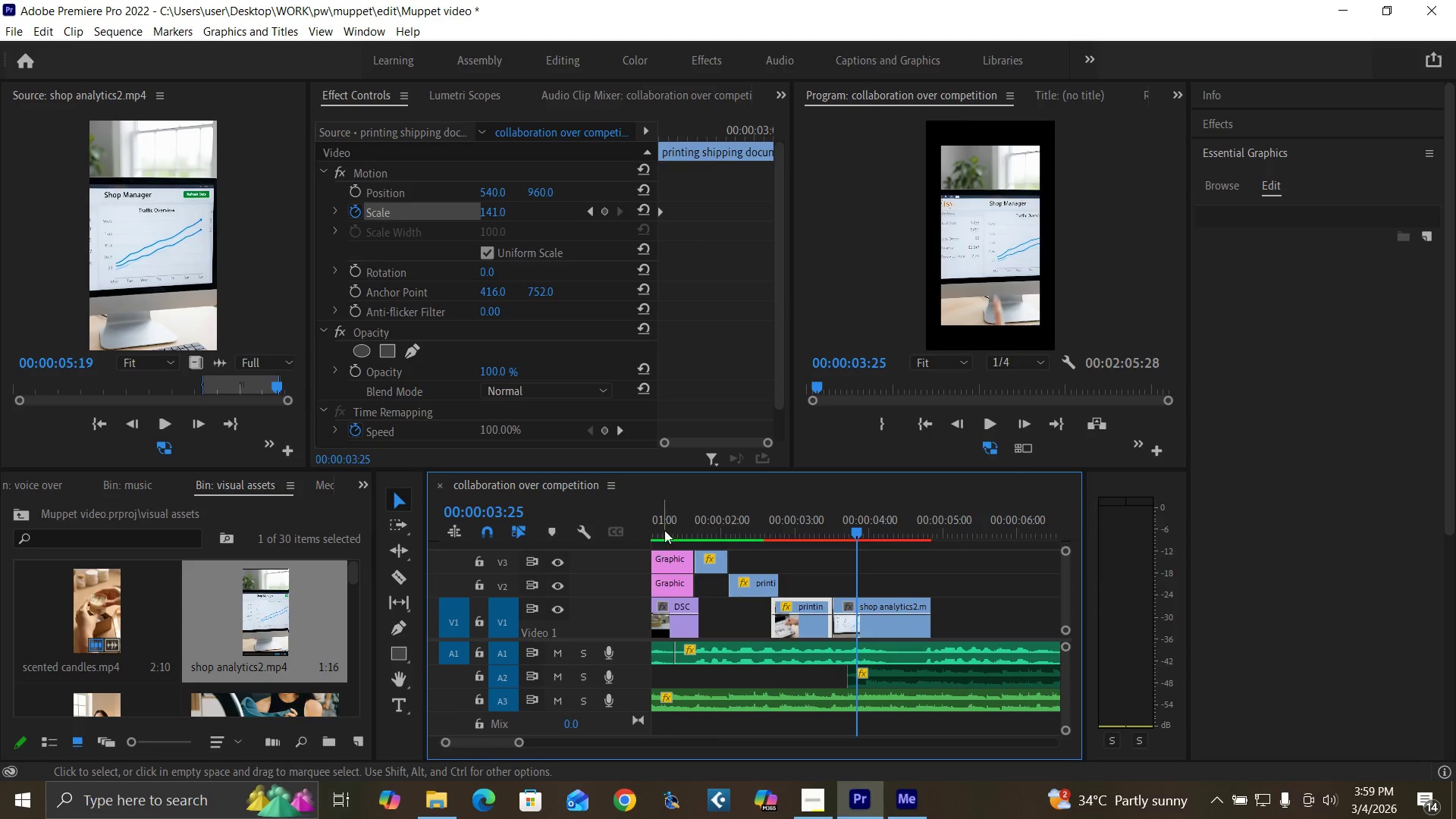 
left_click([672, 516])
 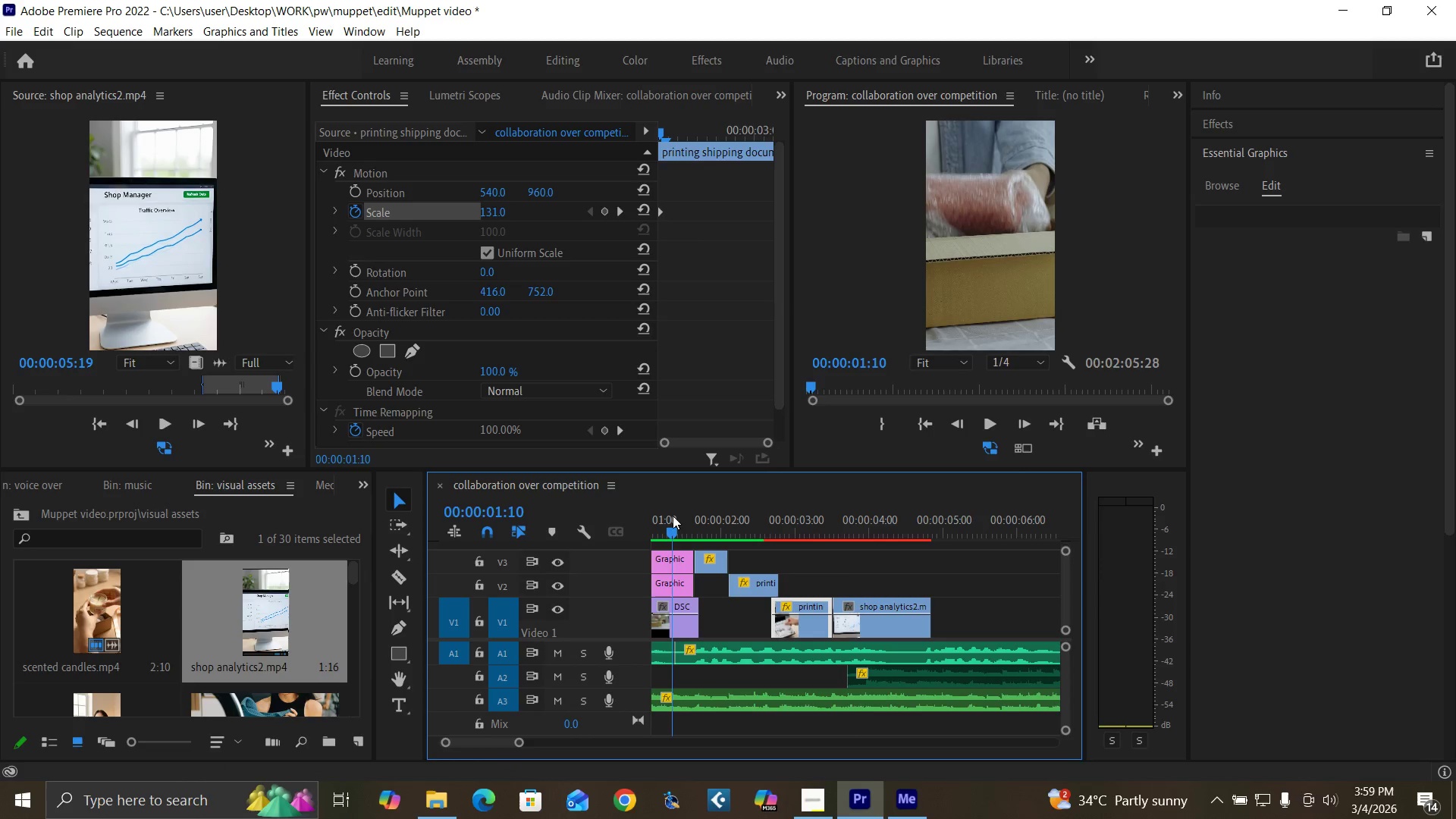 
key(Space)
 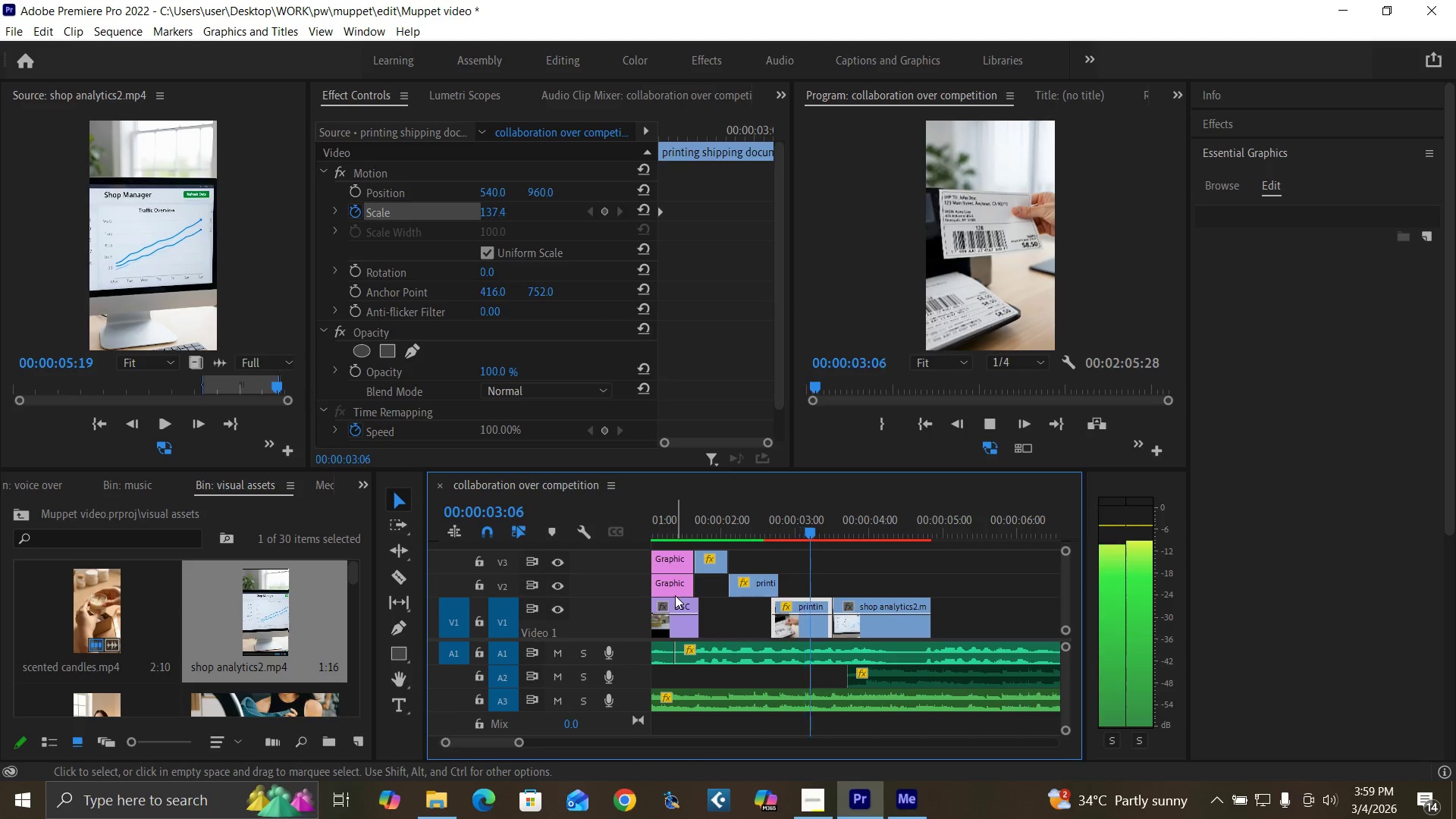 
key(Space)
 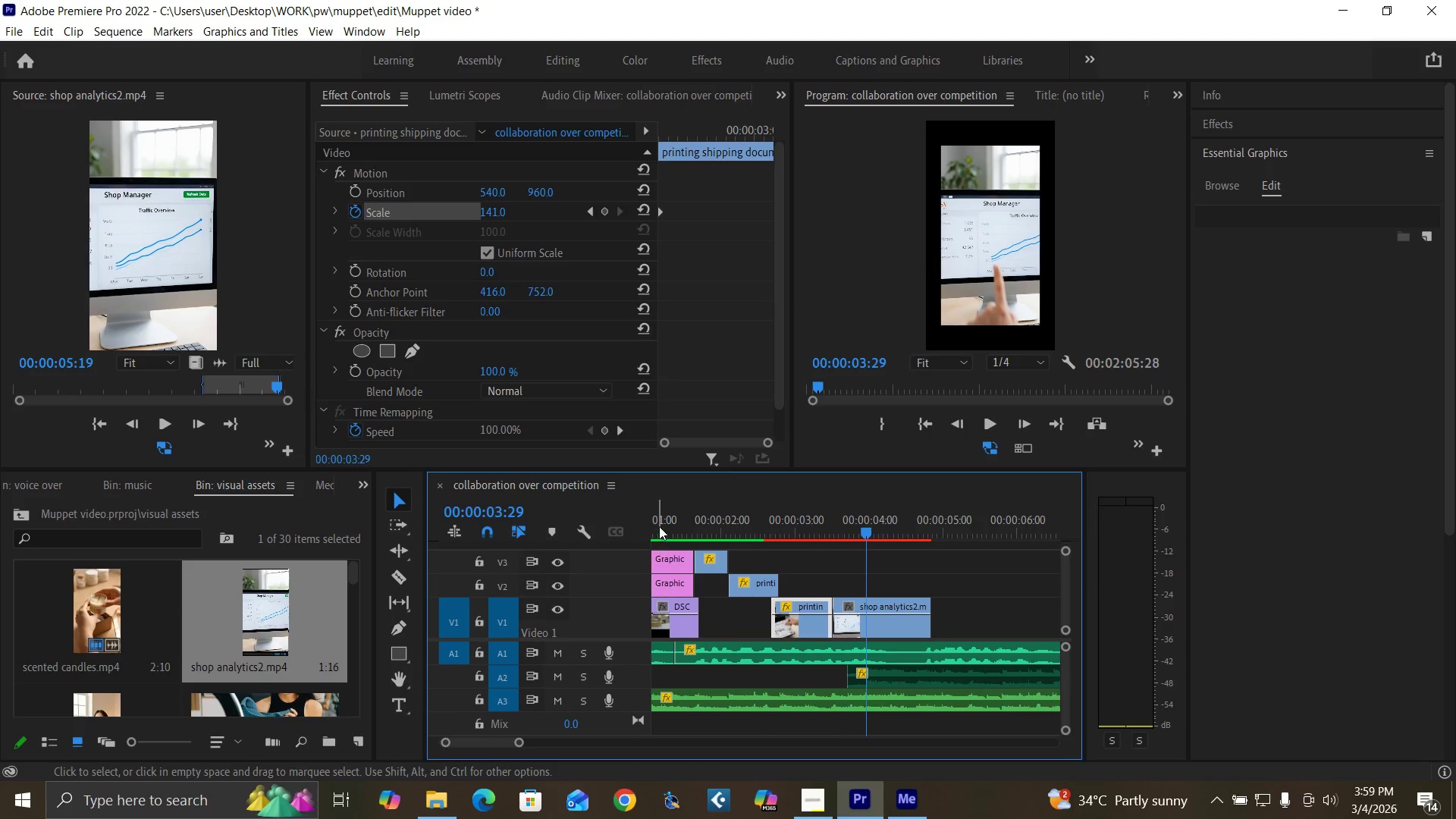 
left_click([659, 526])
 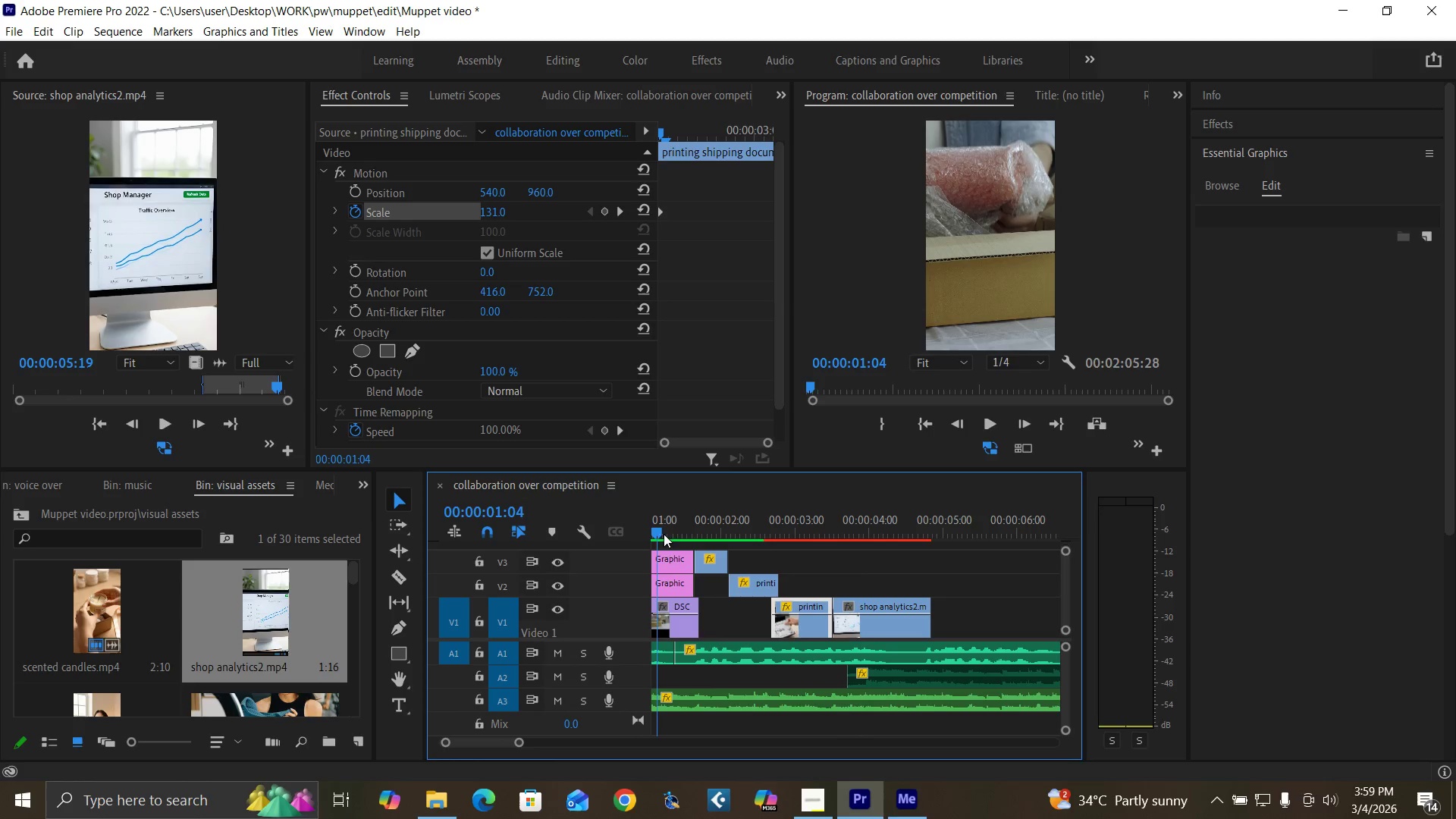 
key(Space)
 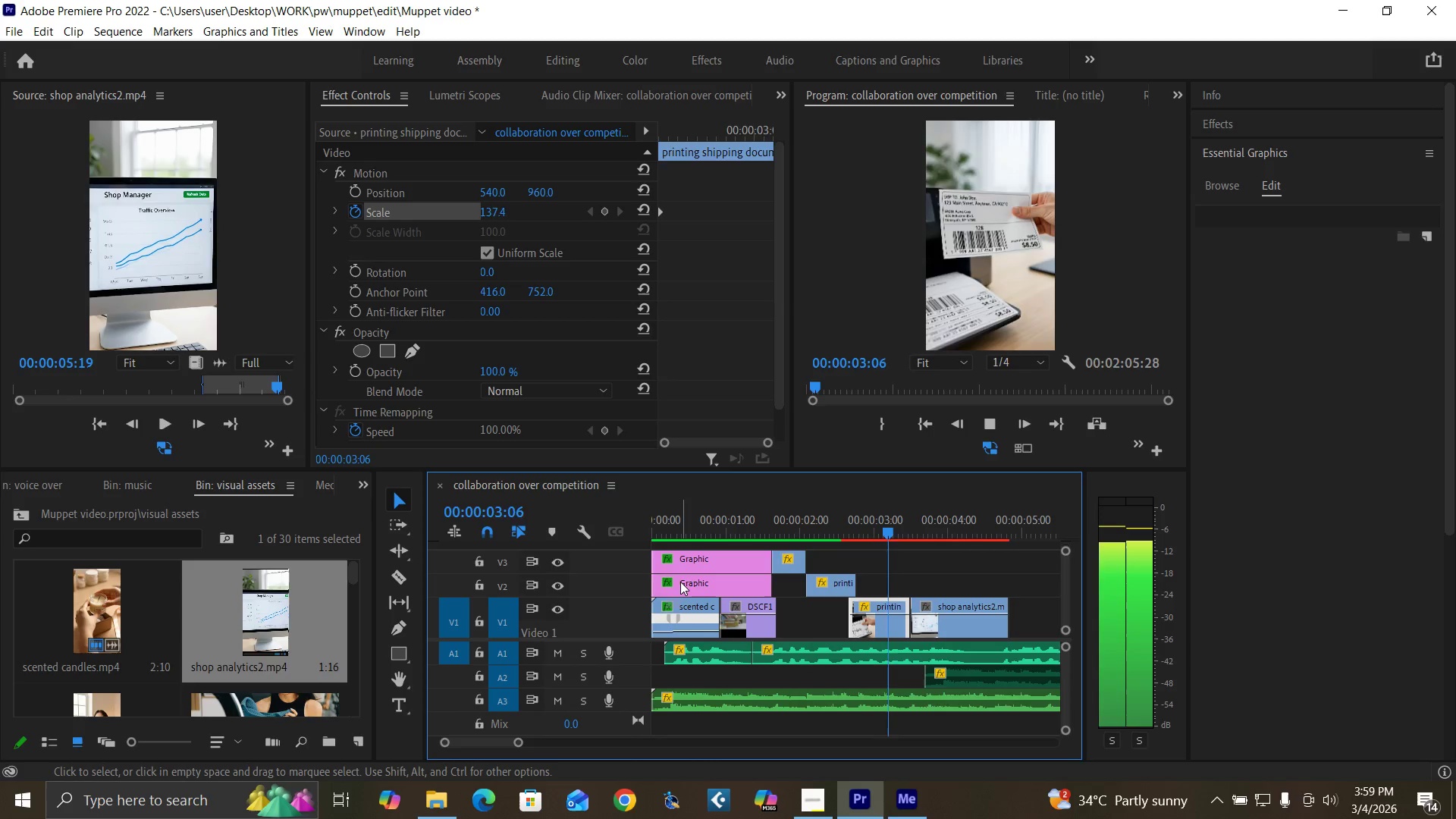 
key(Space)
 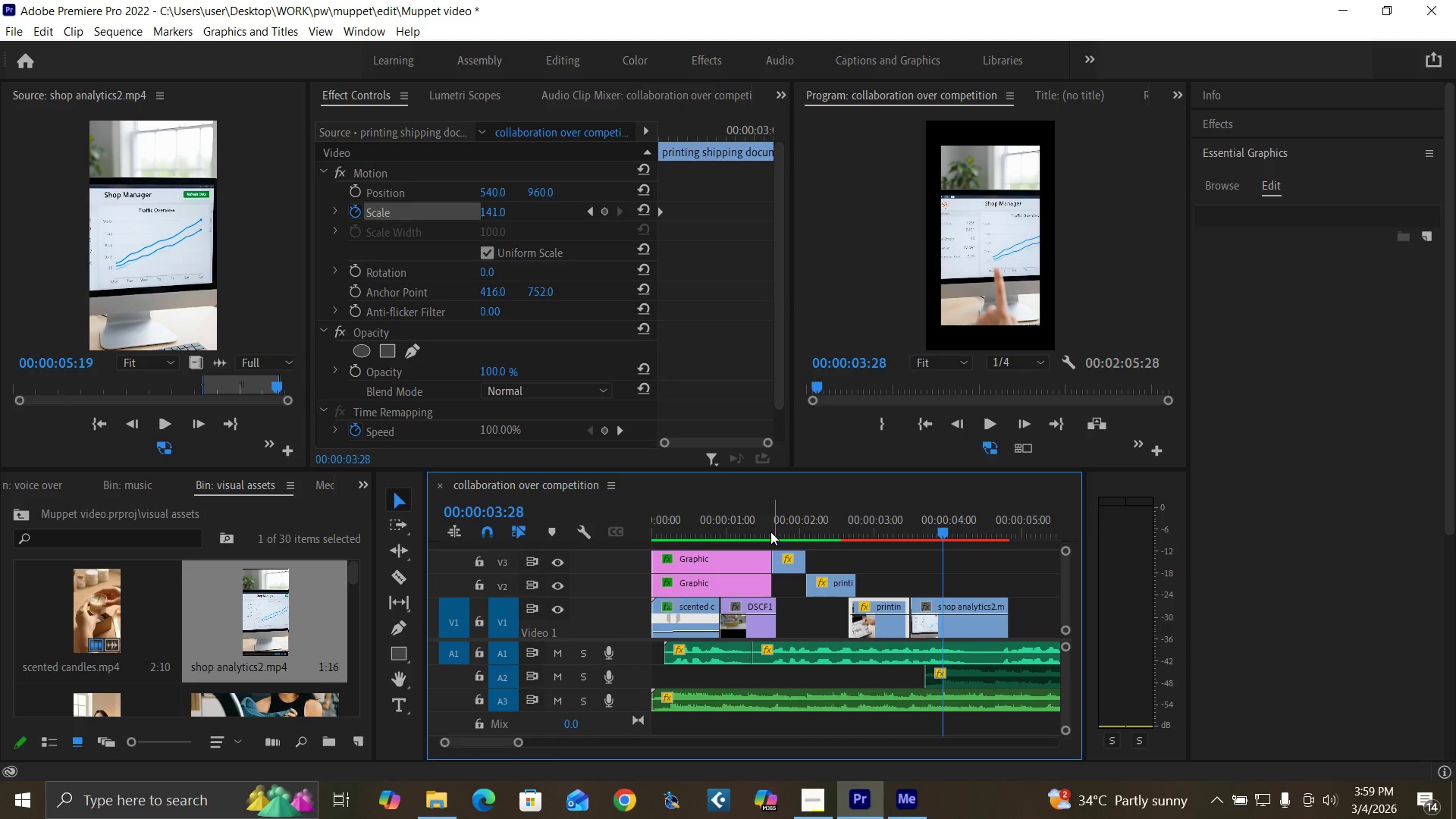 
key(Space)
 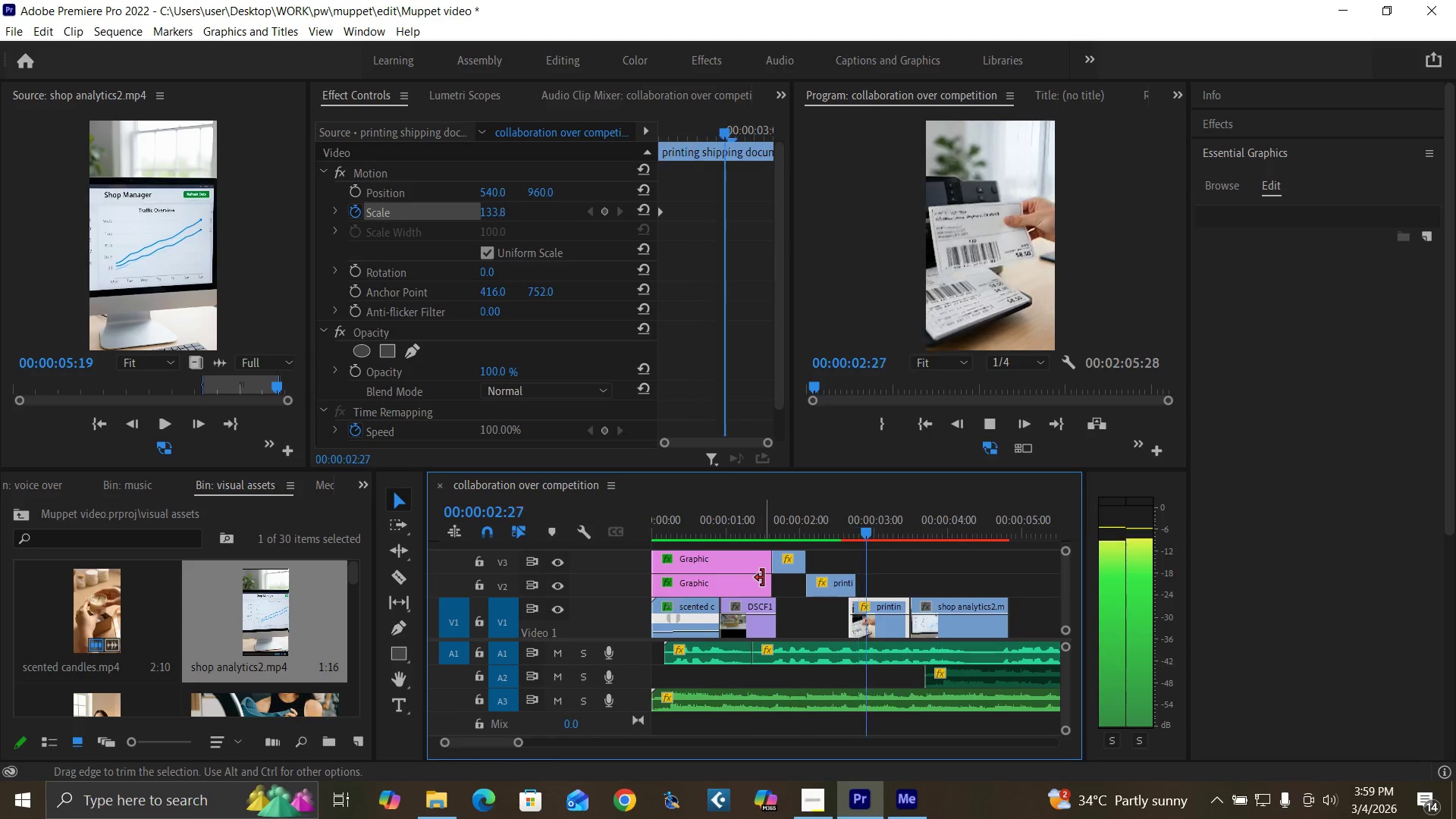 
key(Space)
 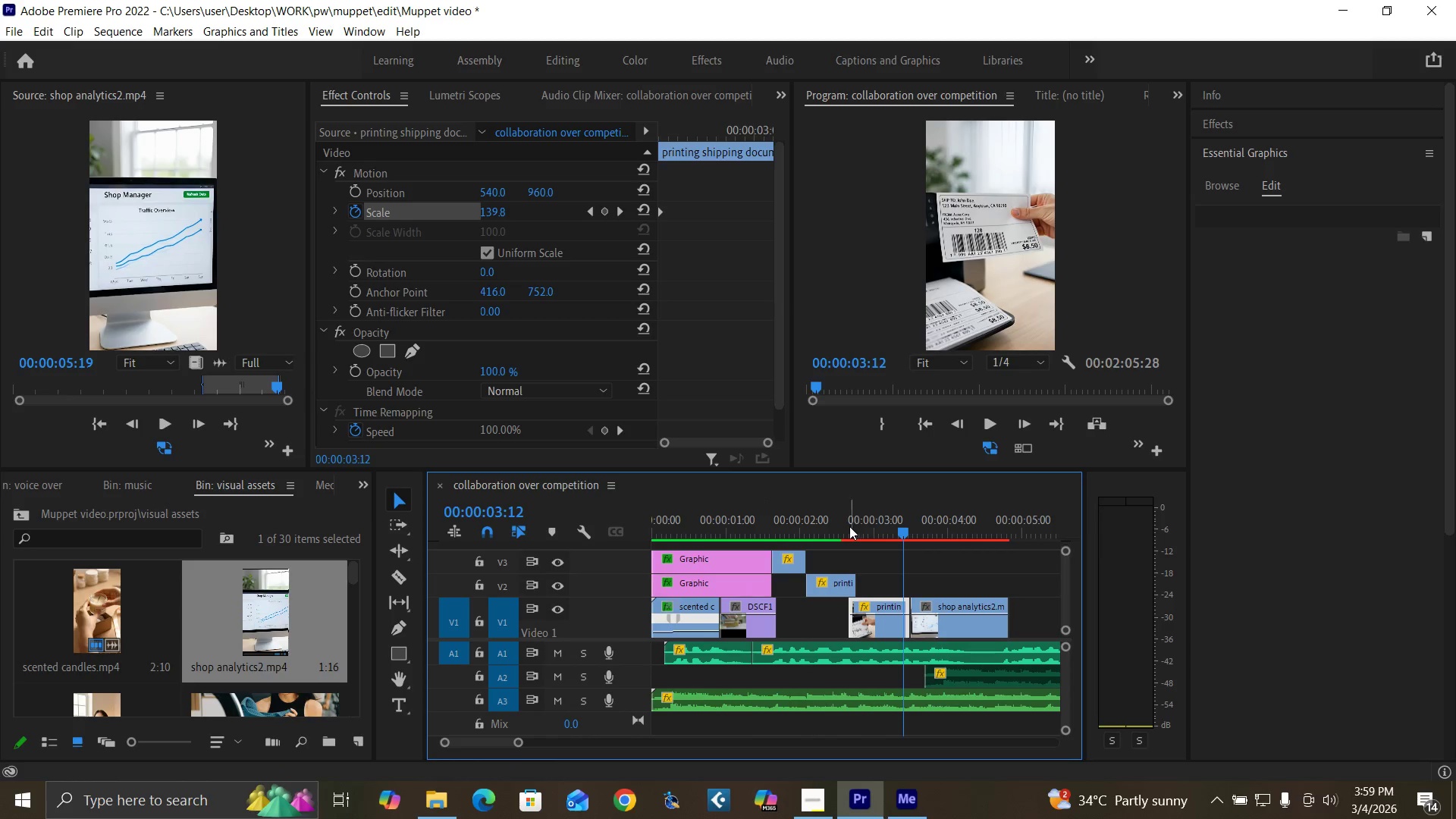 
left_click_drag(start_coordinate=[838, 531], to_coordinate=[851, 539])
 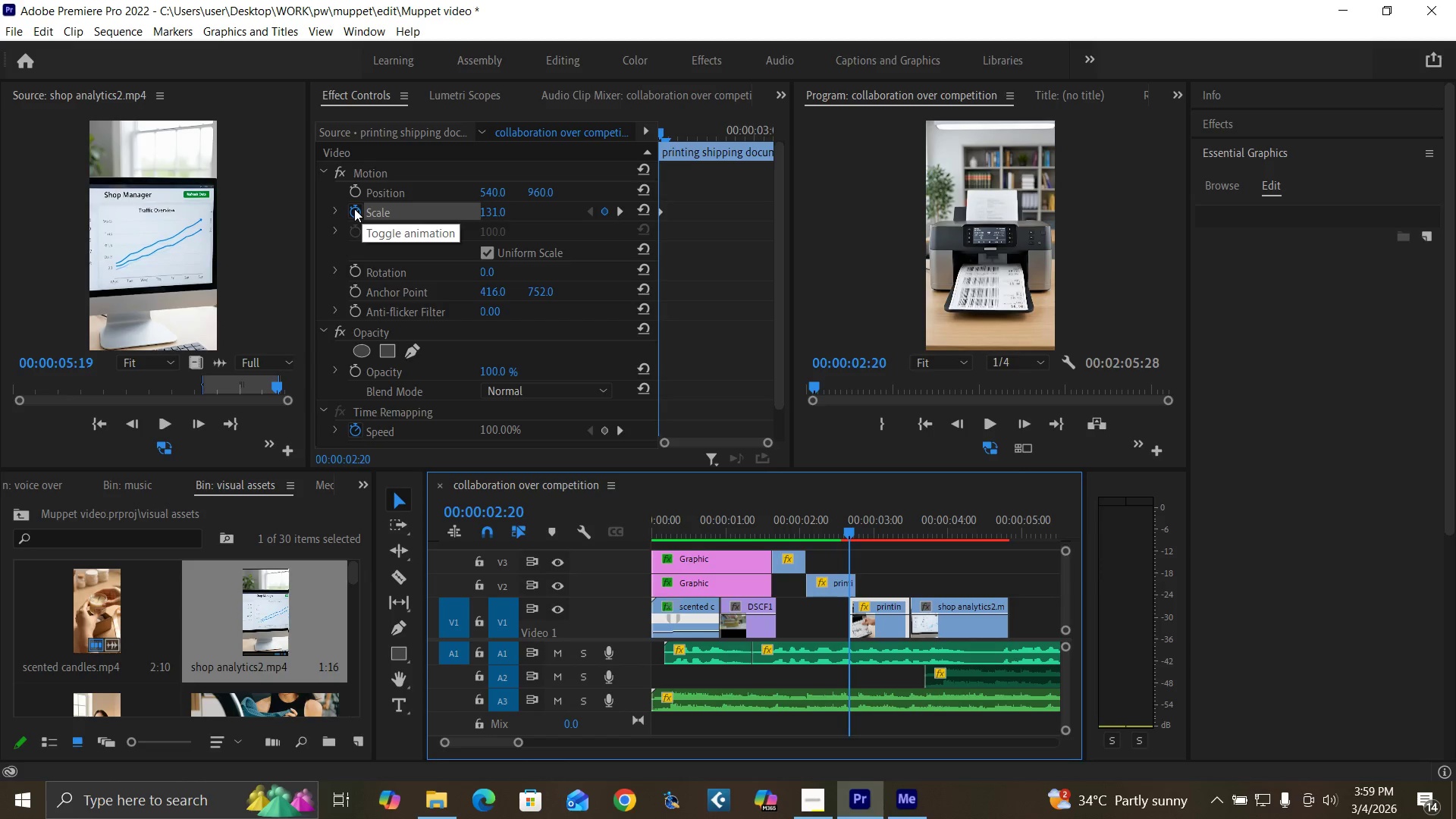 
wait(7.39)
 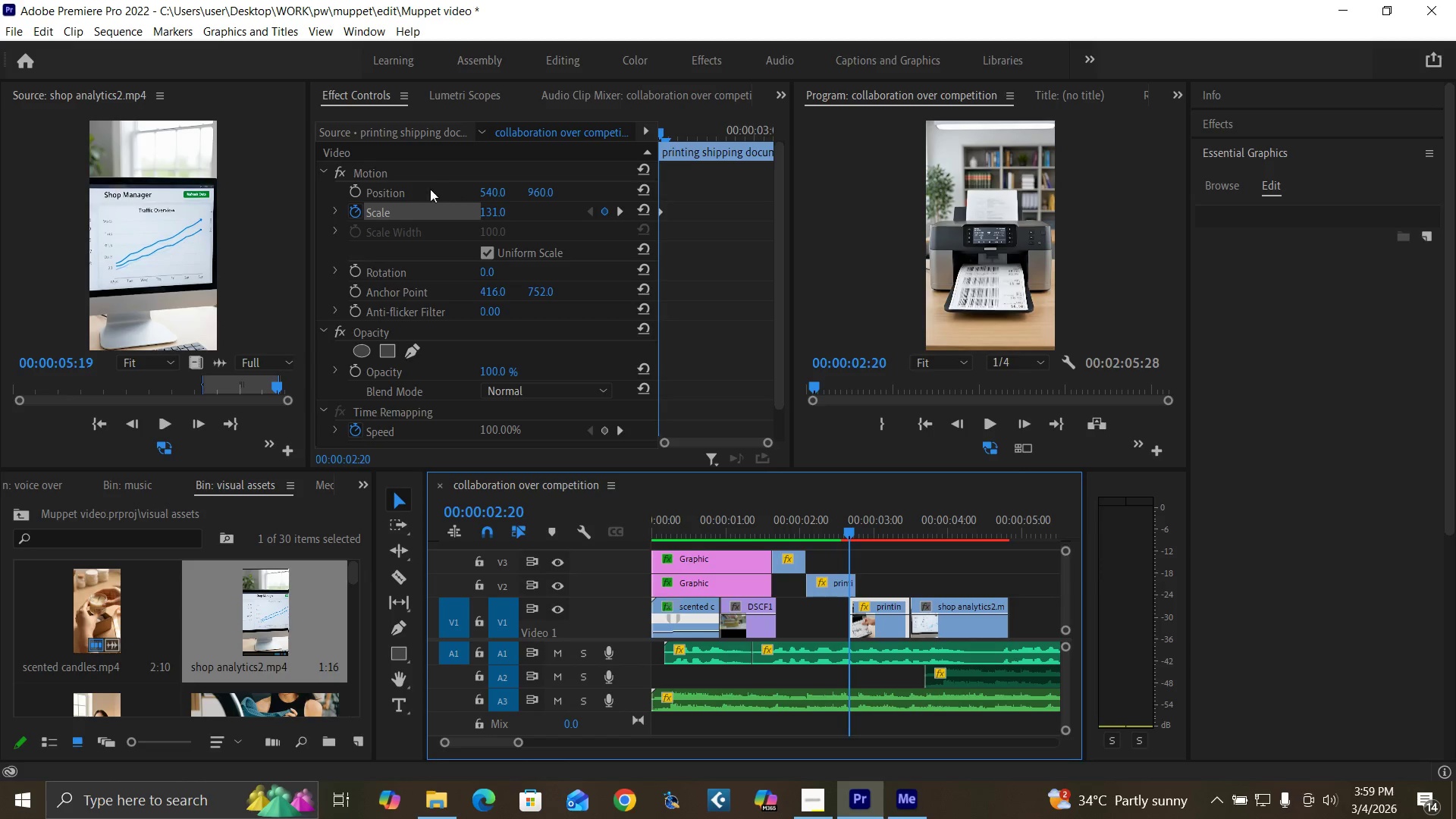 
left_click([356, 211])
 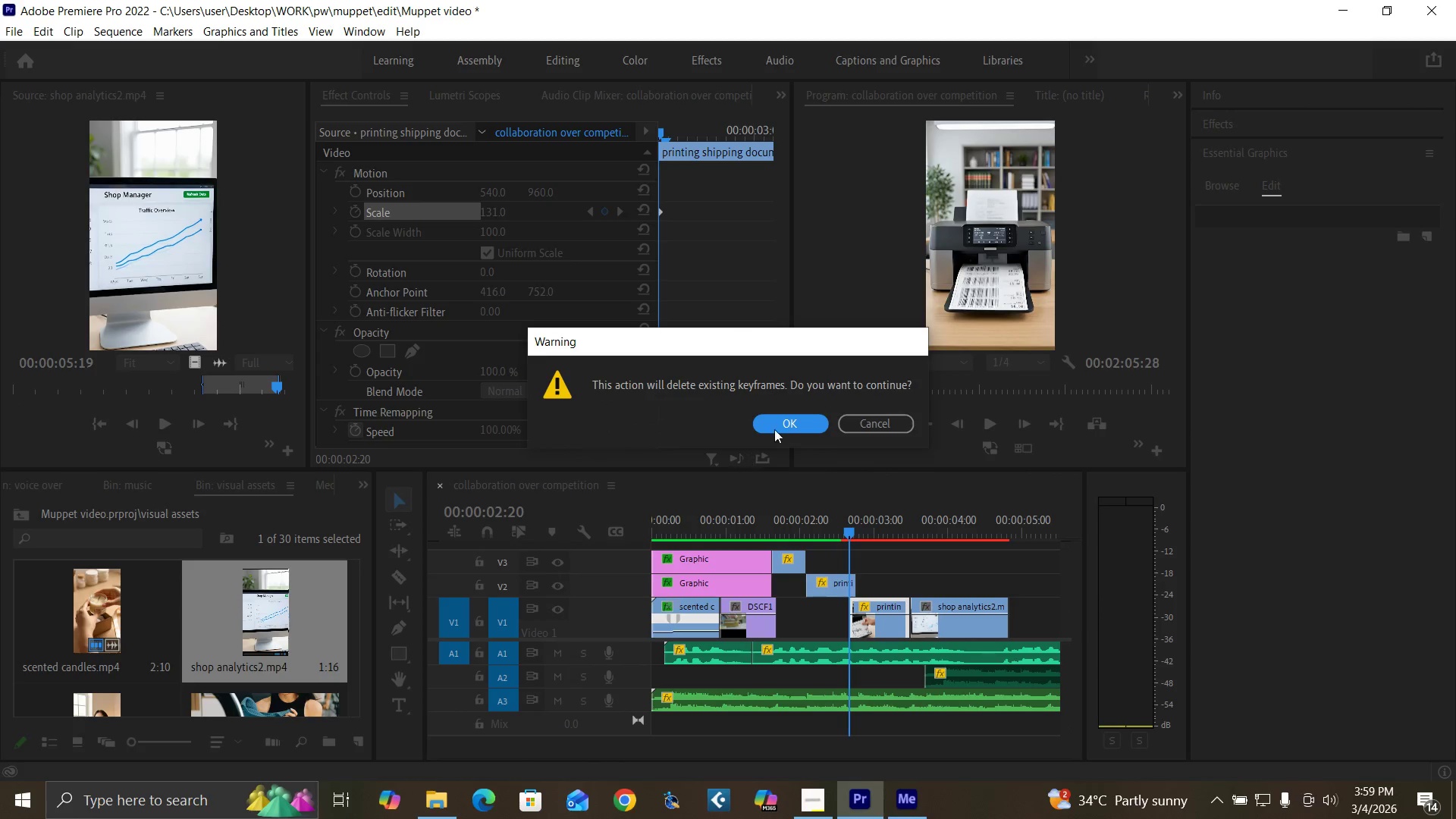 
left_click([787, 419])
 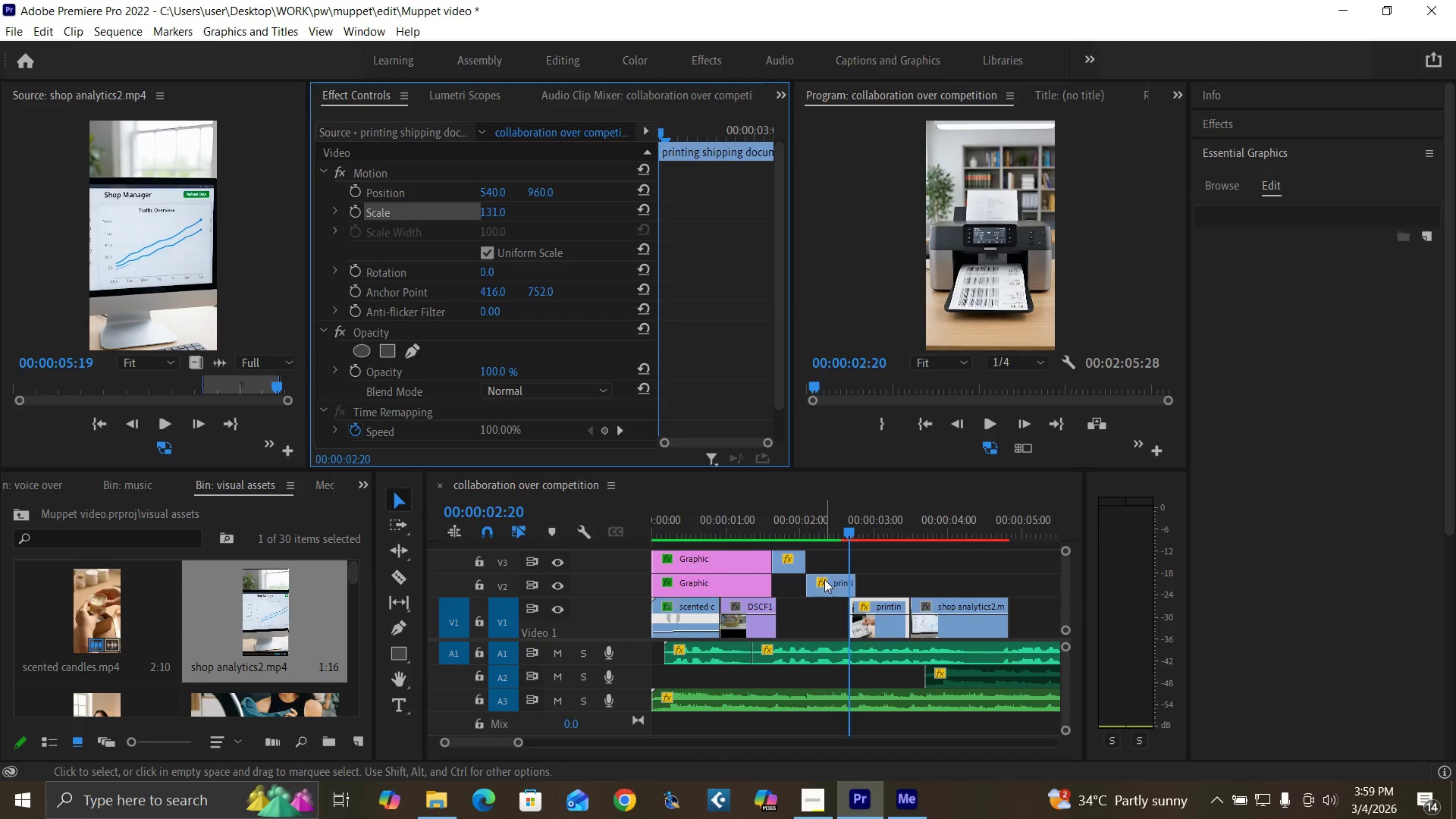 
left_click([558, 586])
 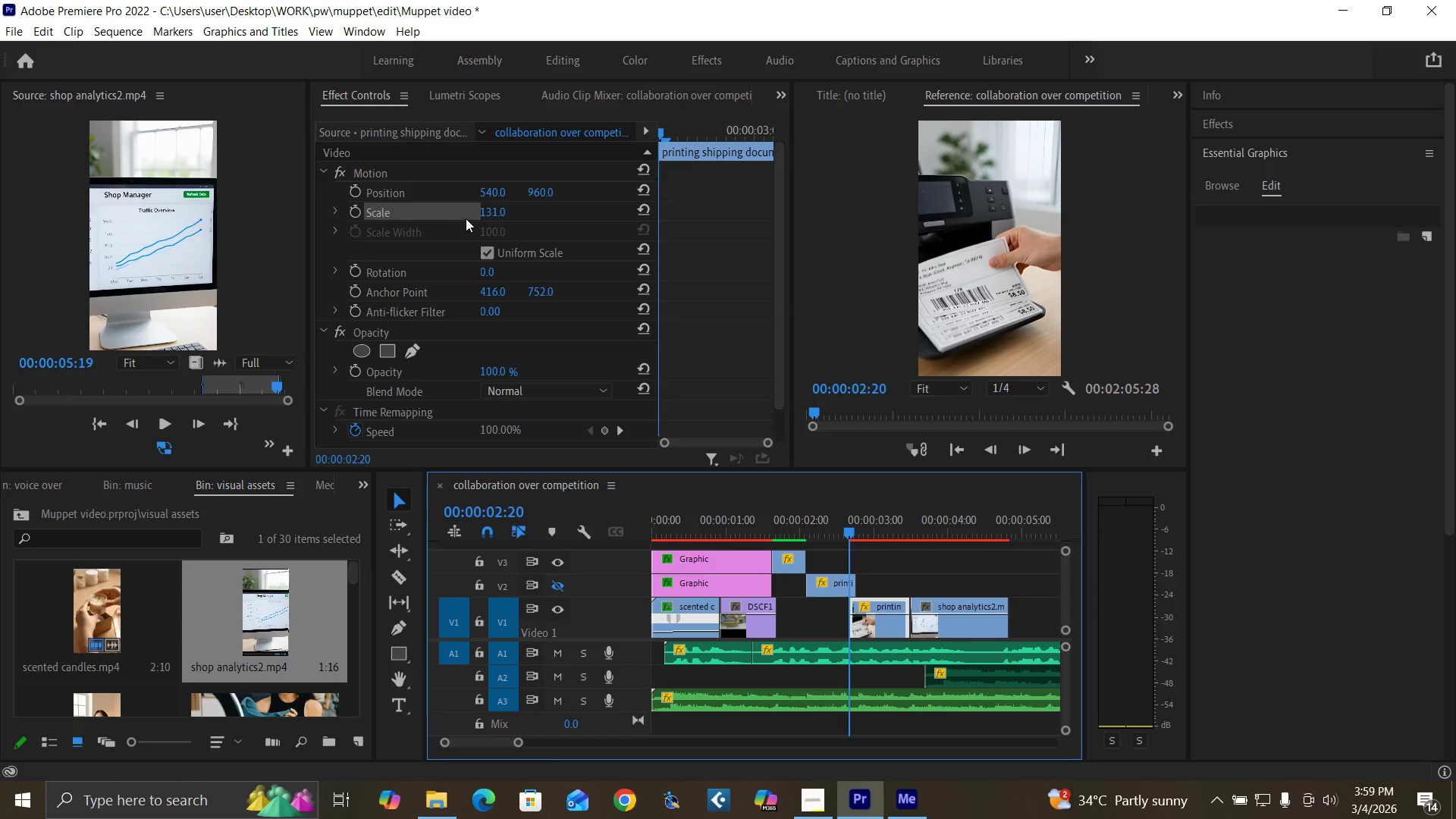 
left_click_drag(start_coordinate=[486, 207], to_coordinate=[587, 237])
 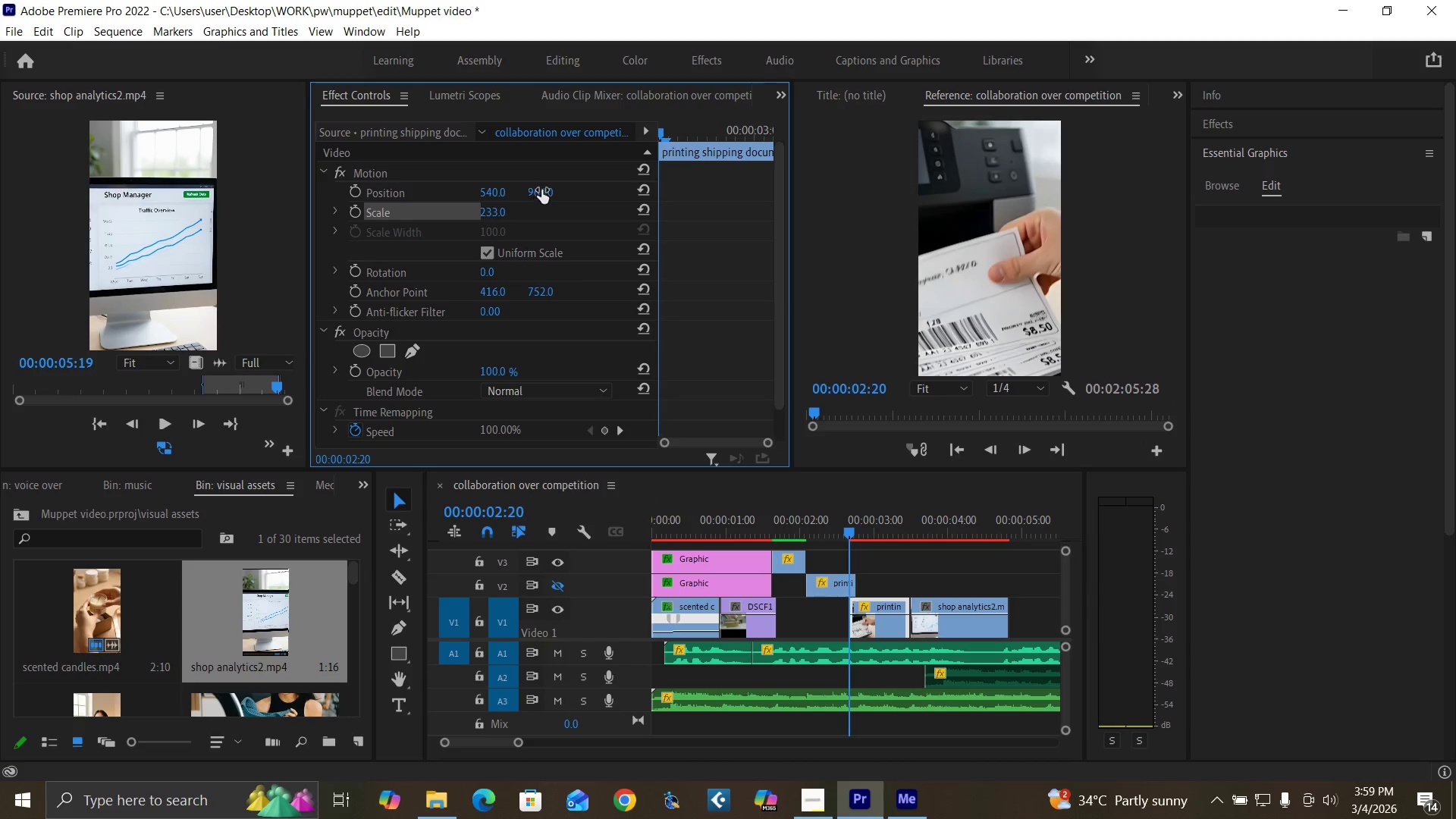 
left_click_drag(start_coordinate=[541, 190], to_coordinate=[294, 173])
 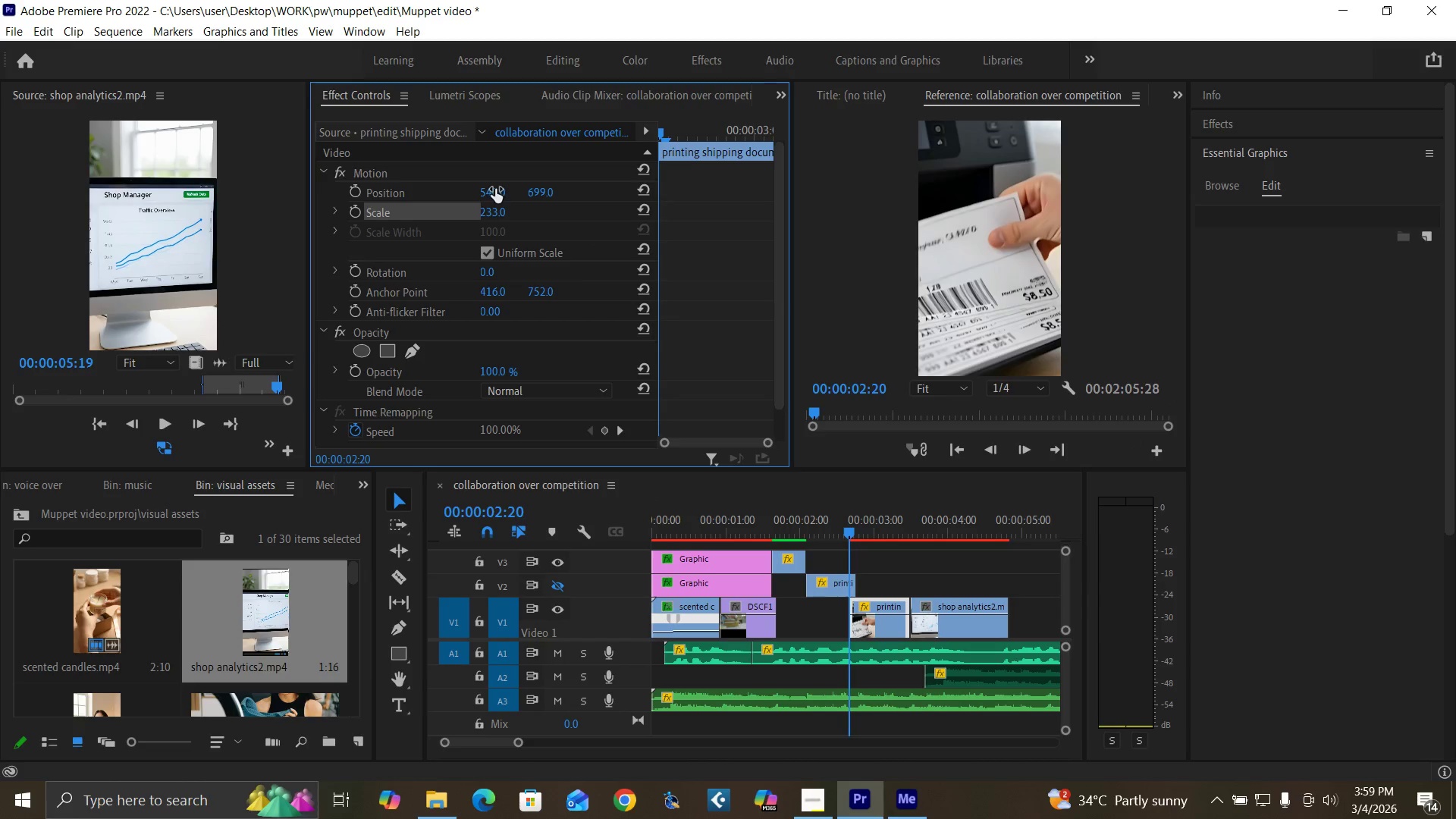 
left_click_drag(start_coordinate=[494, 189], to_coordinate=[858, 202])
 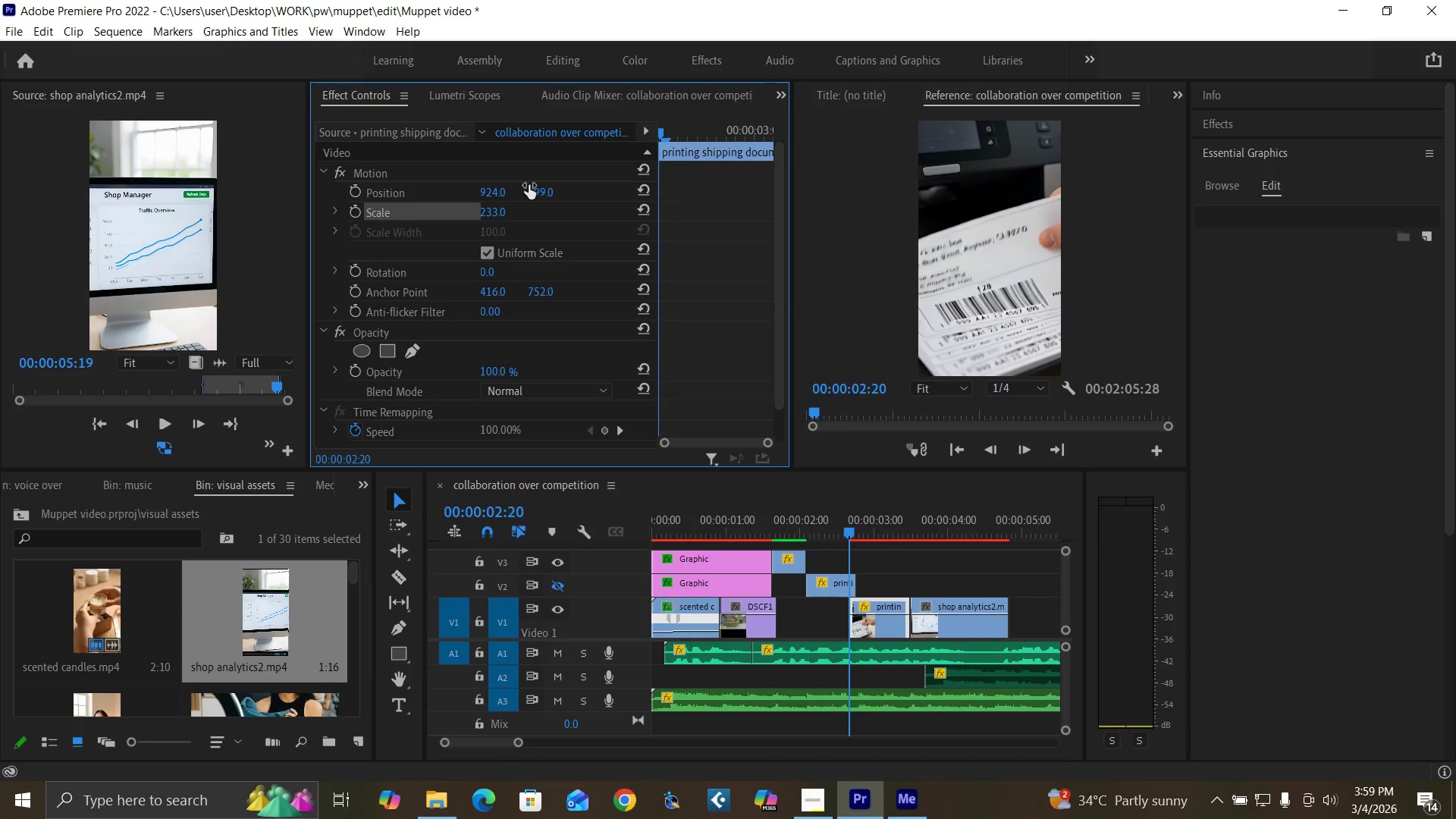 
left_click_drag(start_coordinate=[537, 190], to_coordinate=[443, 190])
 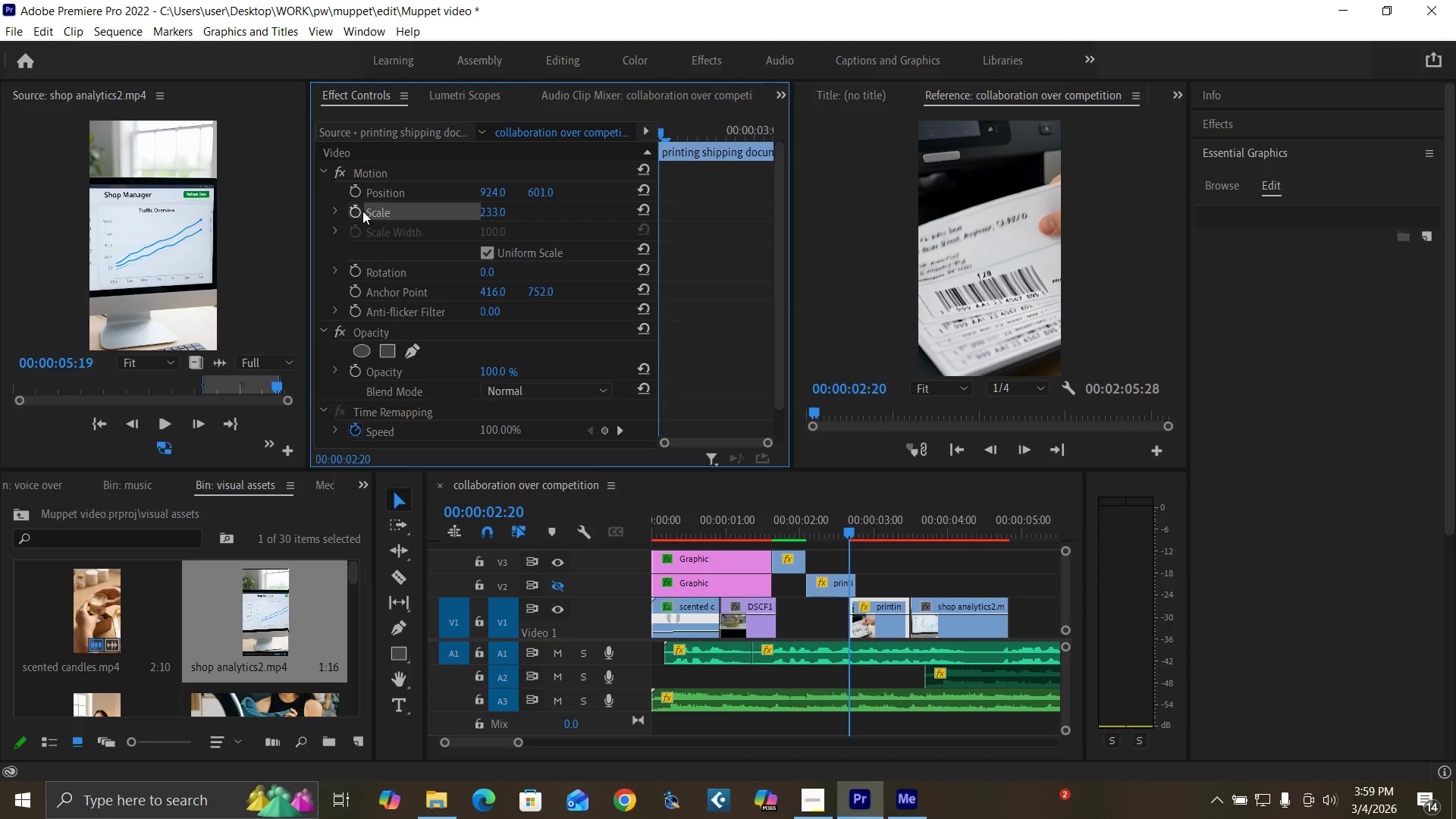 
left_click([358, 211])
 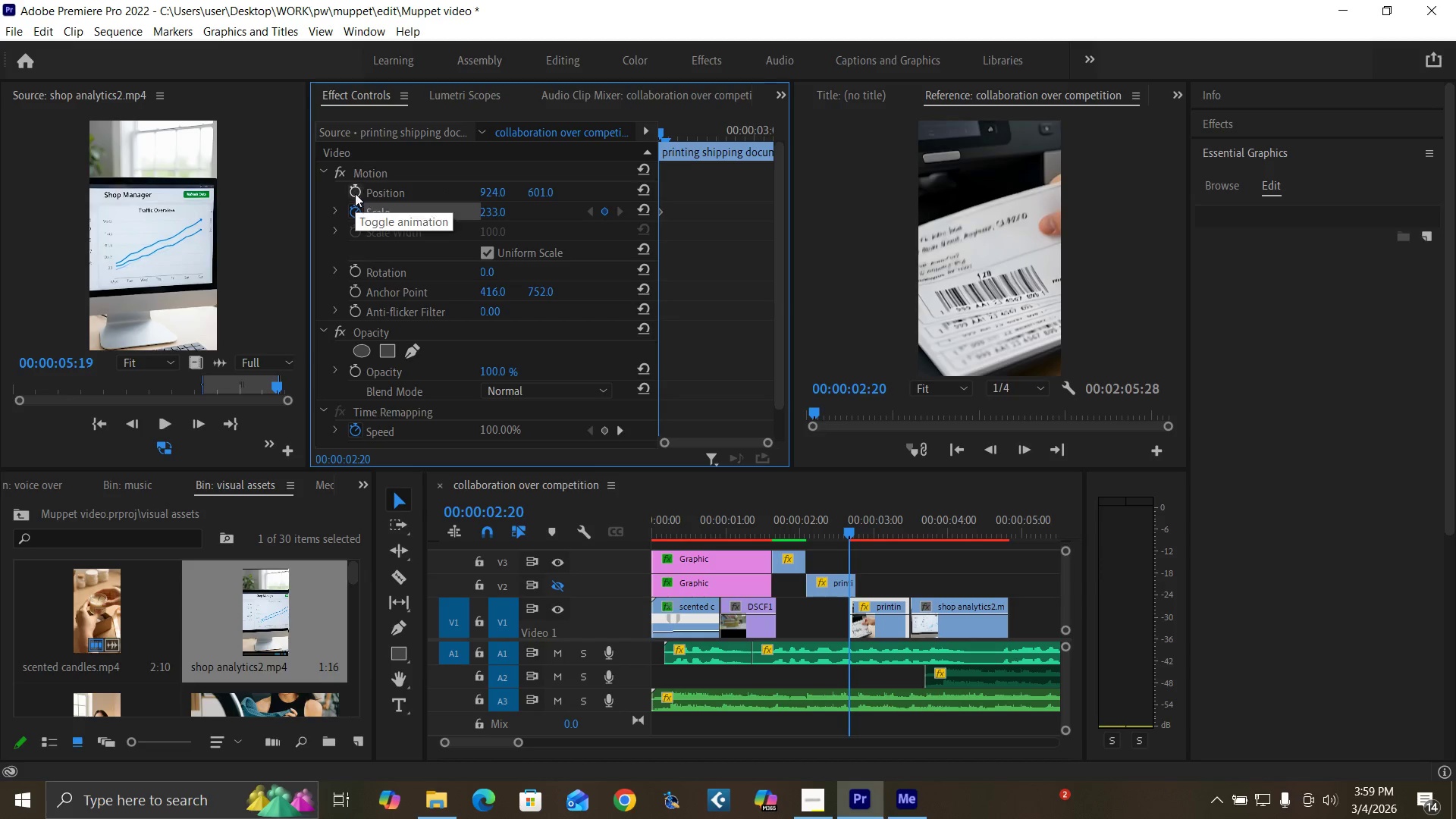 
left_click([354, 189])
 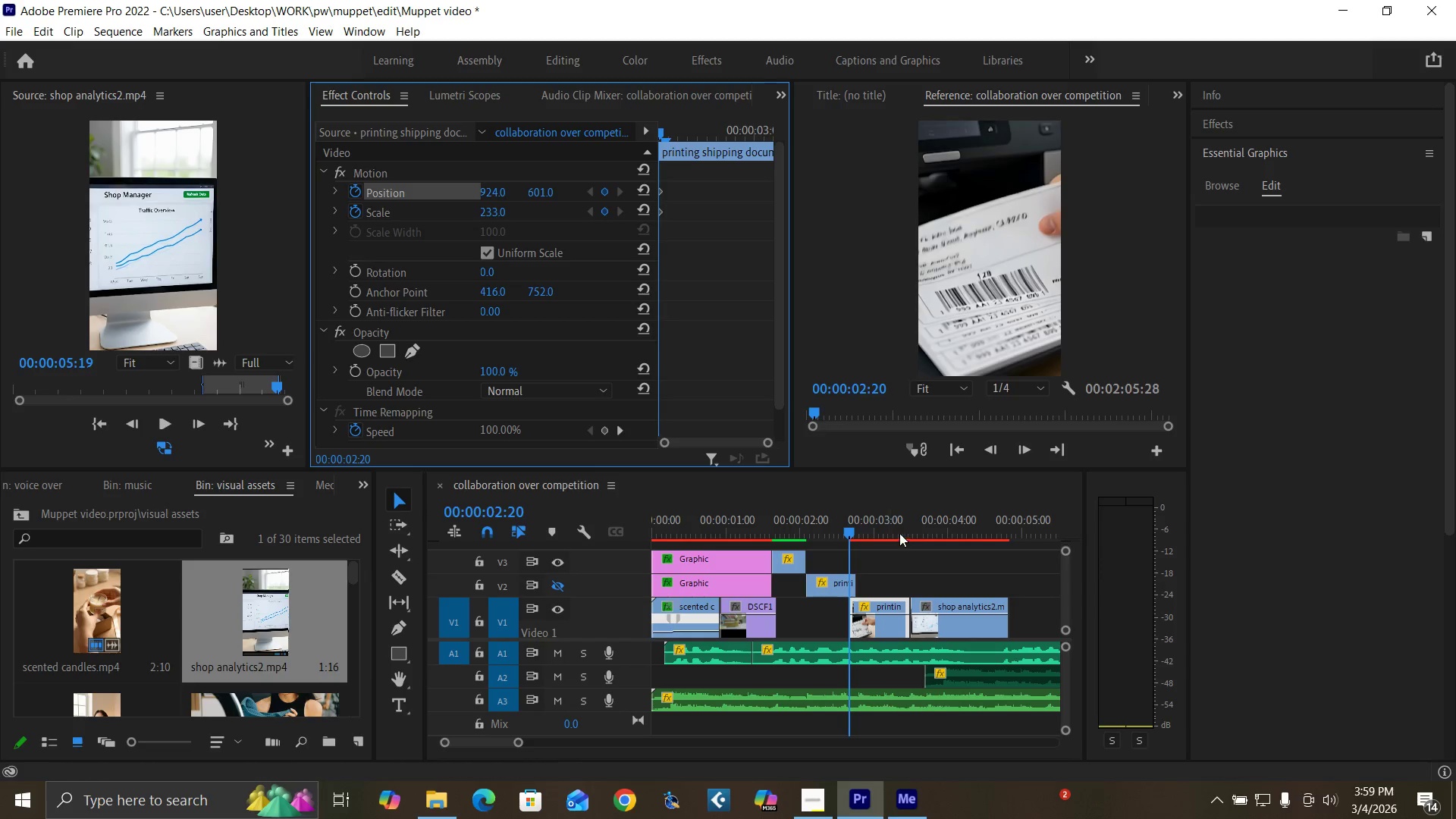 
left_click([908, 535])
 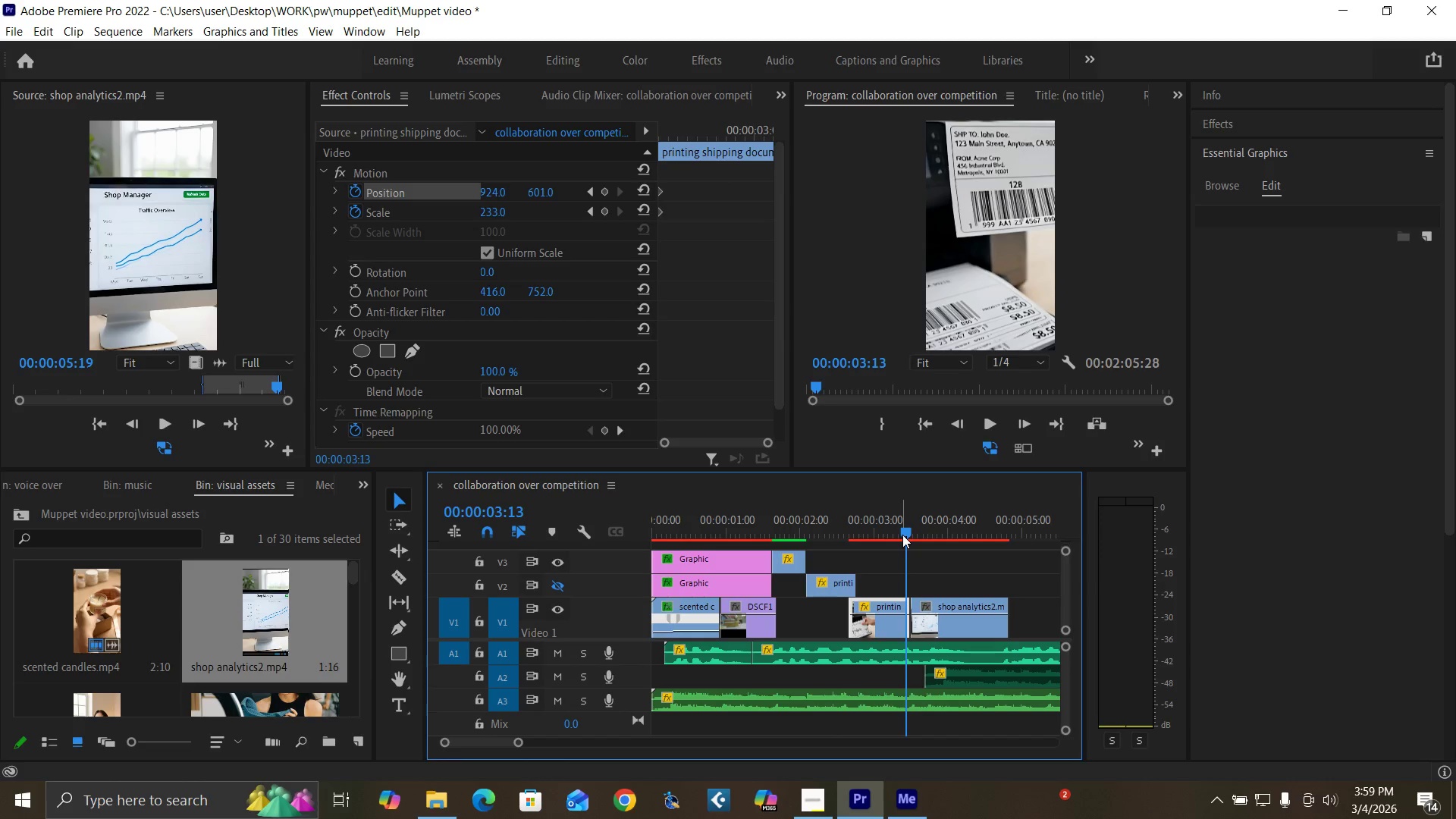 
key(ArrowRight)
 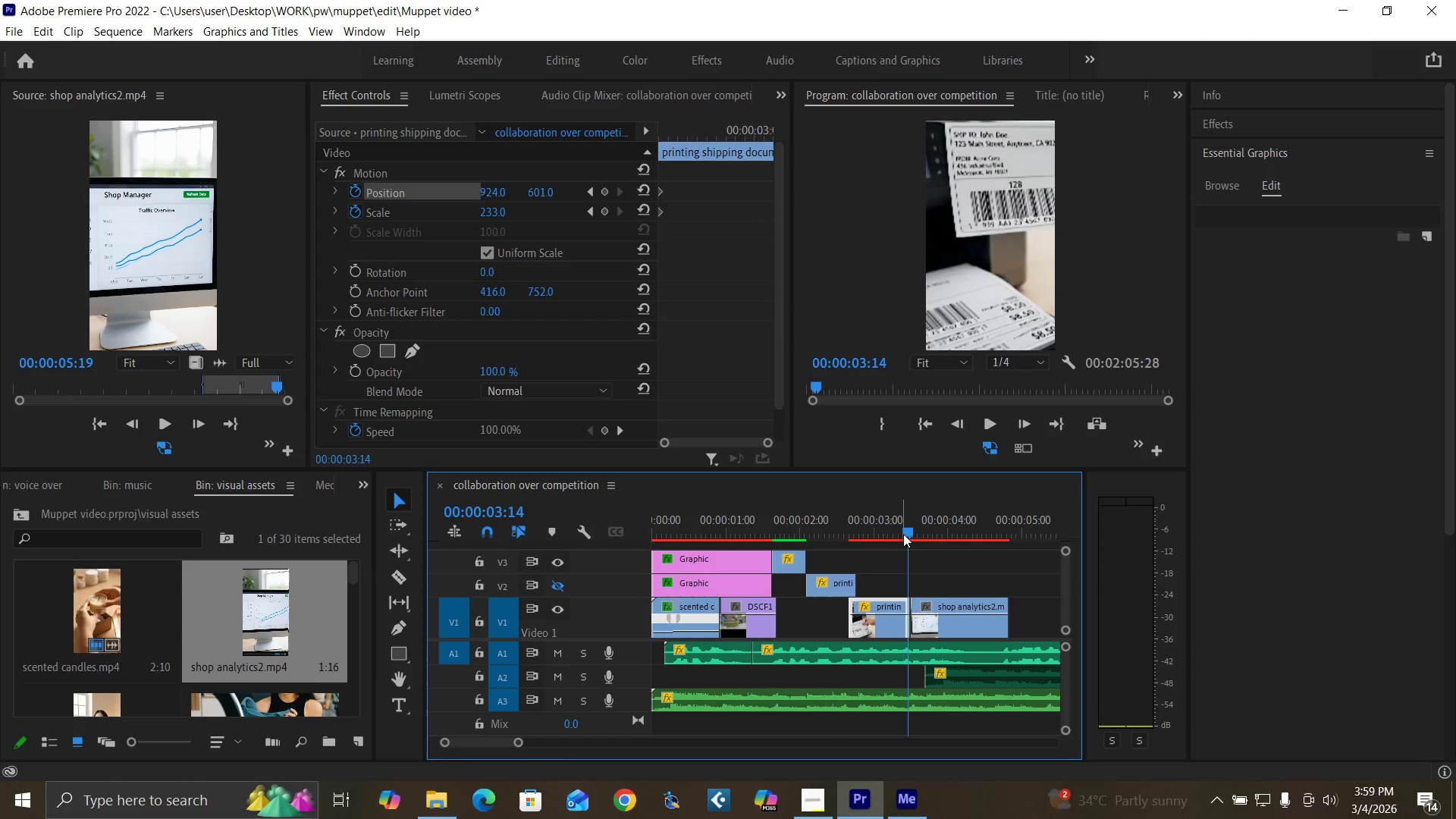 
key(ArrowRight)
 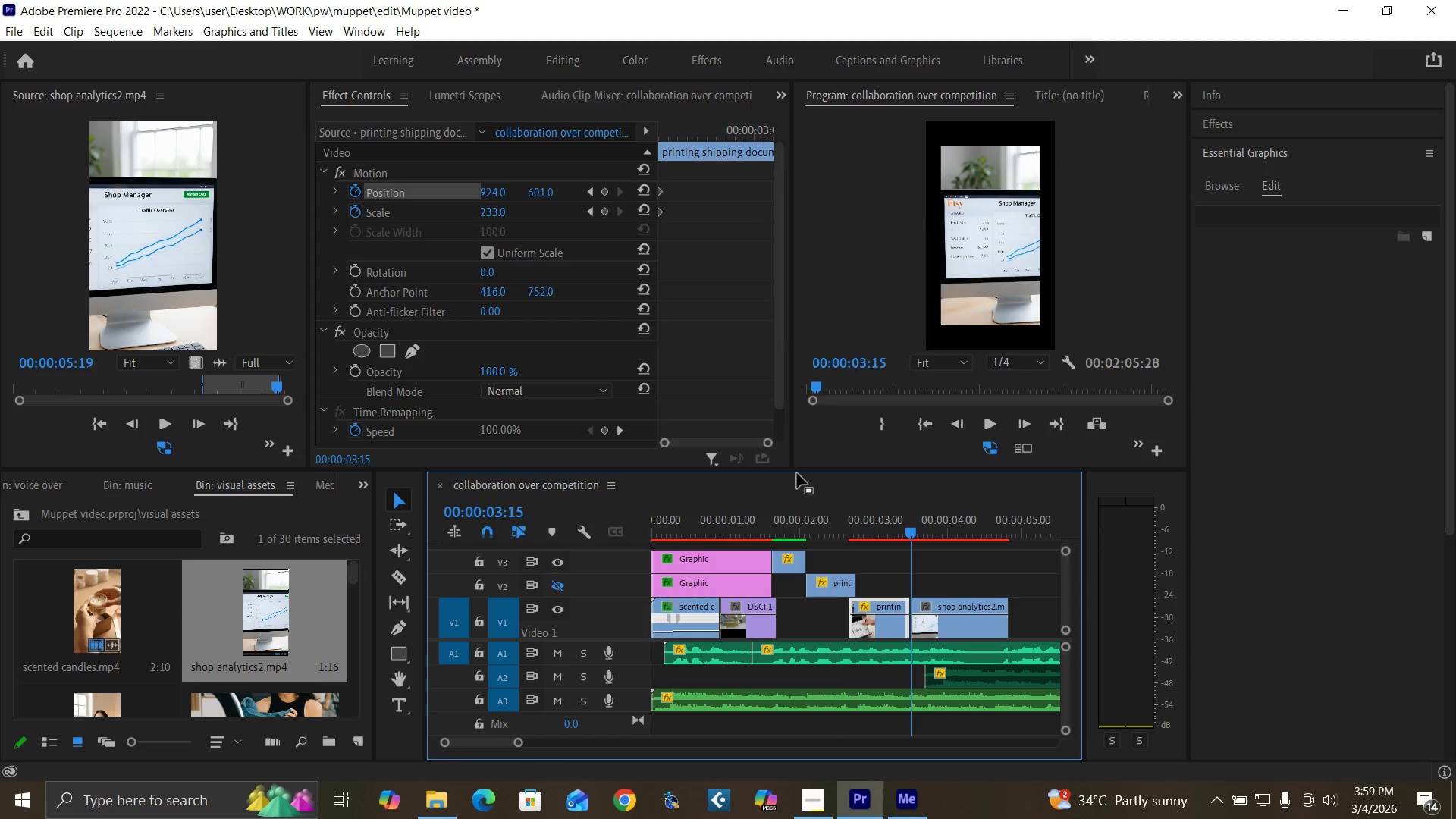 
key(ArrowLeft)
 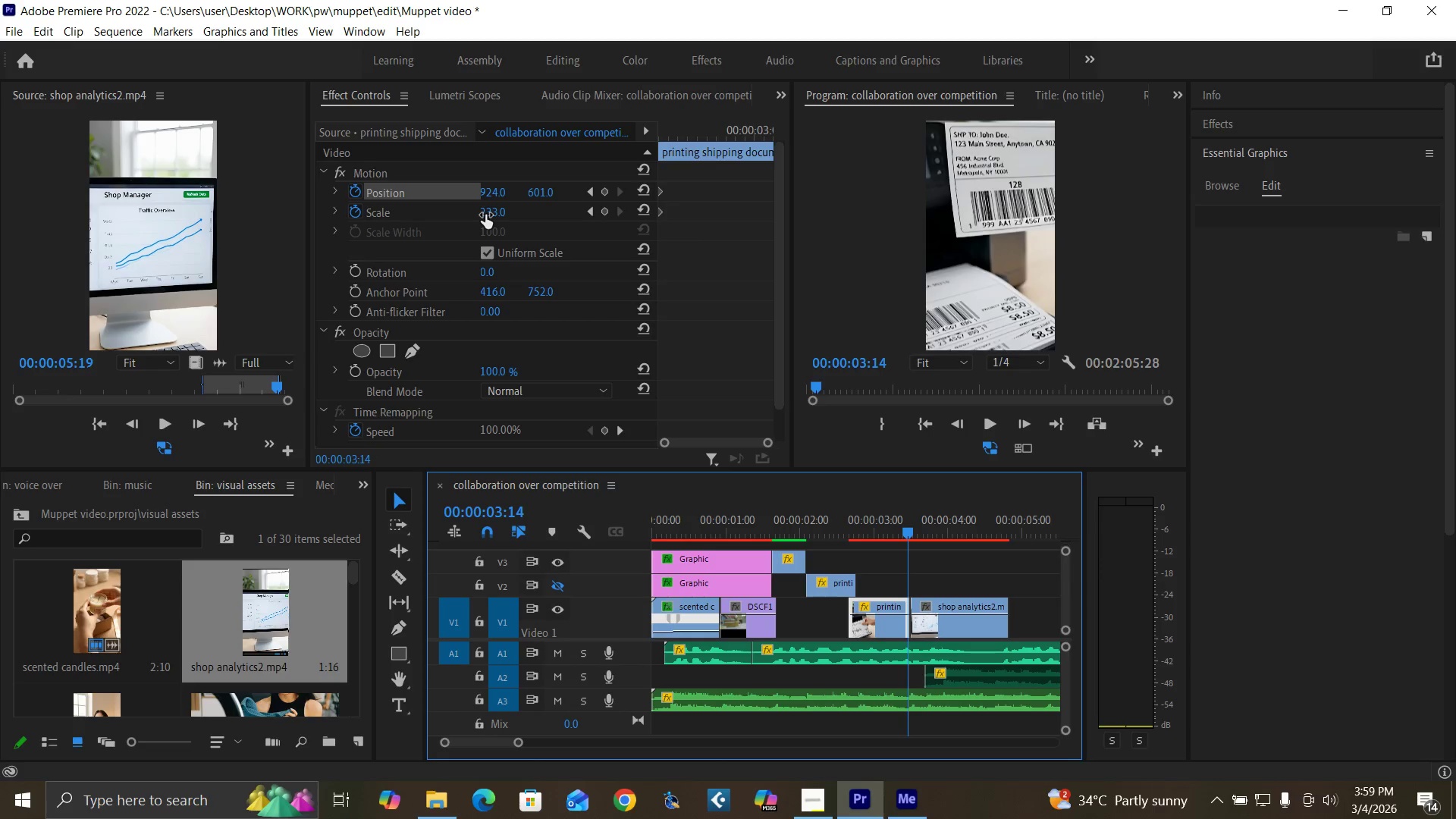 
left_click([485, 215])
 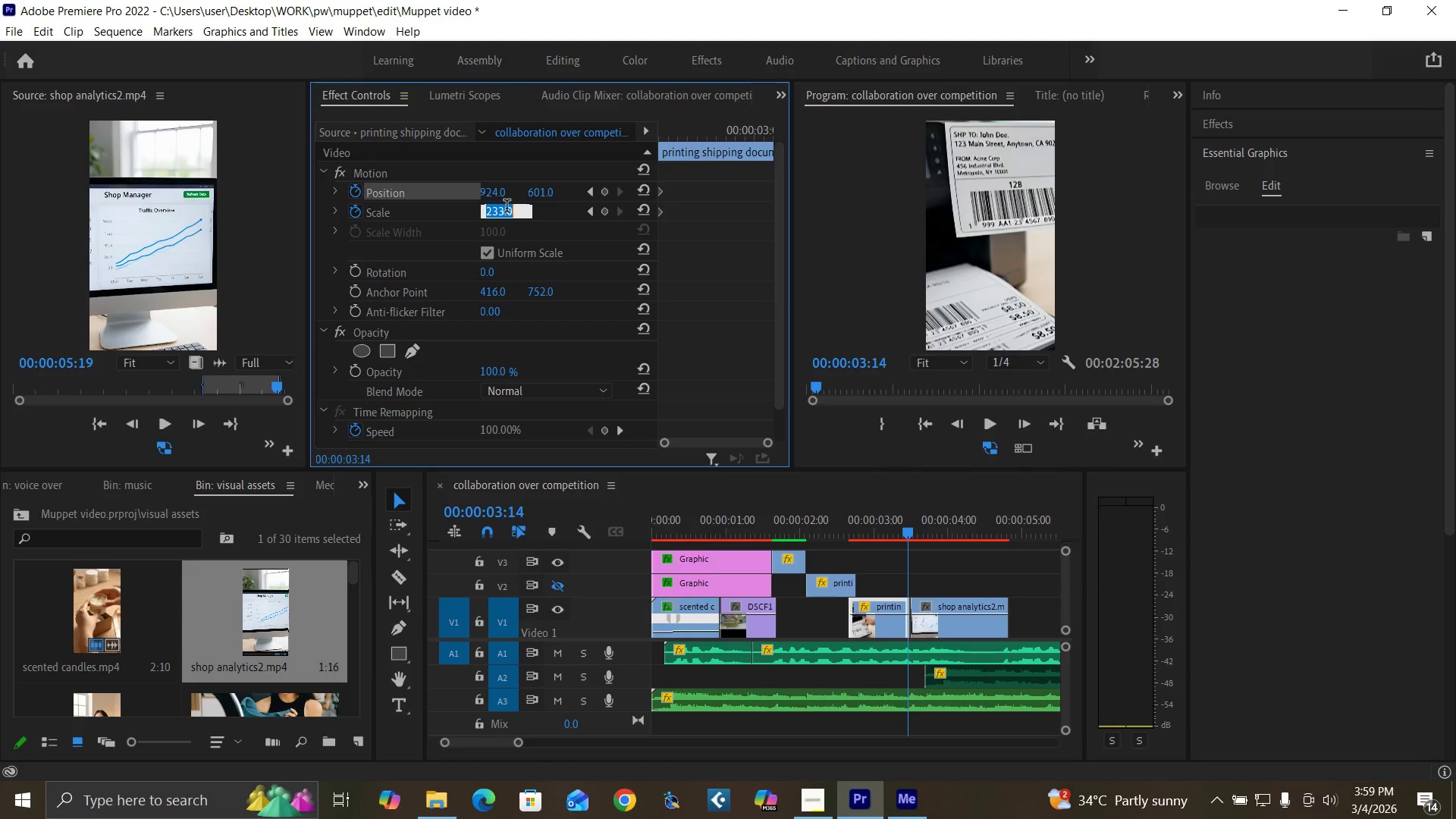 
key(1)
 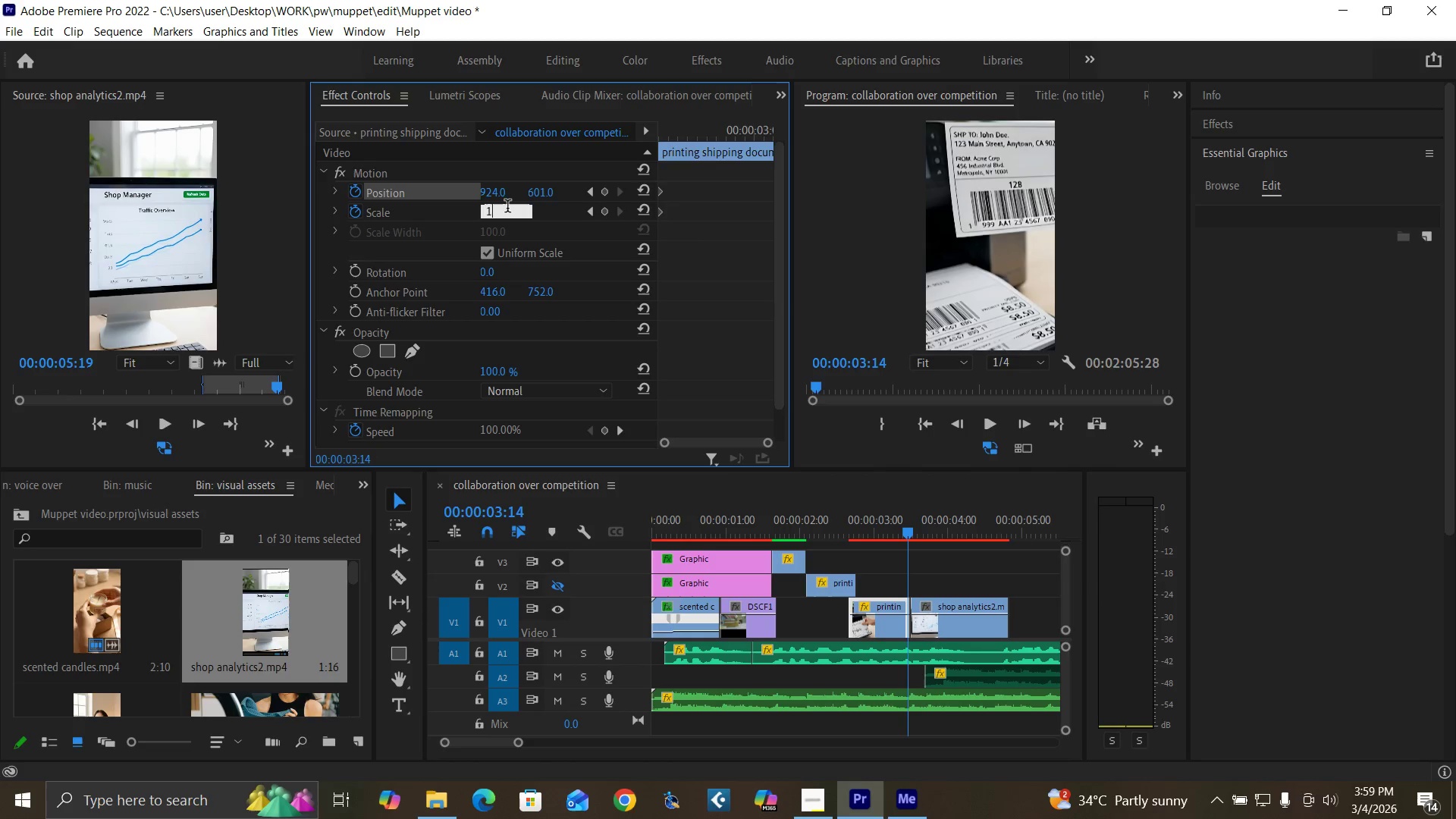 
type(31)
 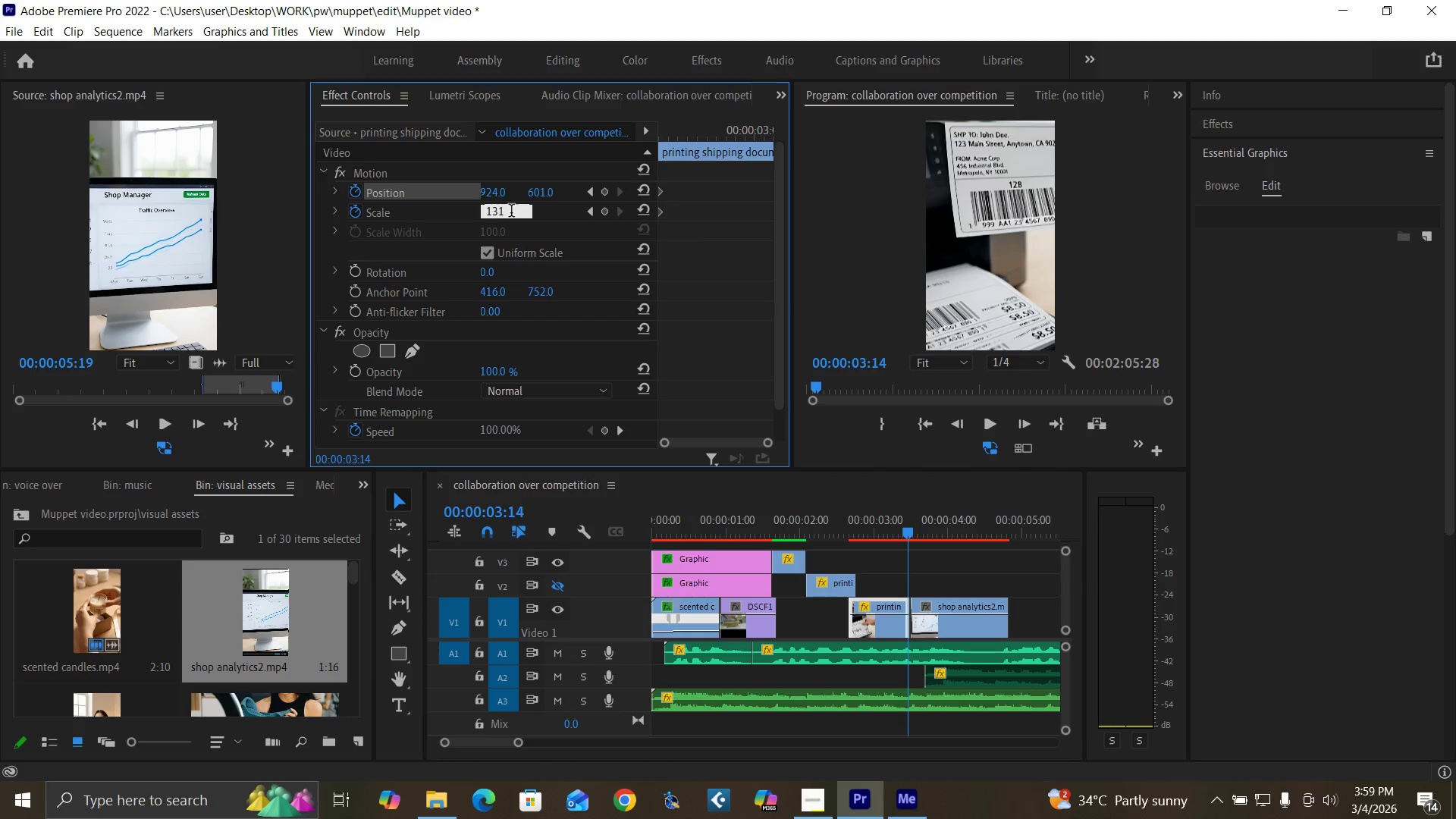 
key(Enter)
 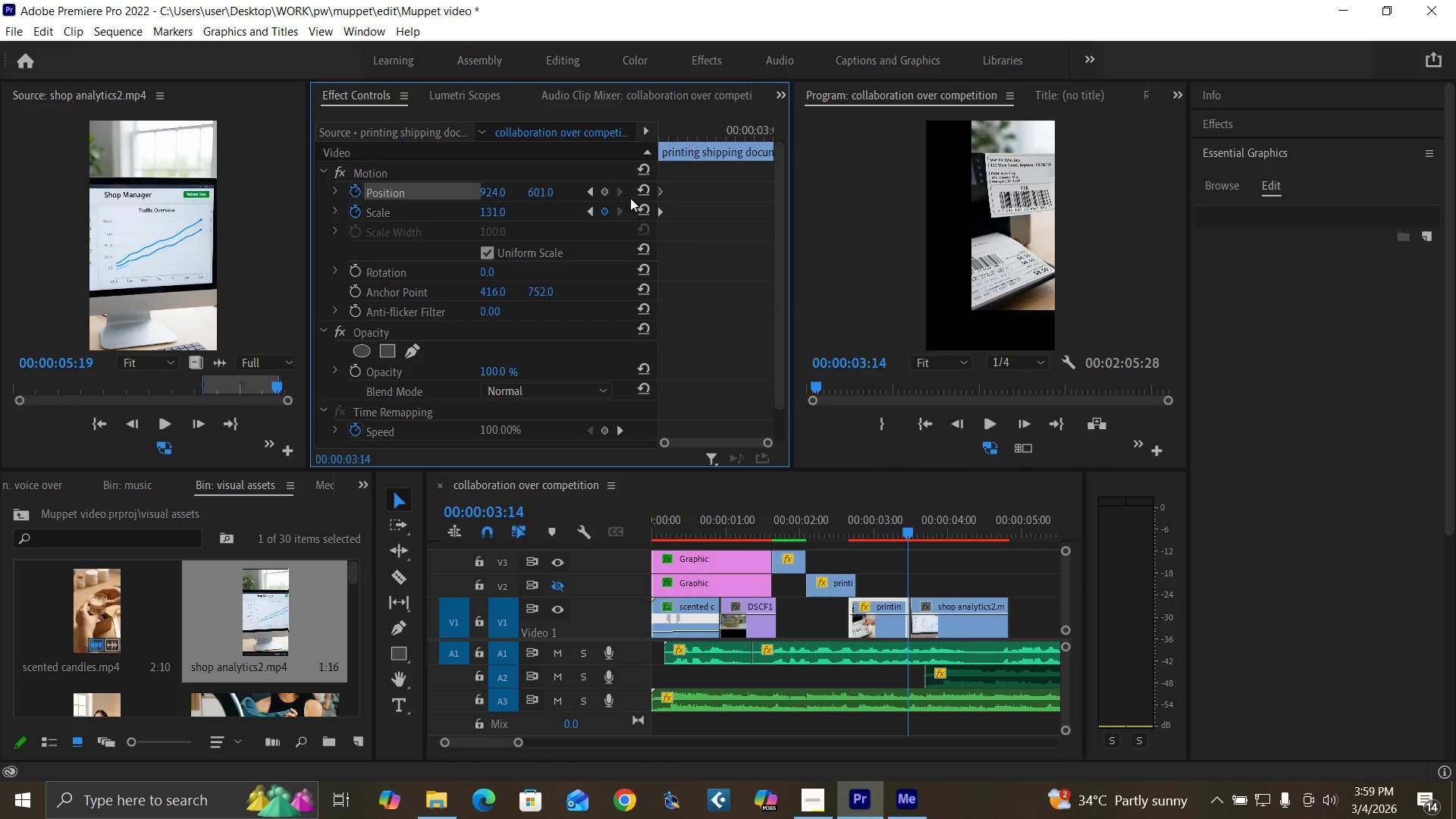 
left_click([637, 190])
 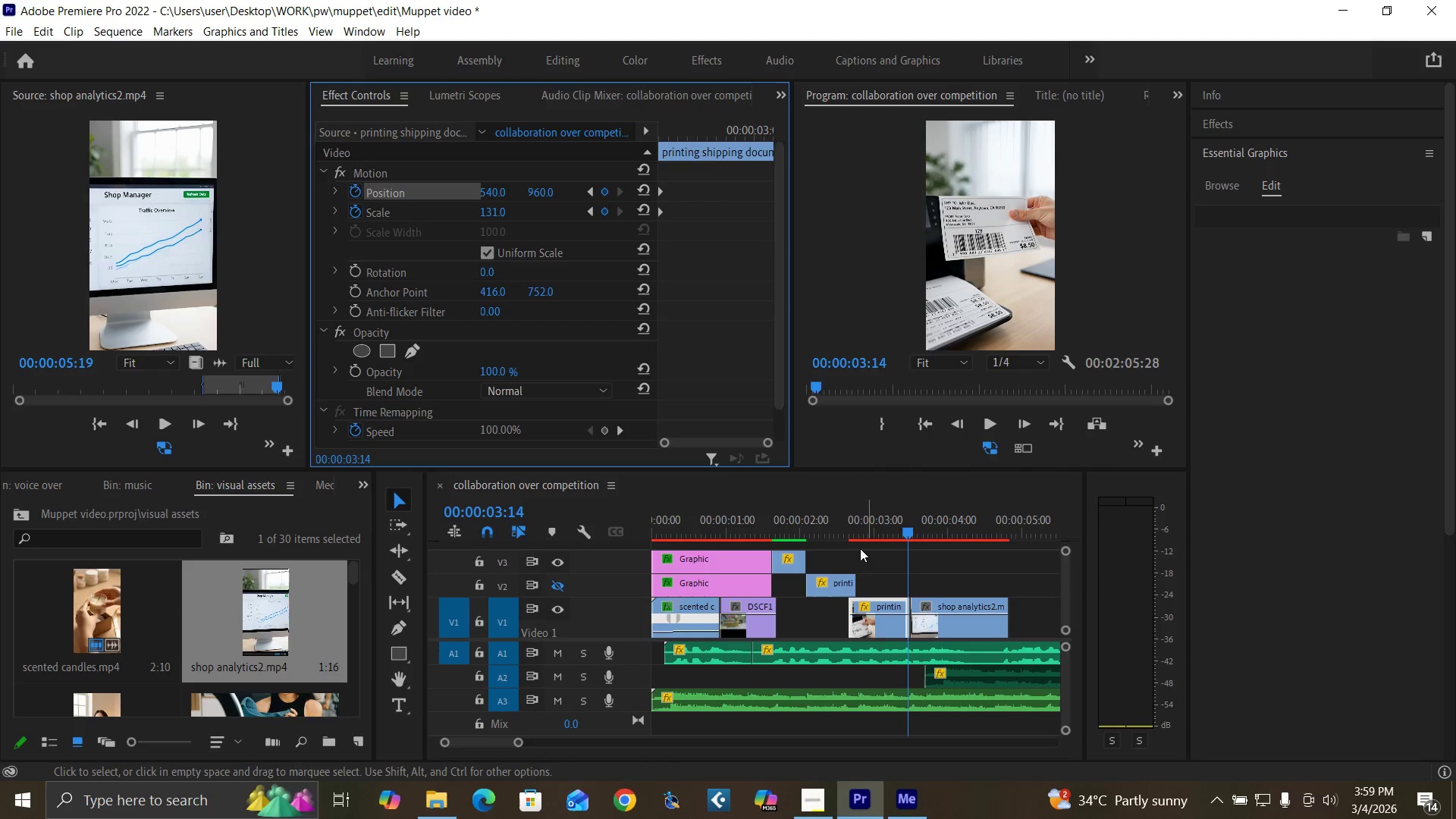 
left_click([844, 530])
 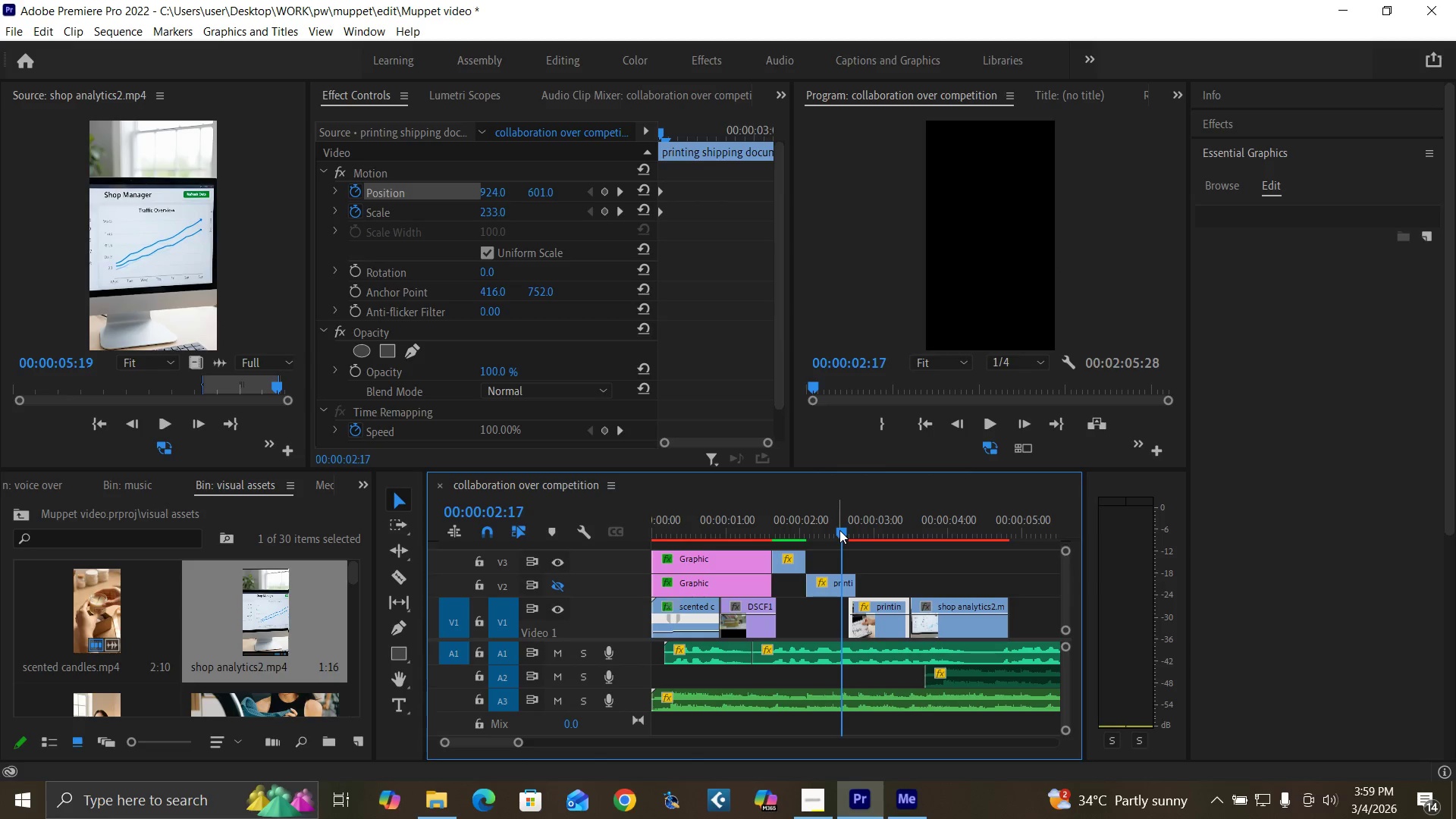 
key(Space)
 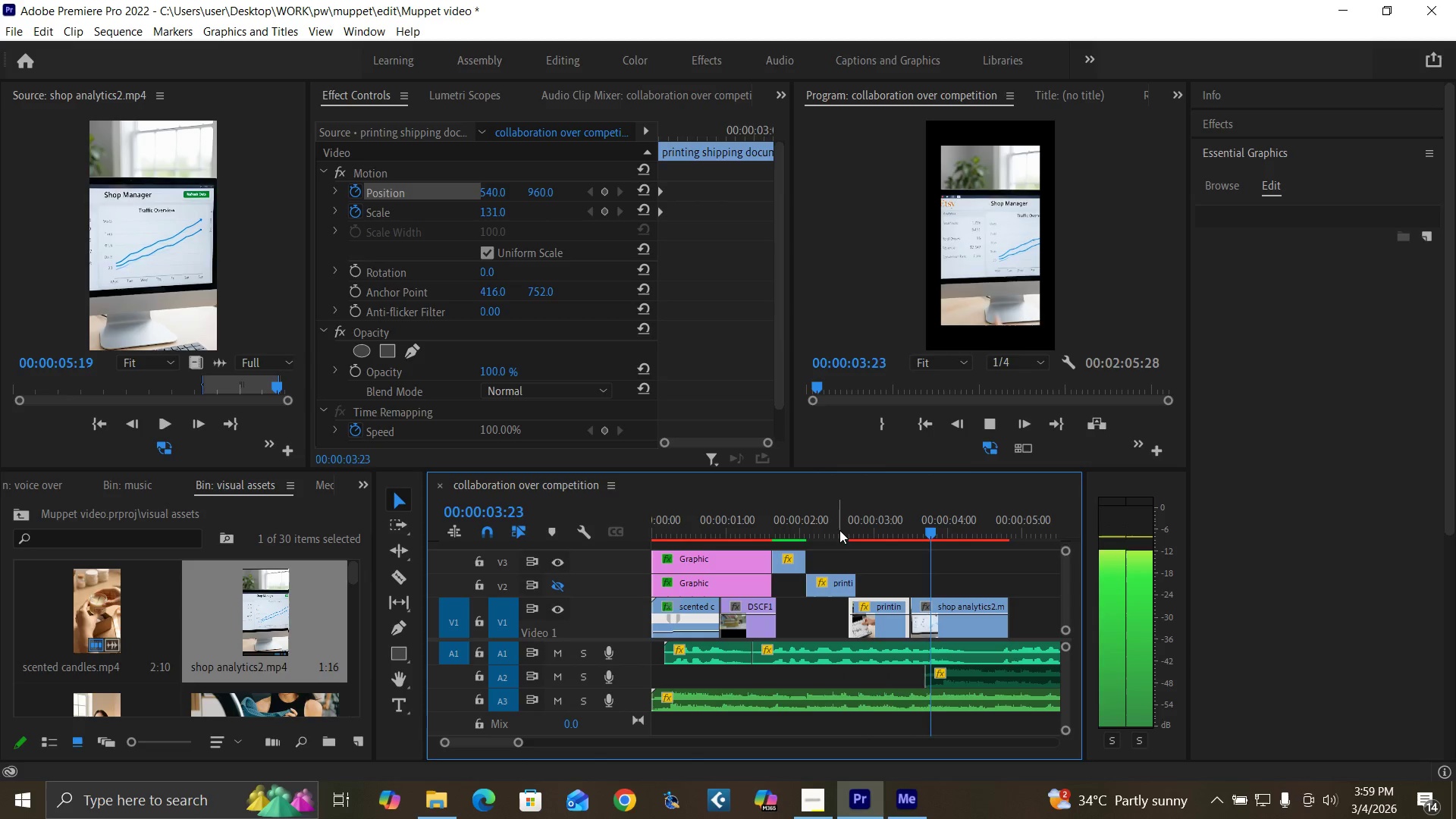 
key(Space)
 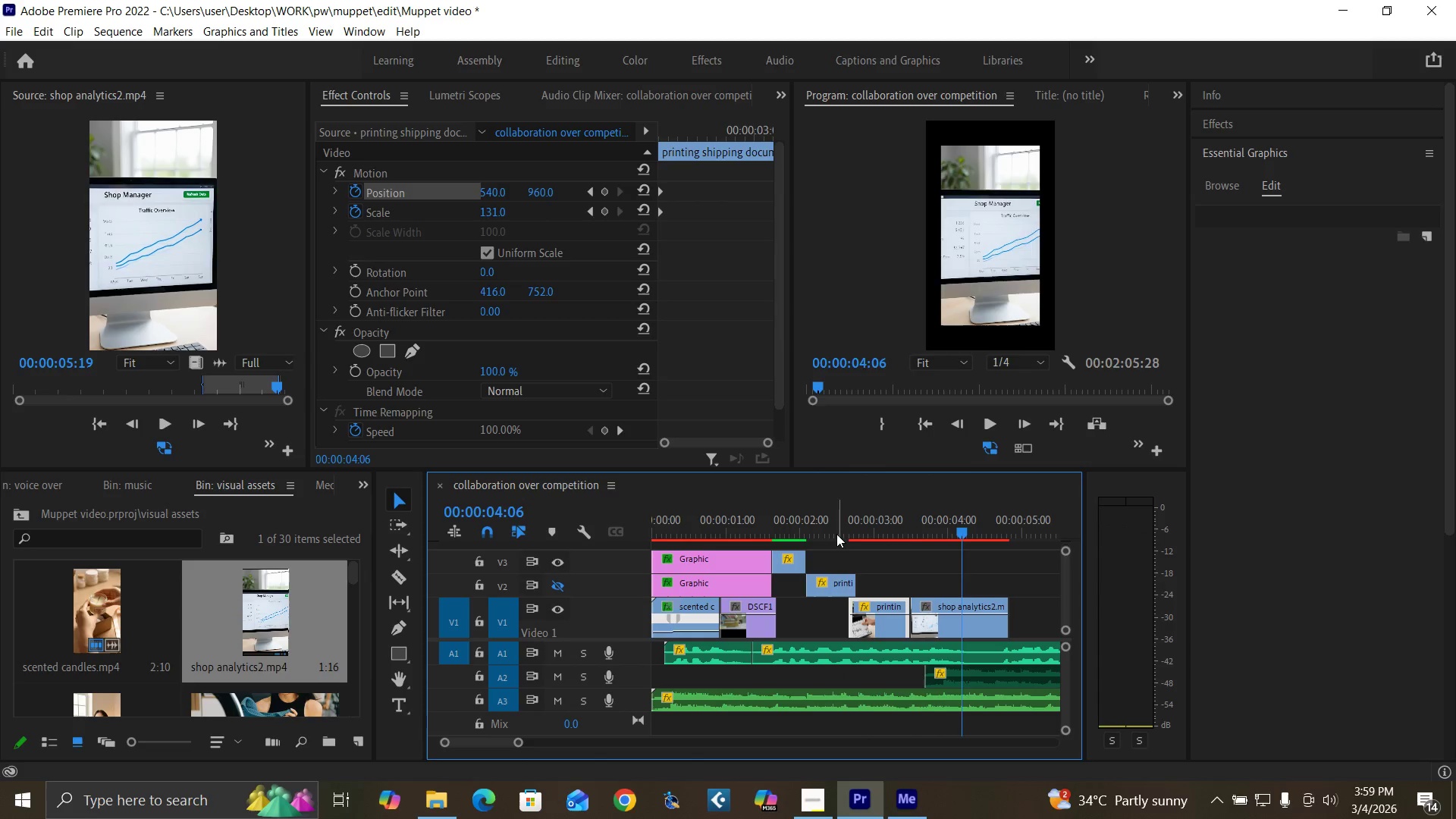 
left_click([836, 533])
 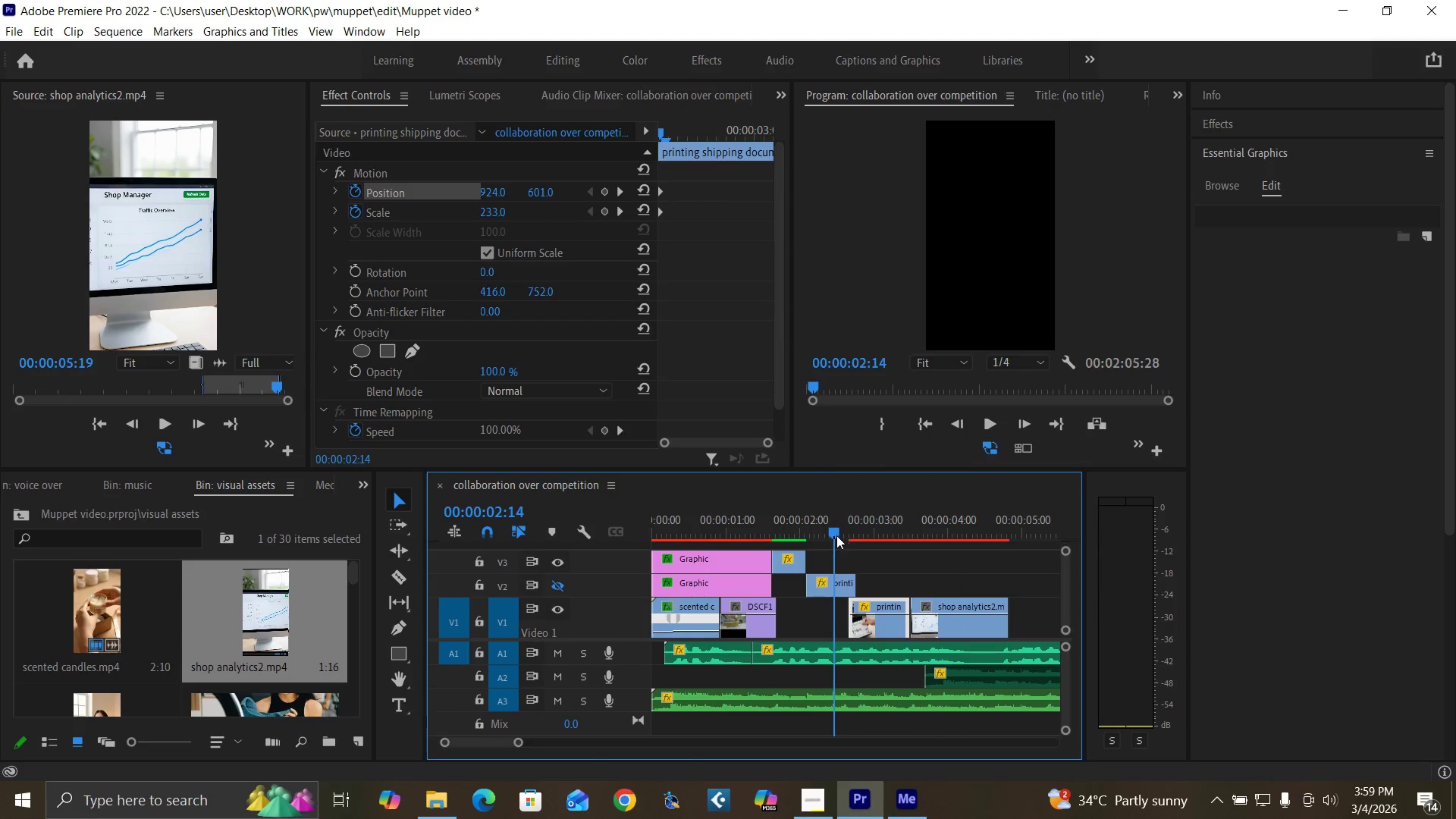 
key(Space)
 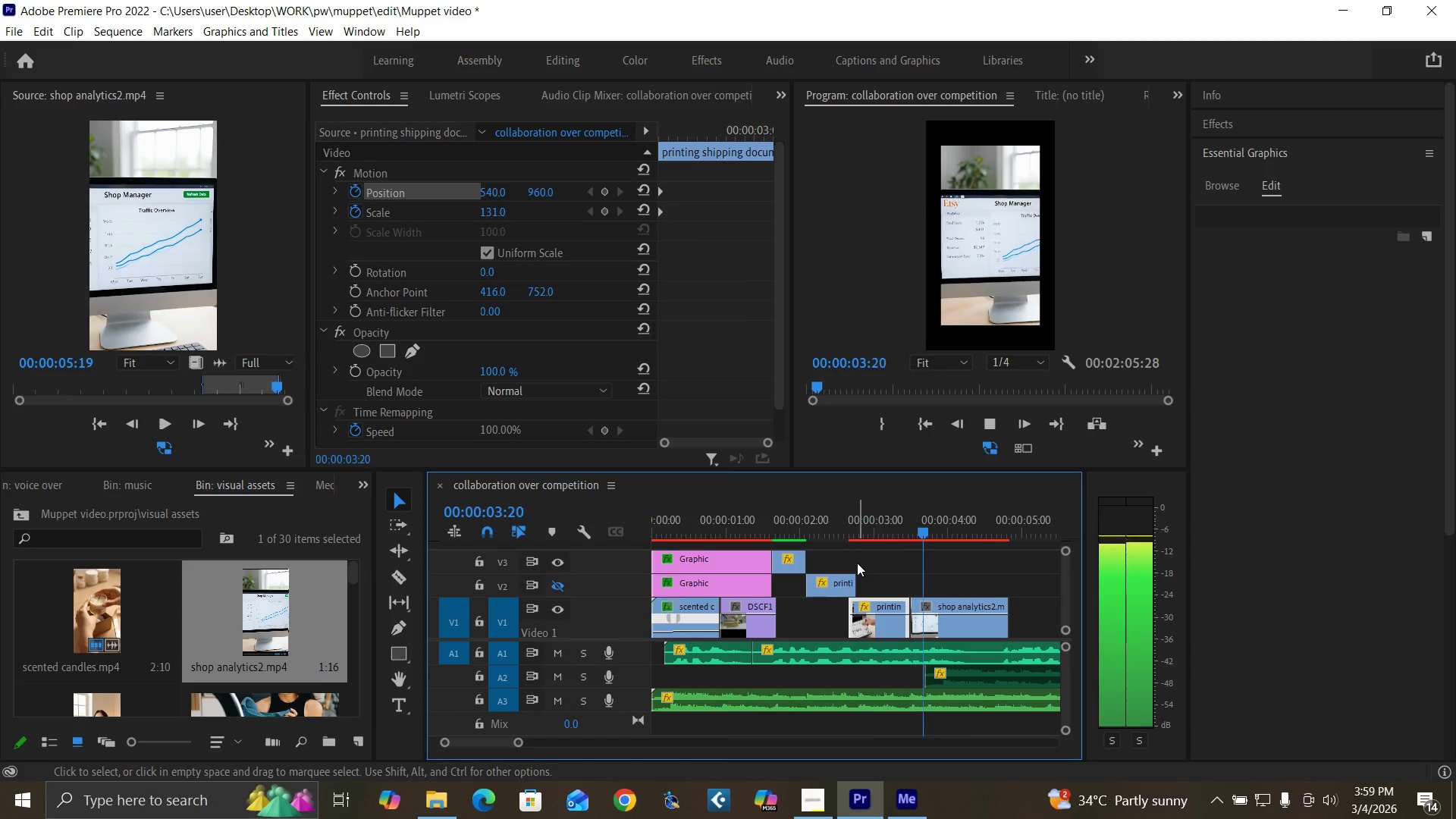 
key(Space)
 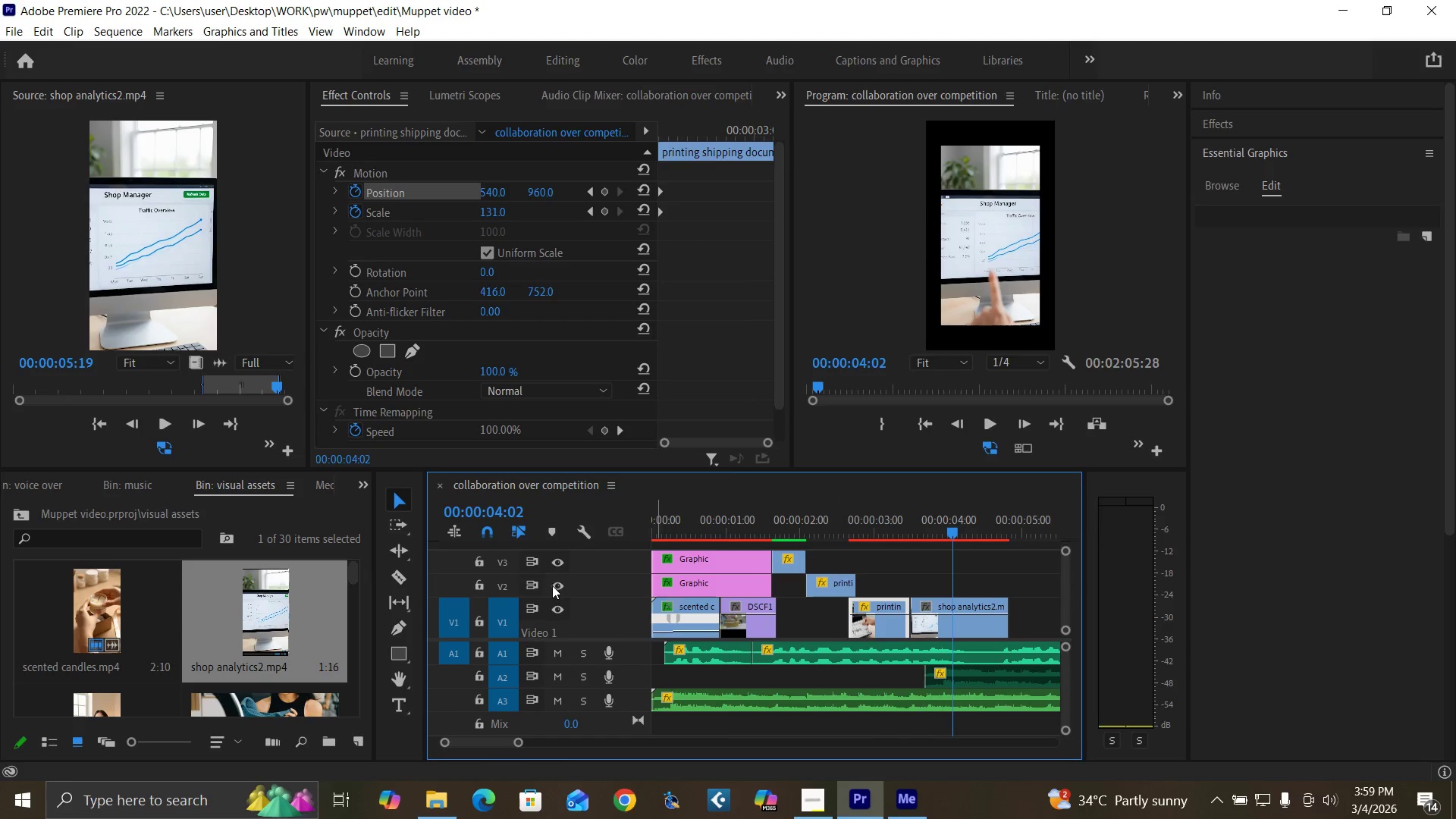 
left_click([751, 529])
 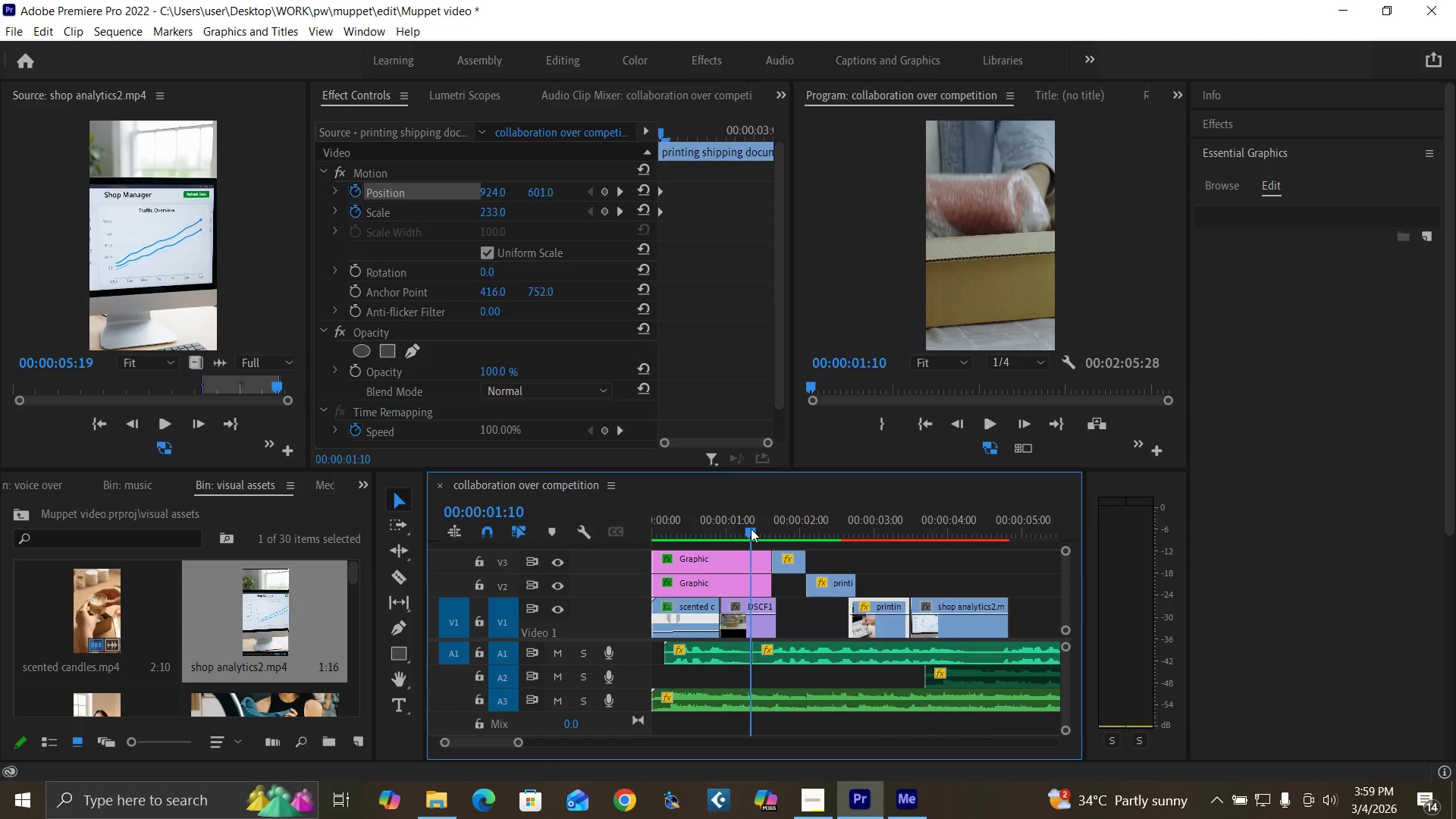 
key(Space)
 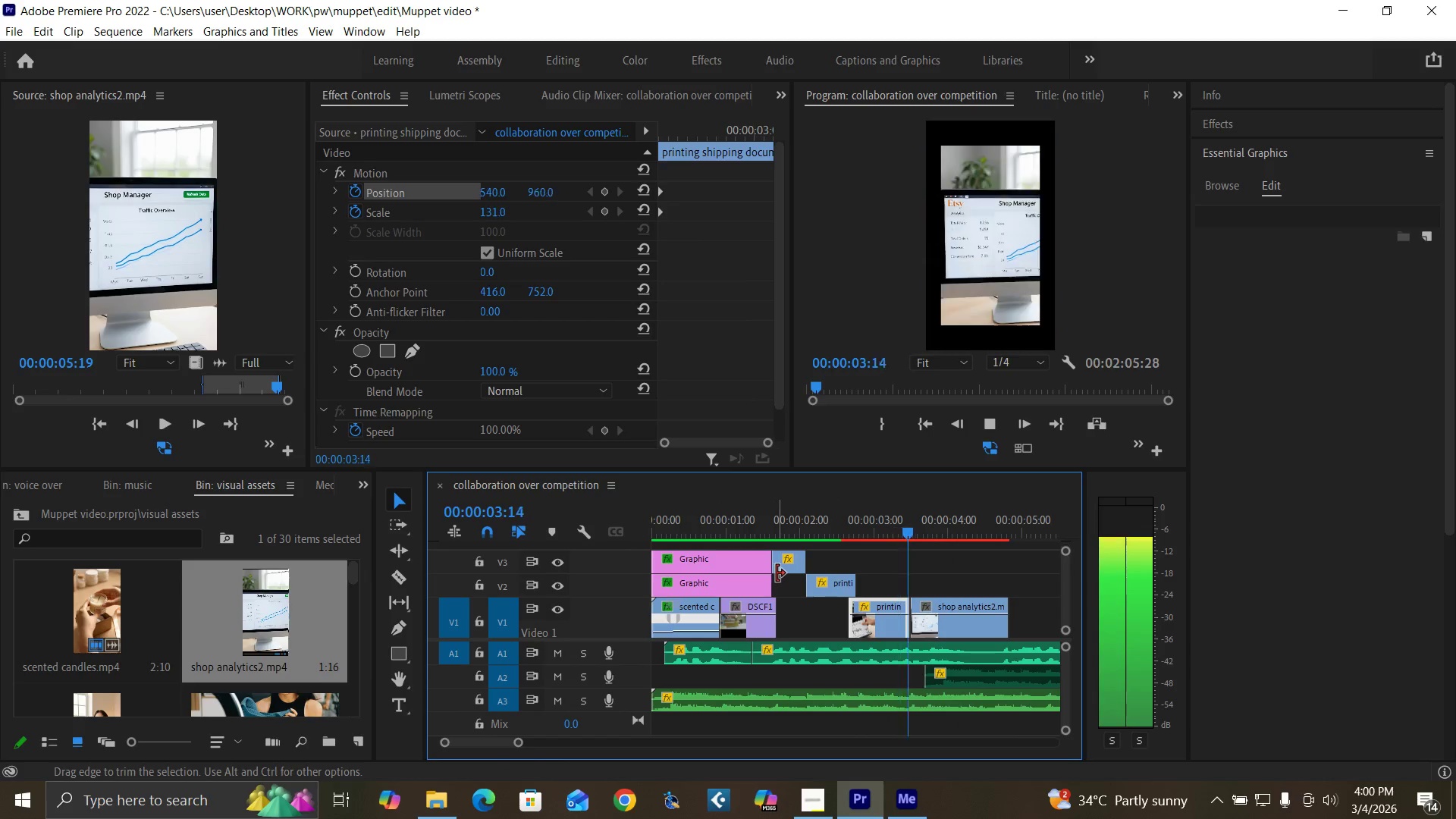 
key(Space)
 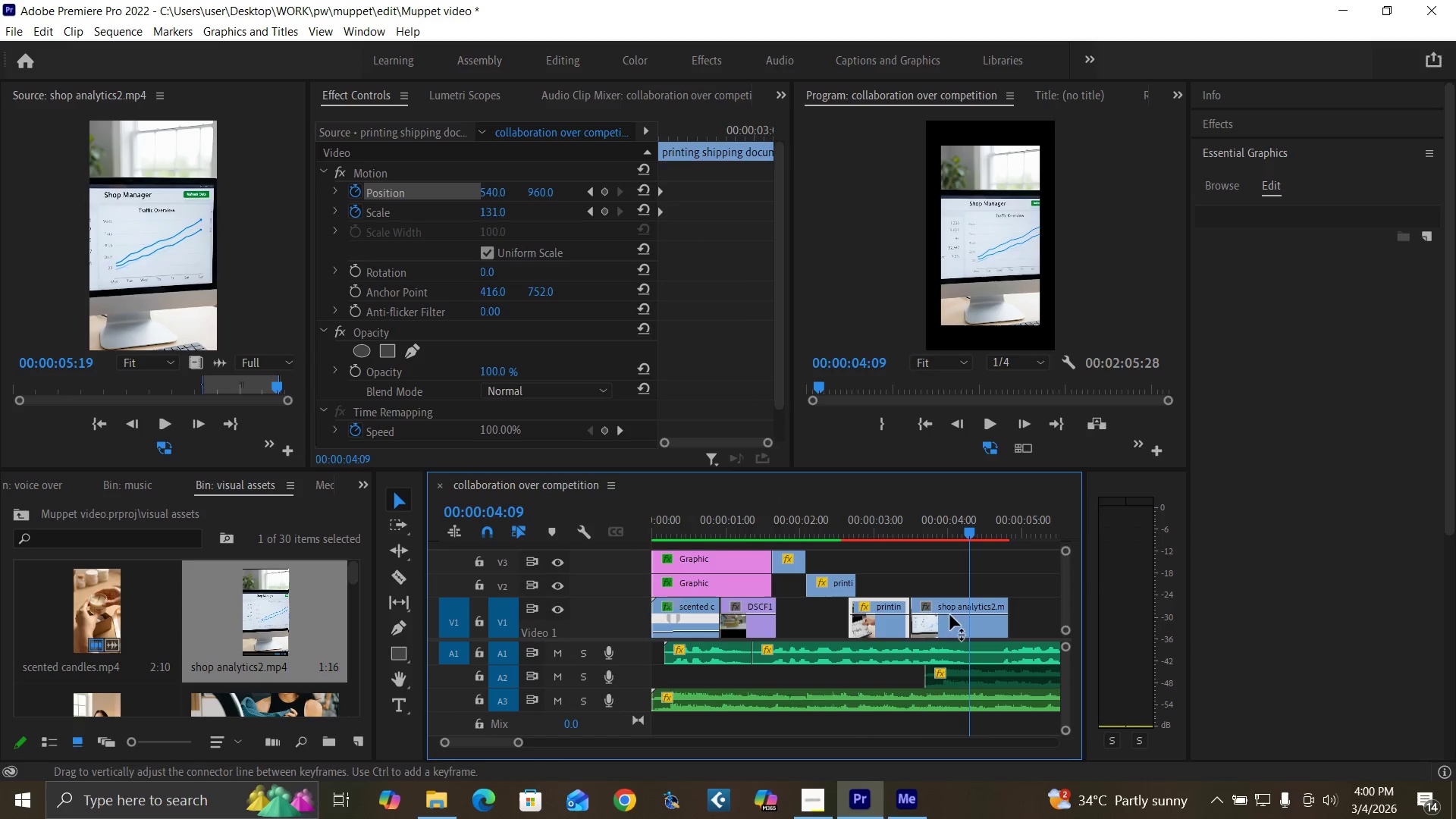 
left_click([959, 623])
 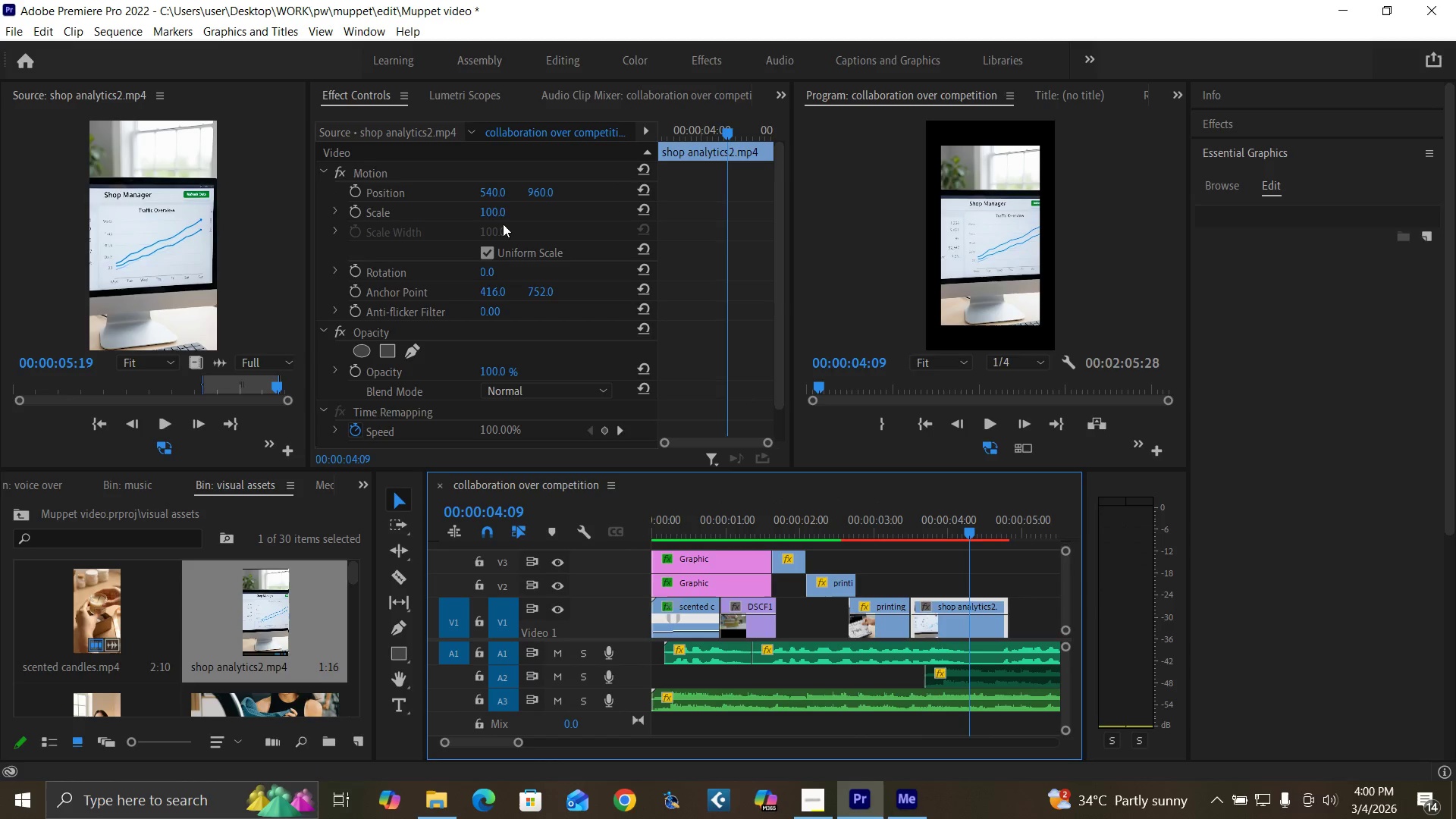 
left_click([493, 212])
 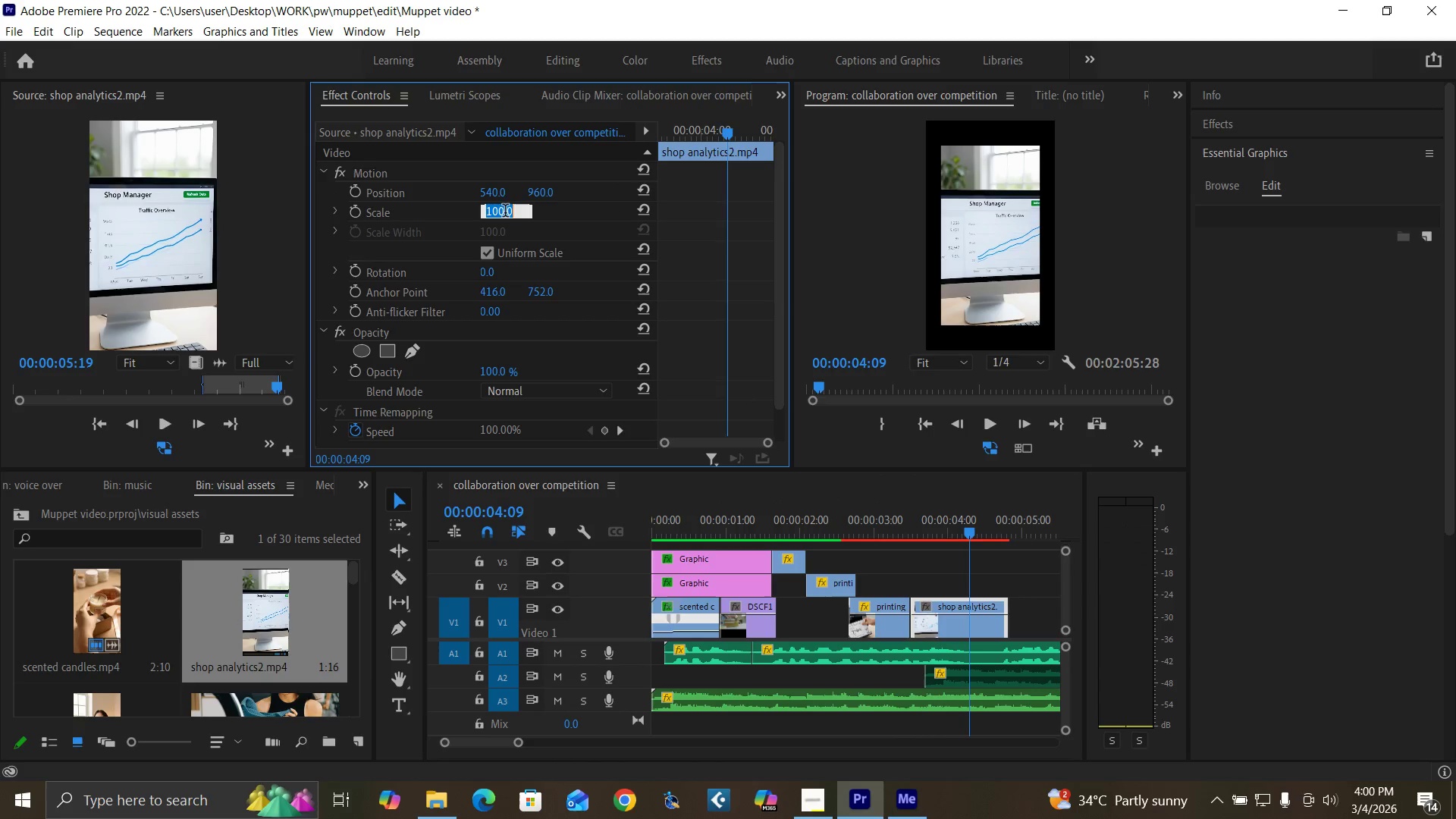 
type(131)
 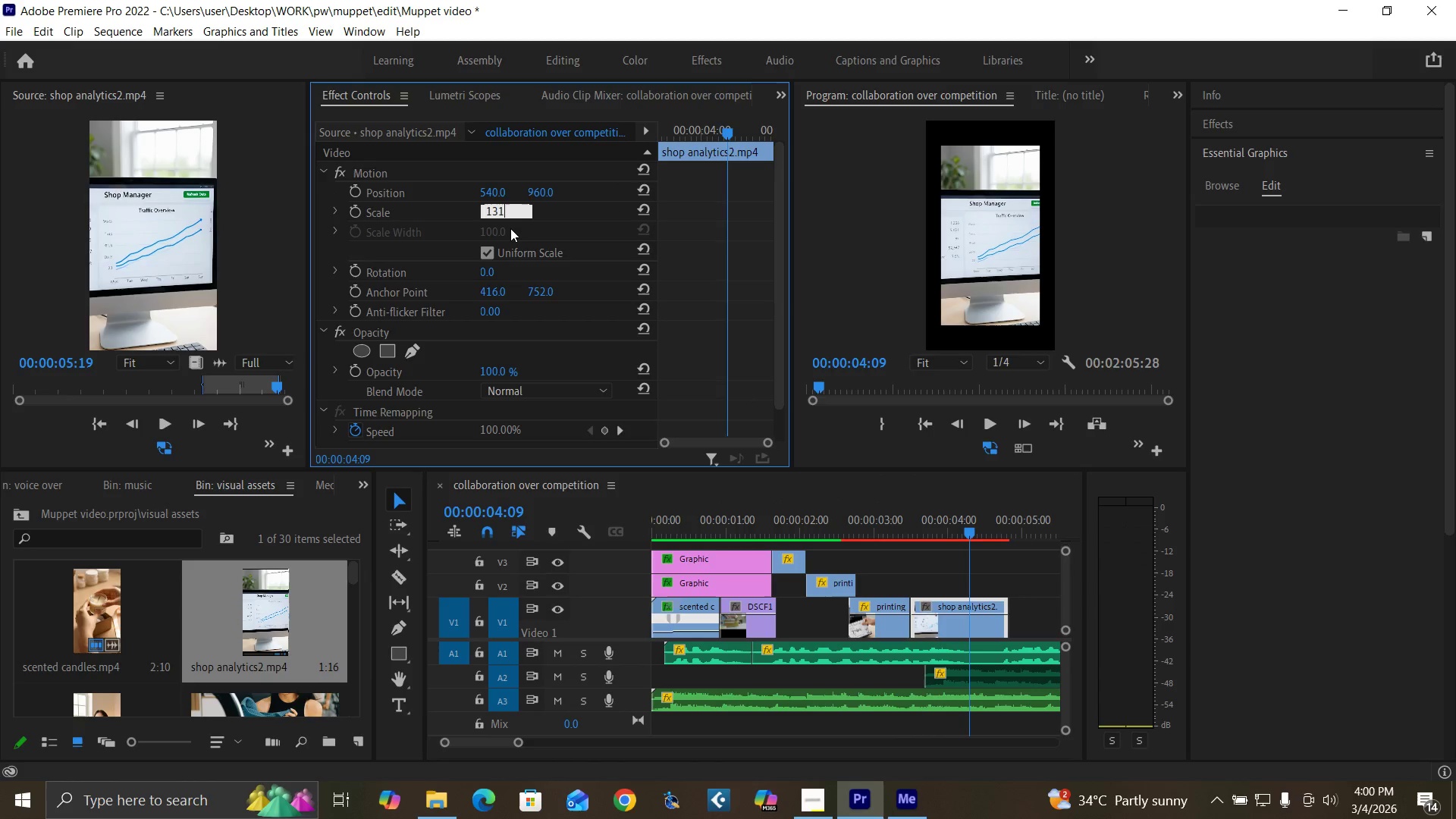 
key(Enter)
 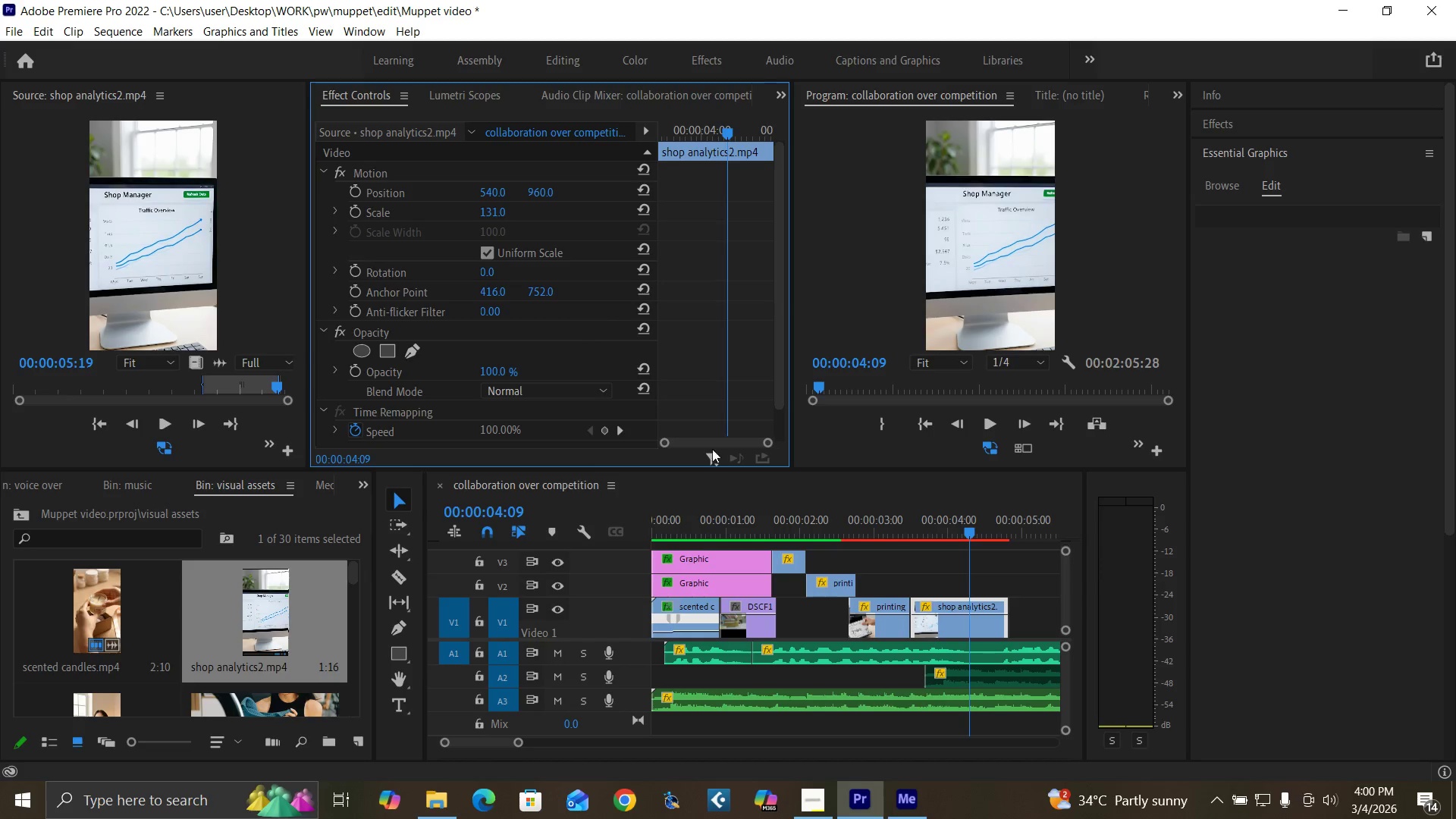 
left_click([851, 526])
 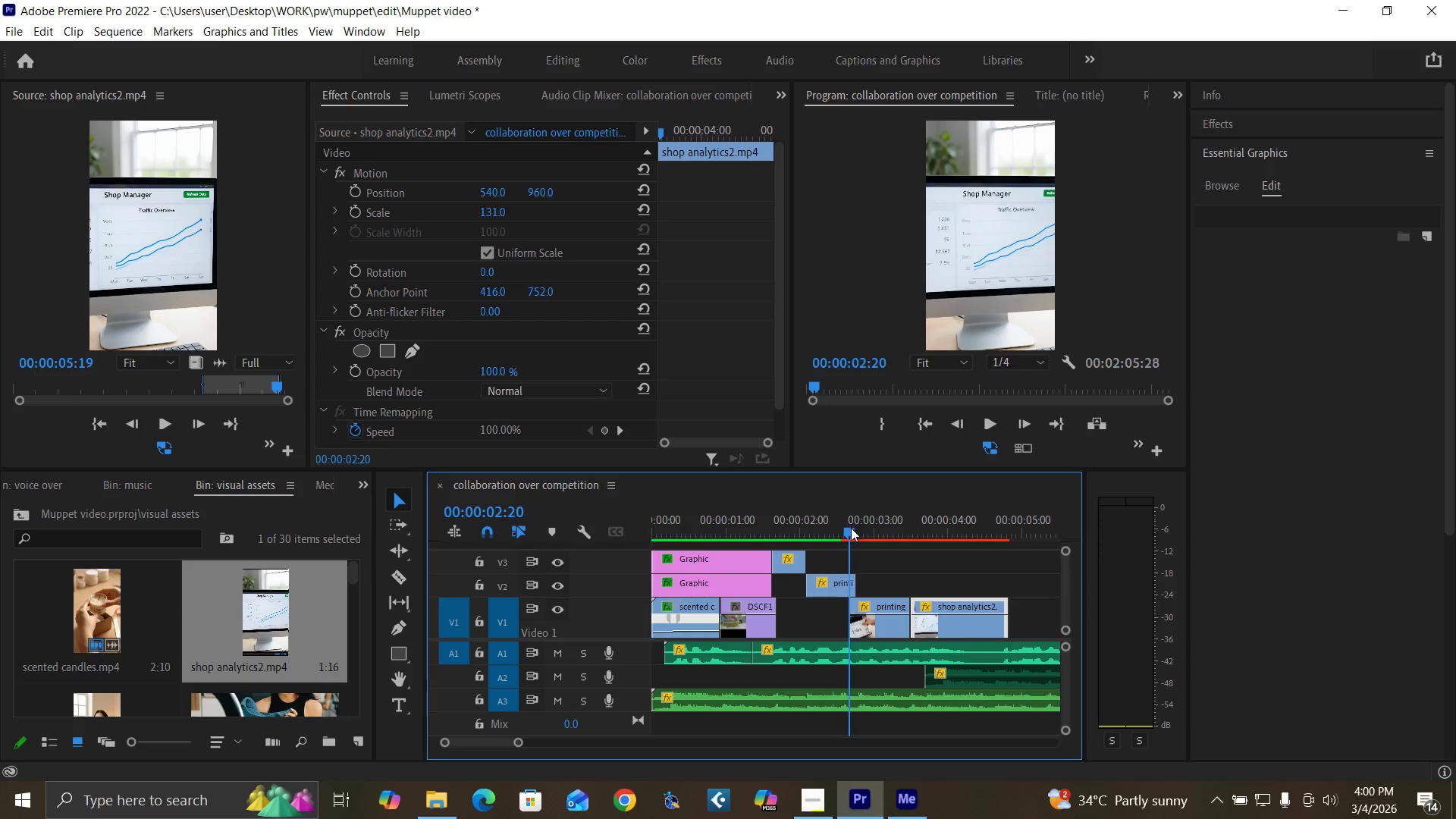 
key(Space)
 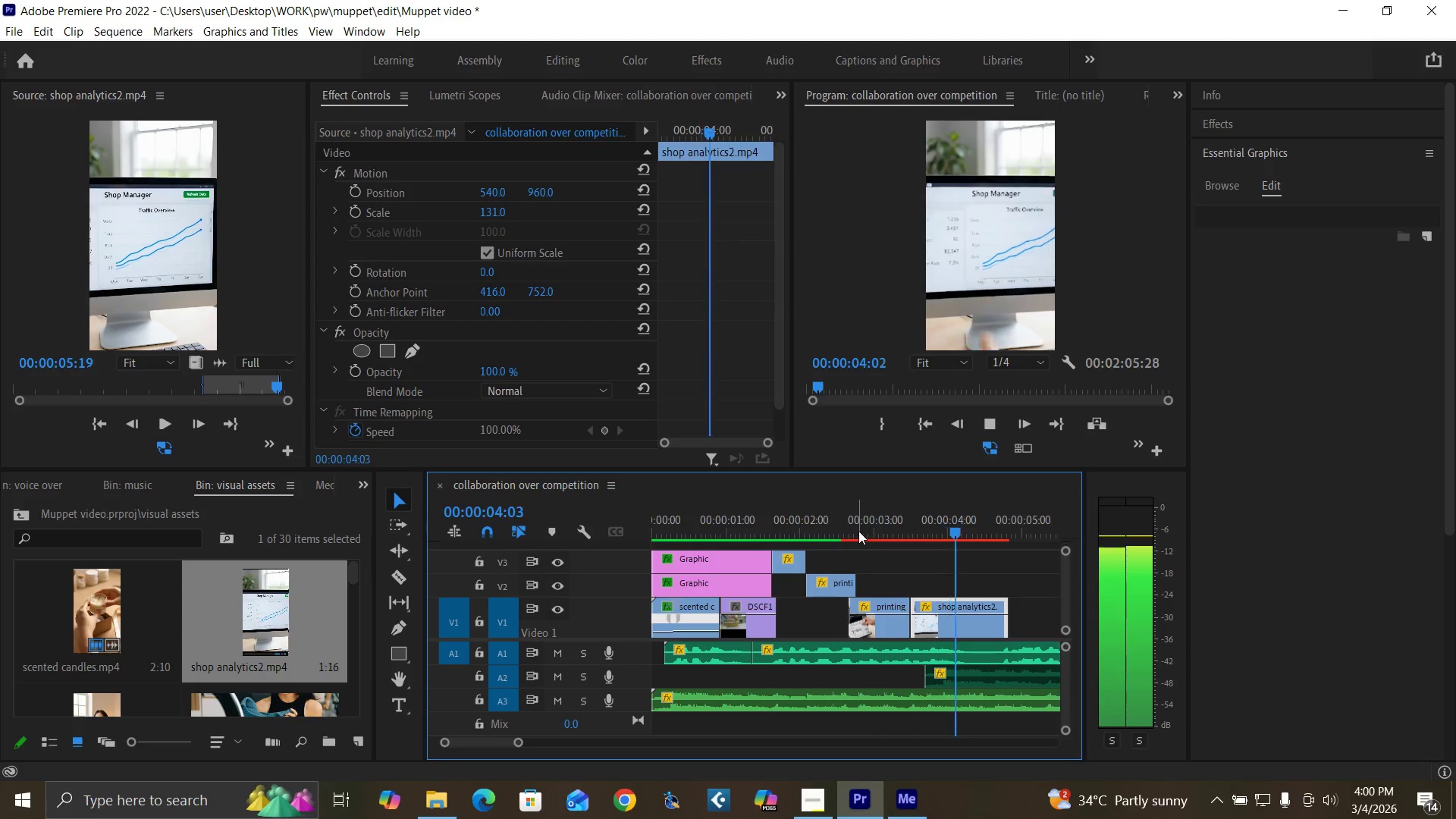 
key(Space)
 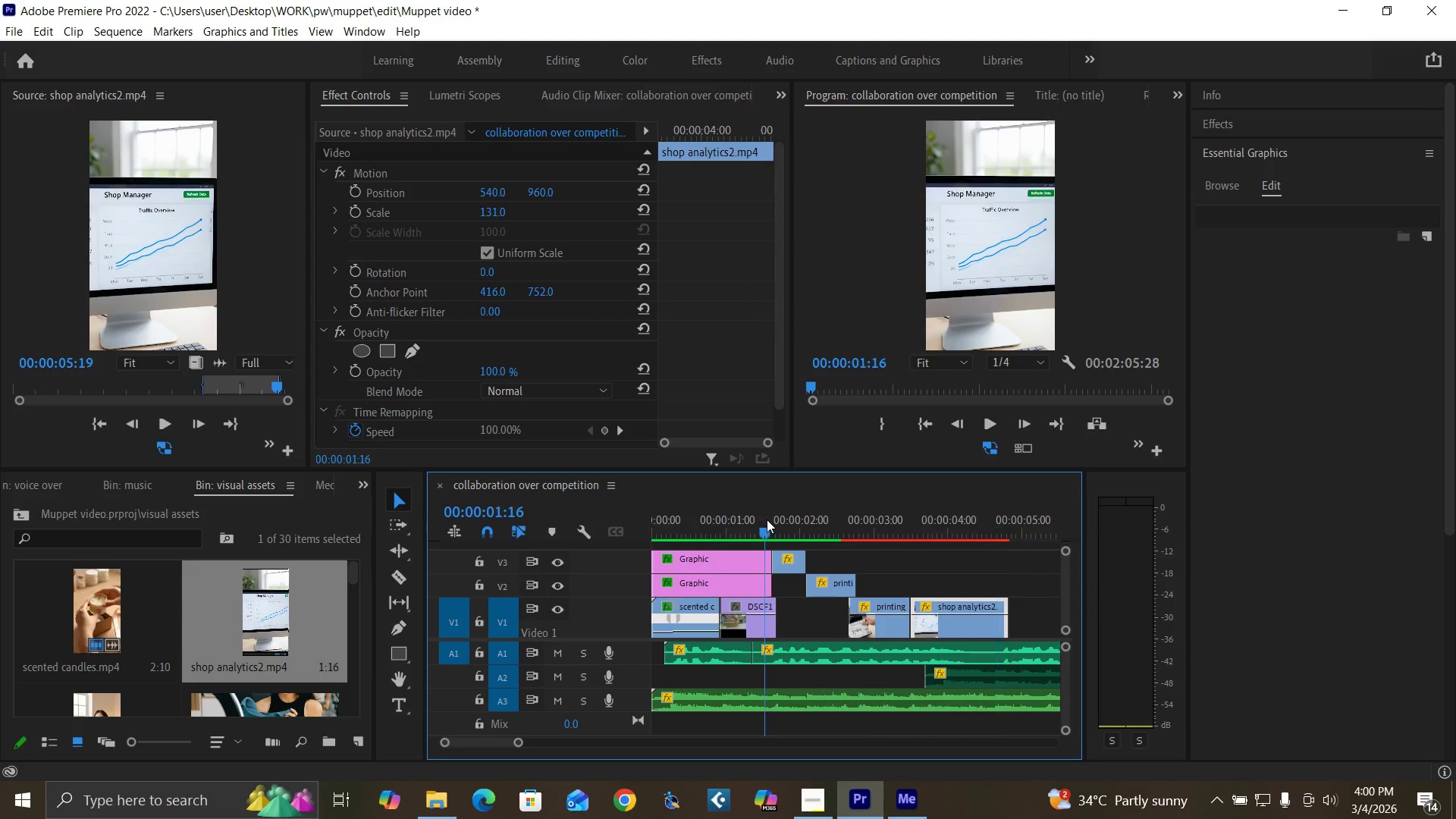 
key(Space)
 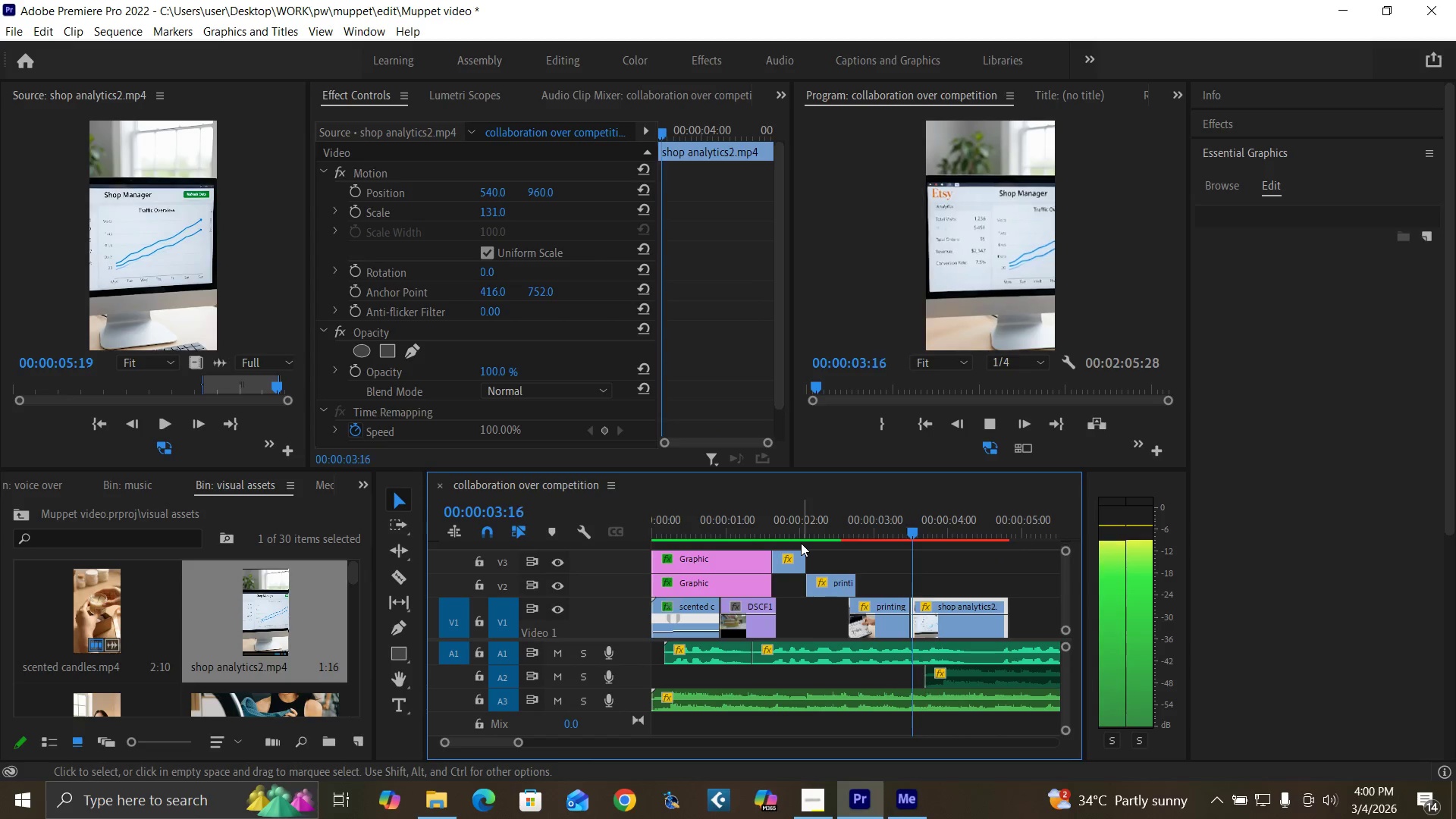 
key(Space)
 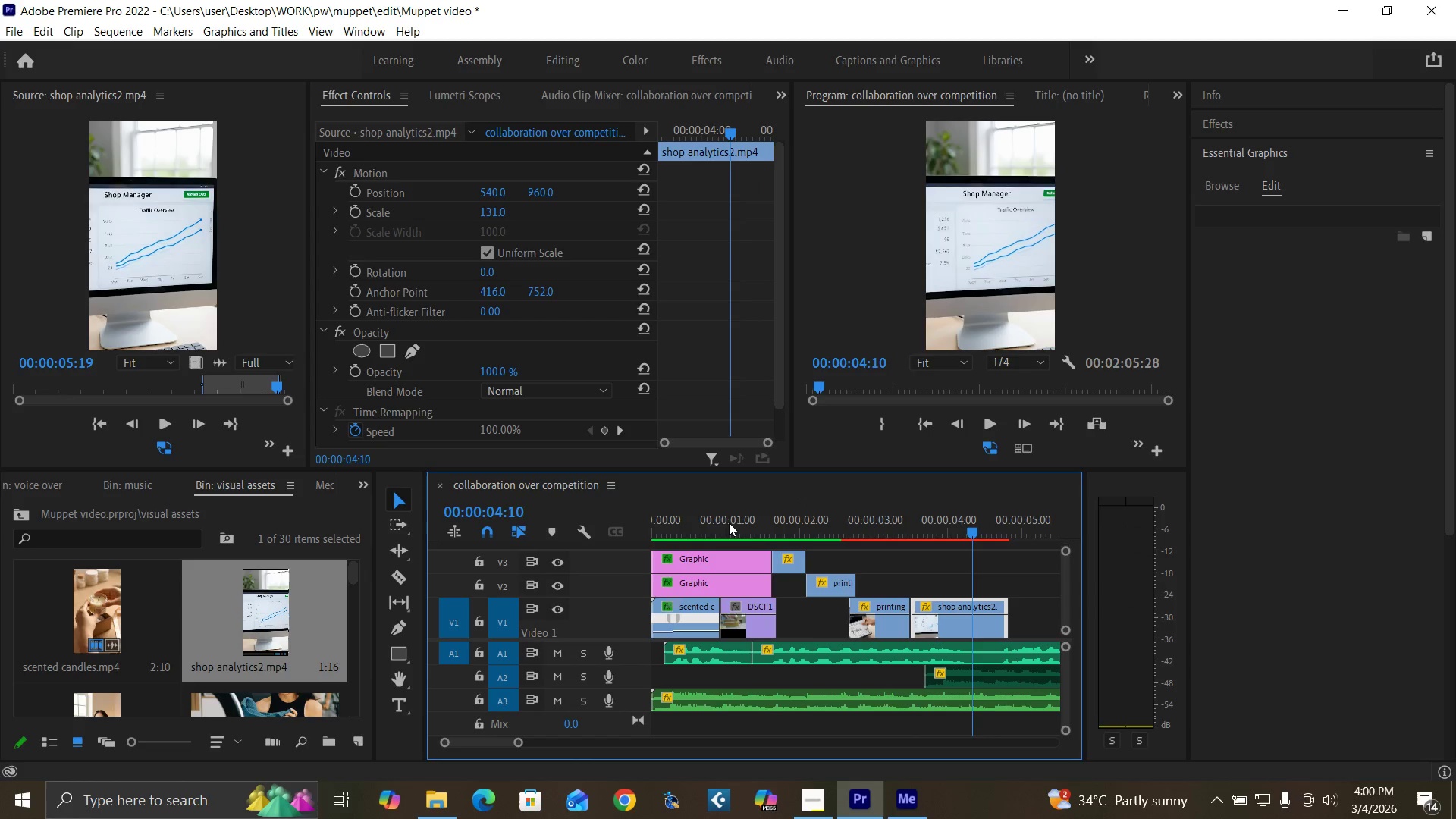 
left_click([711, 521])
 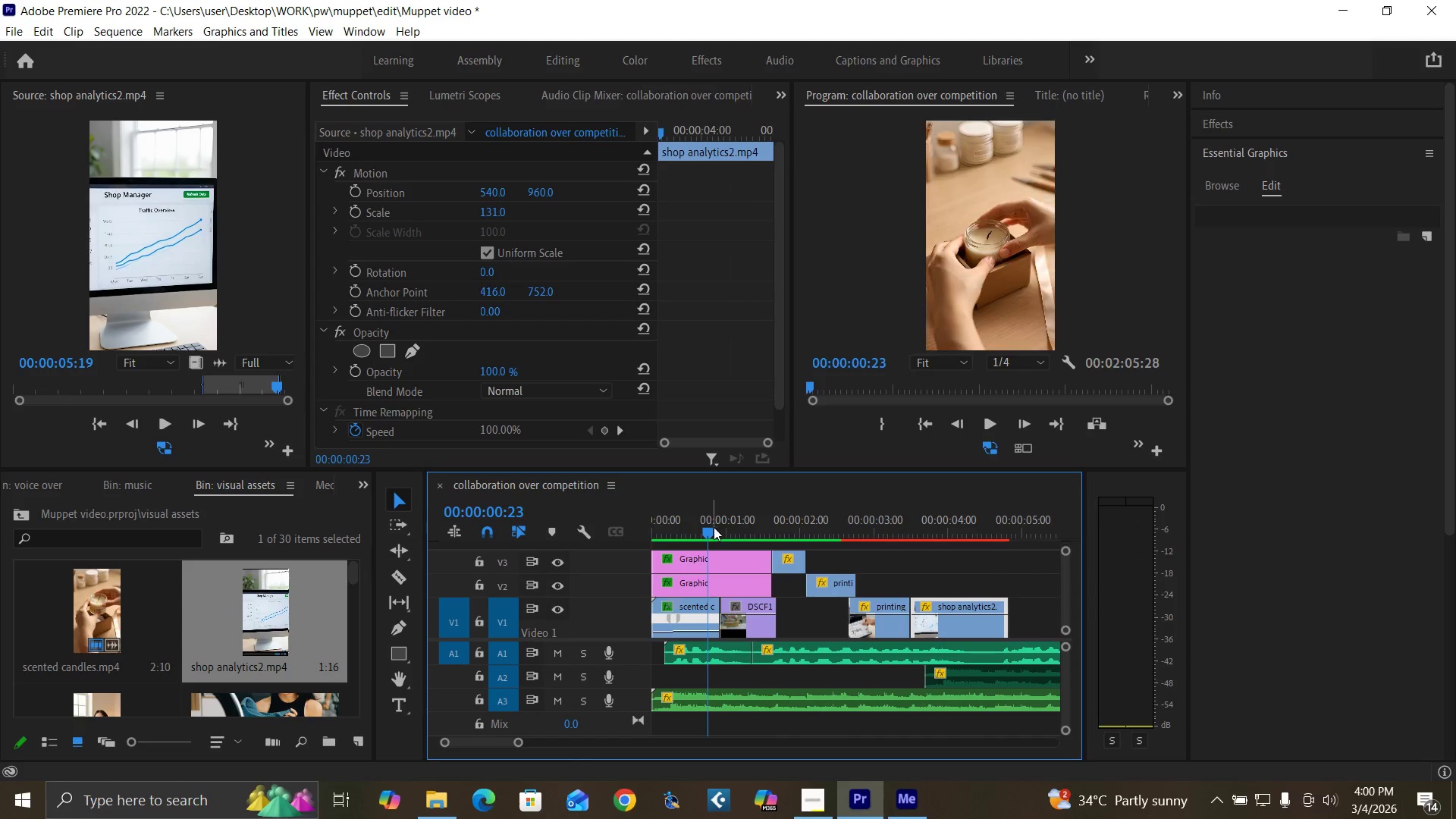 
key(Space)
 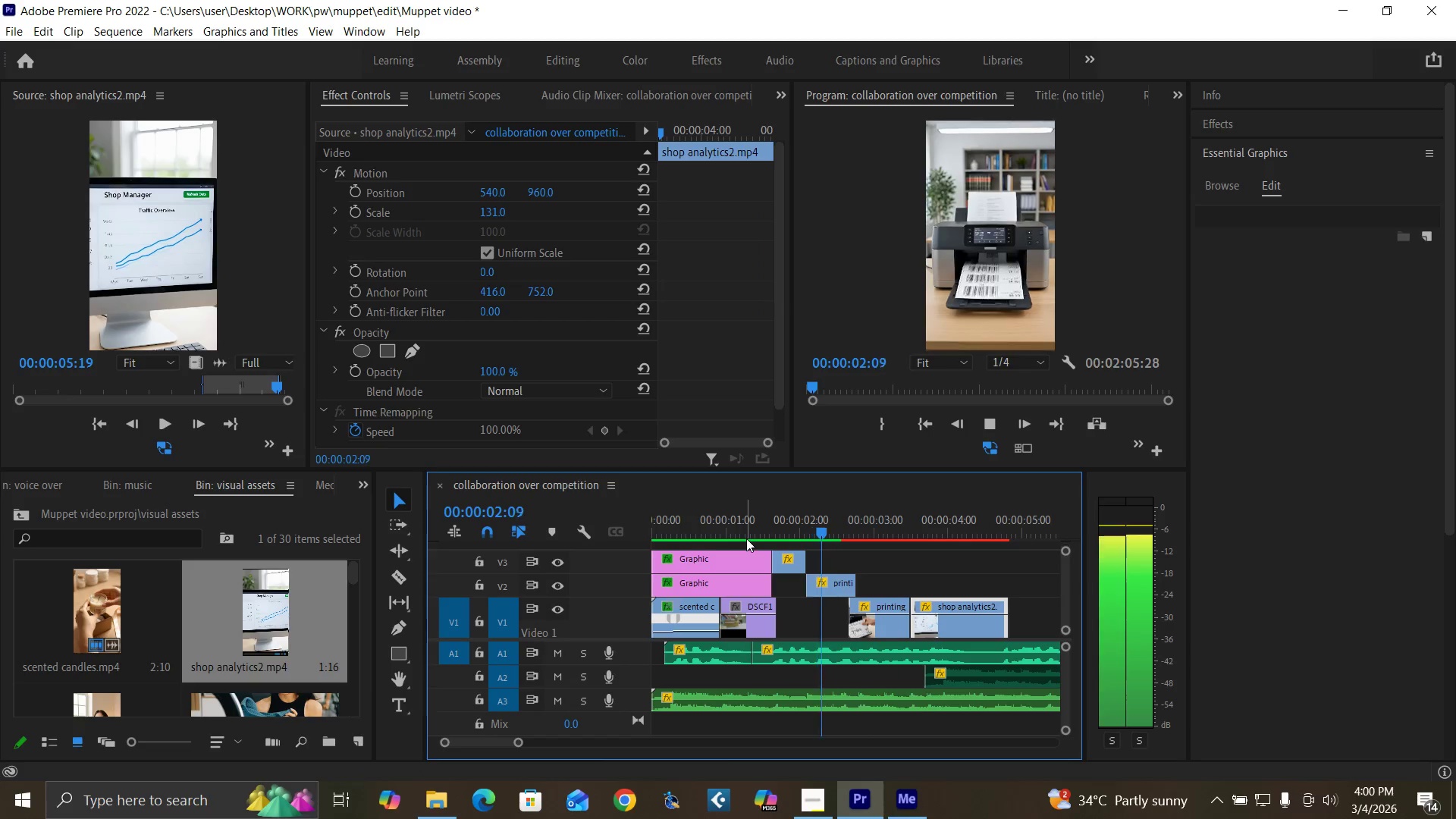 
key(Space)
 